 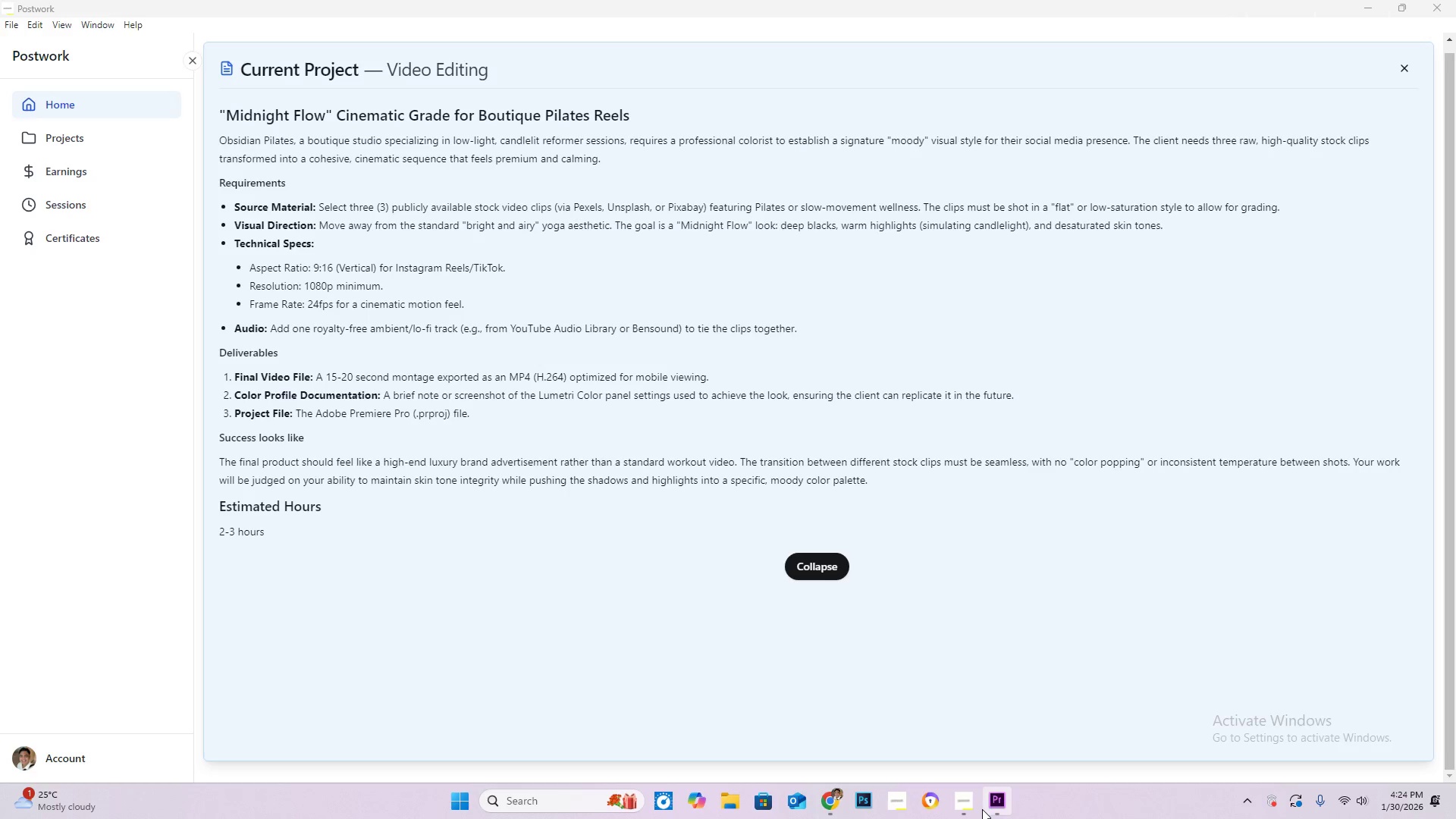 
left_click([997, 807])
 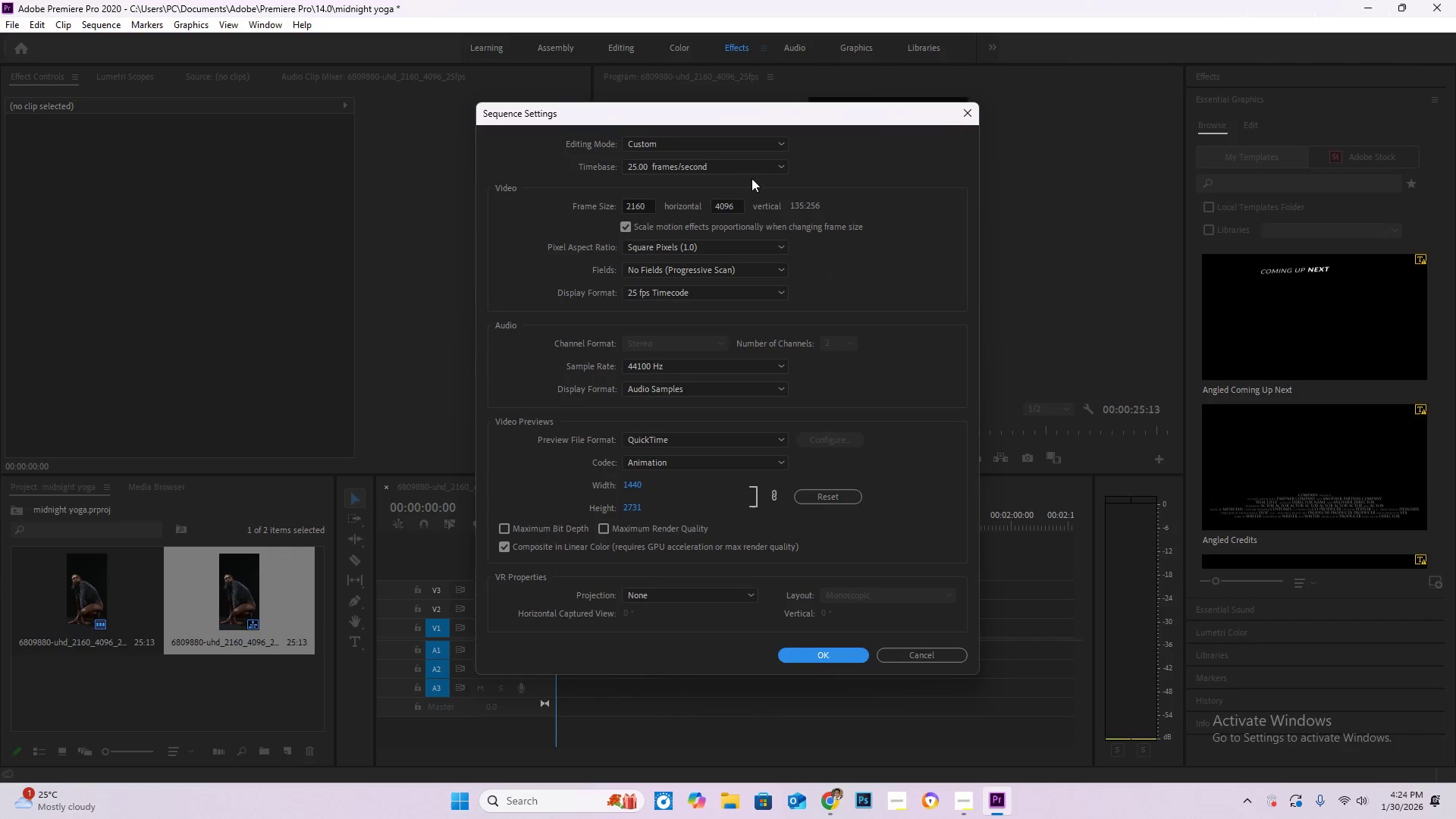 
left_click([766, 168])
 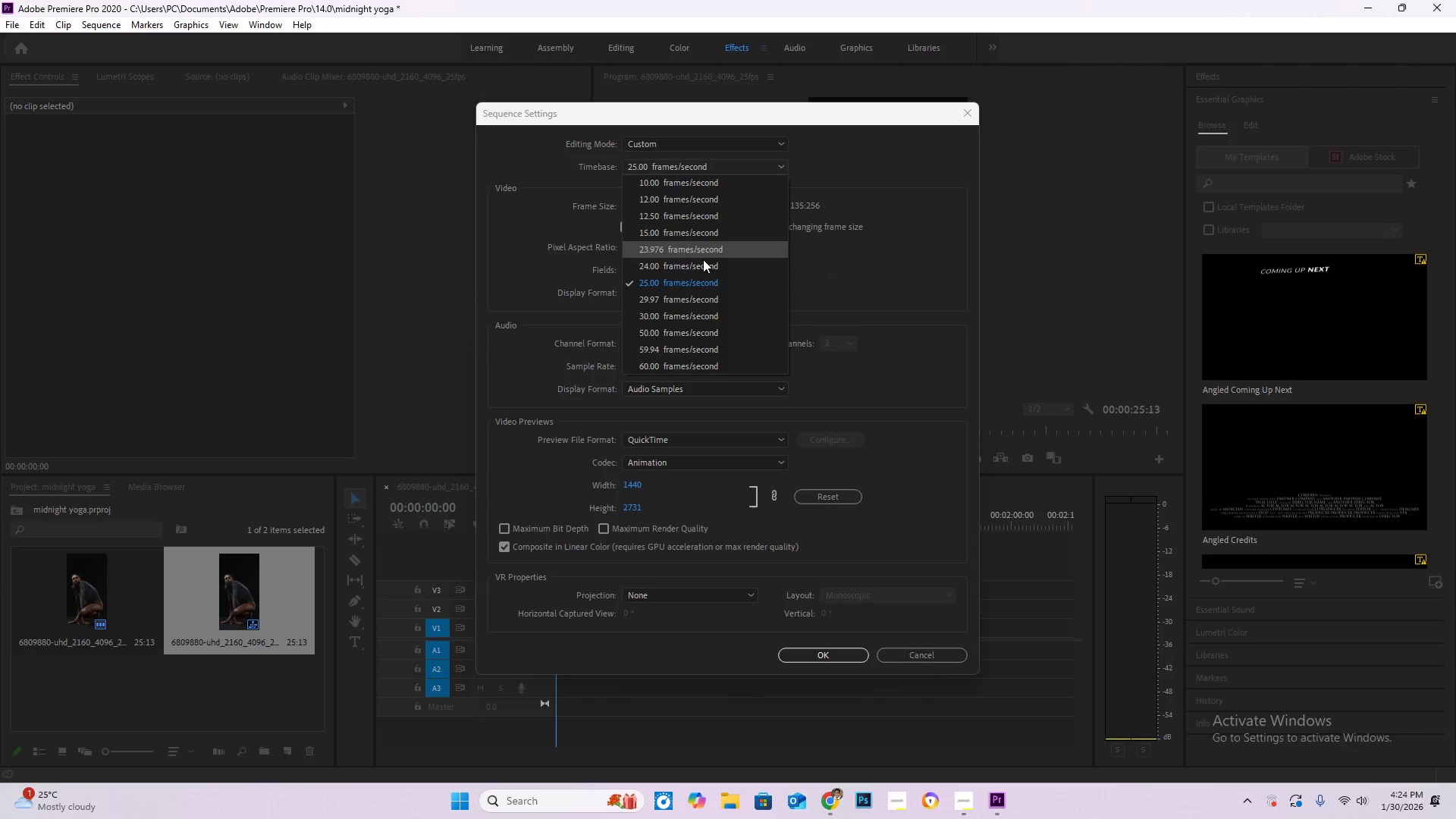 
left_click([699, 265])
 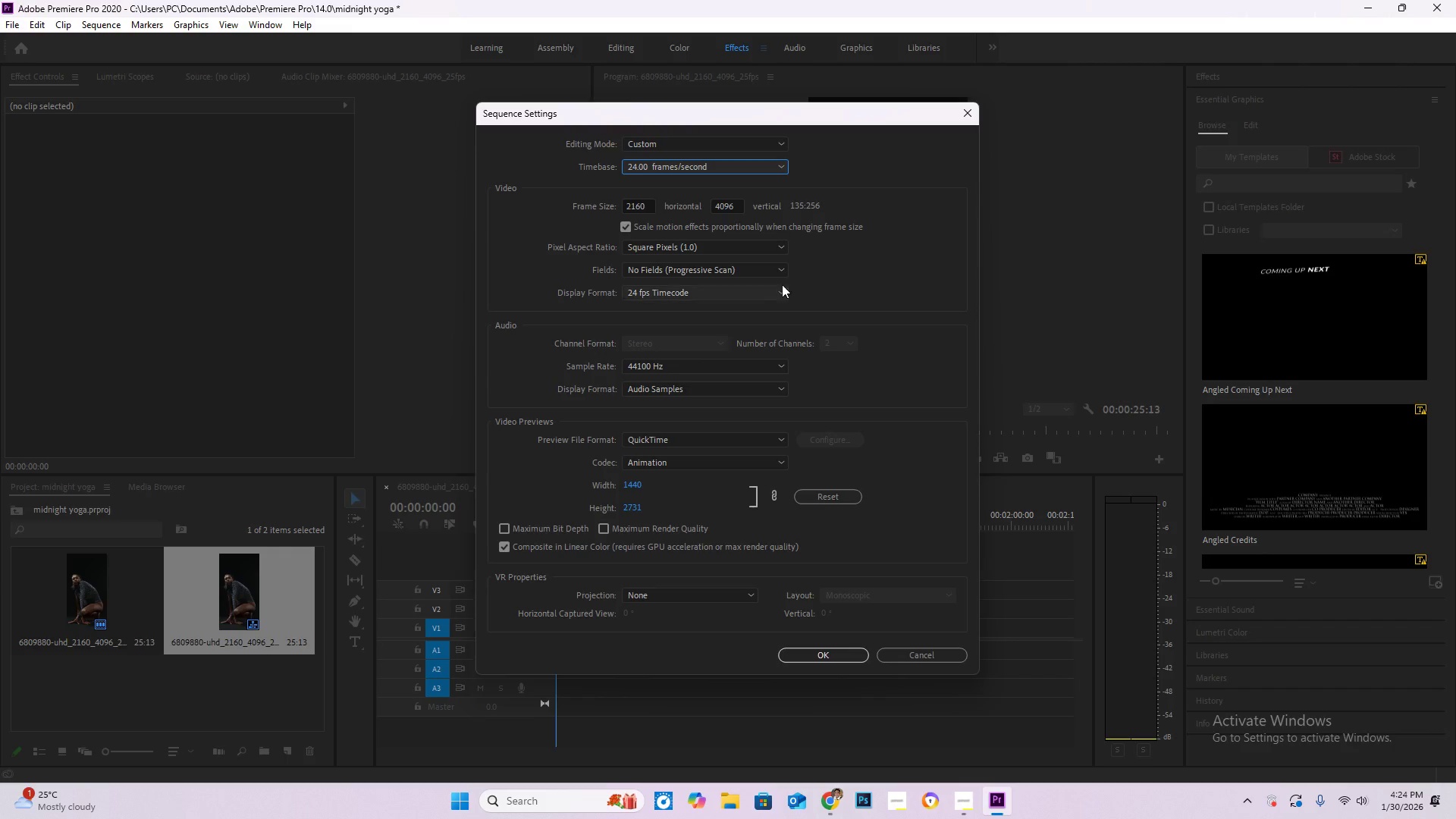 
wait(6.98)
 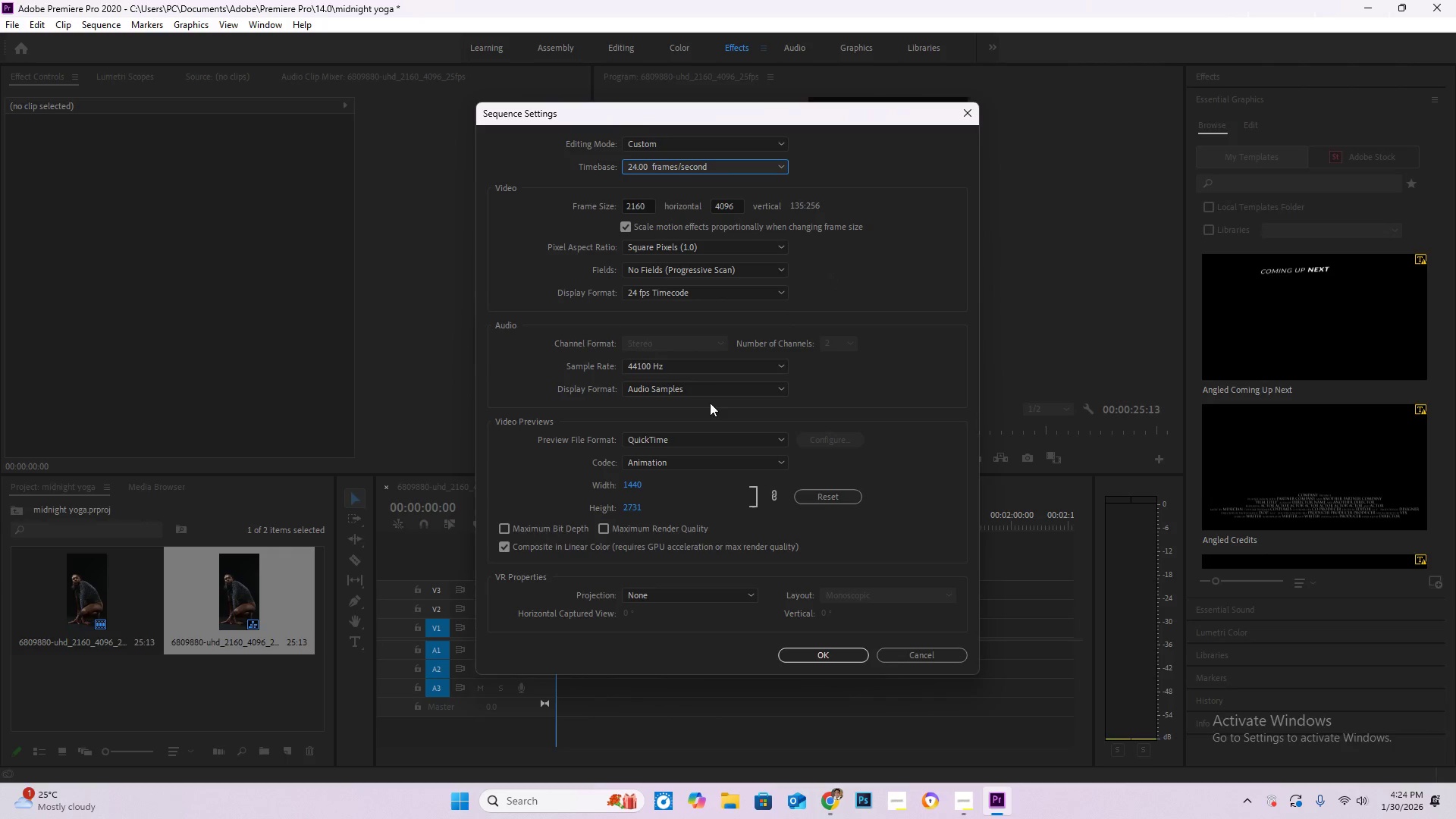 
left_click([969, 794])
 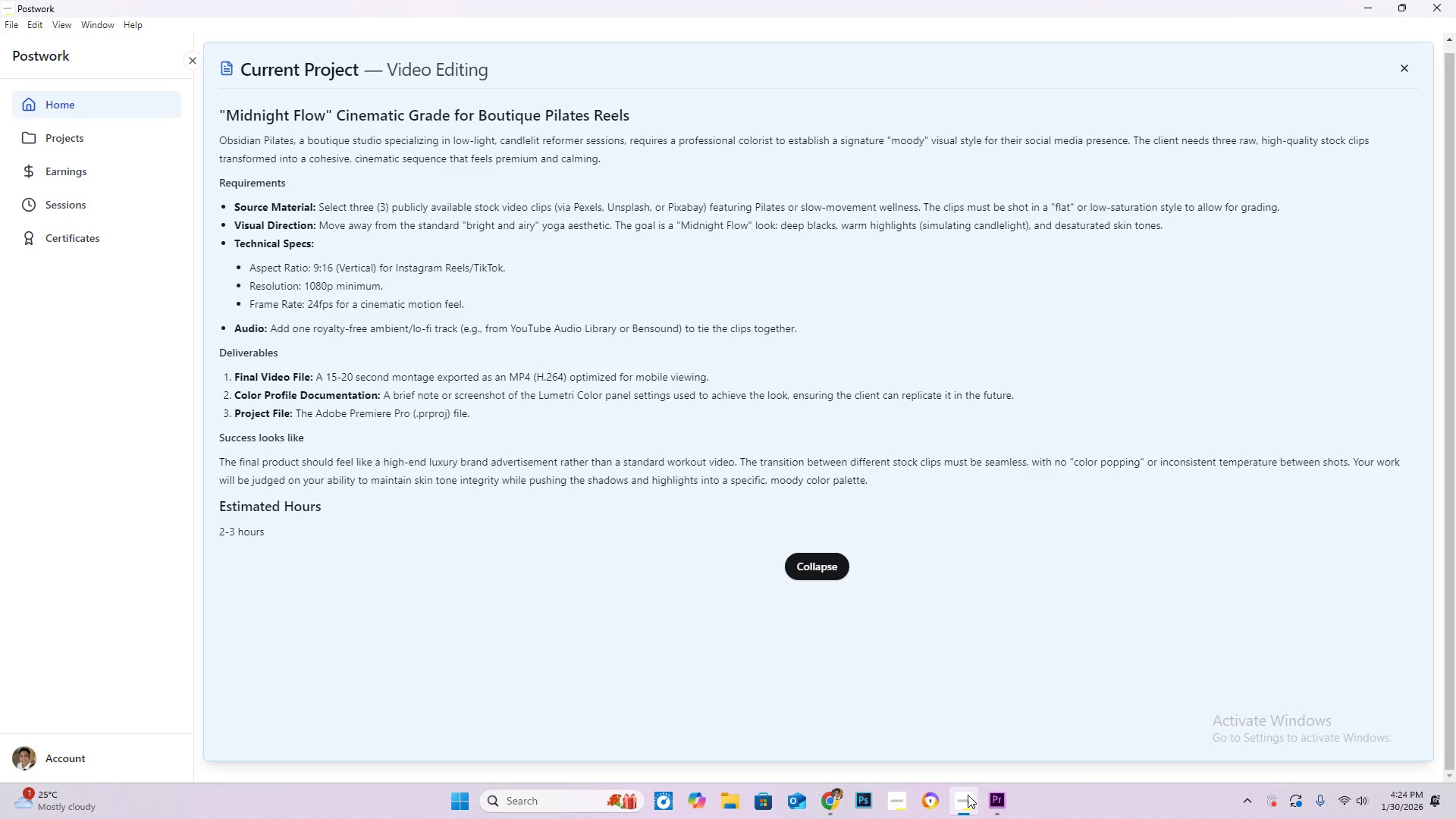 
wait(9.34)
 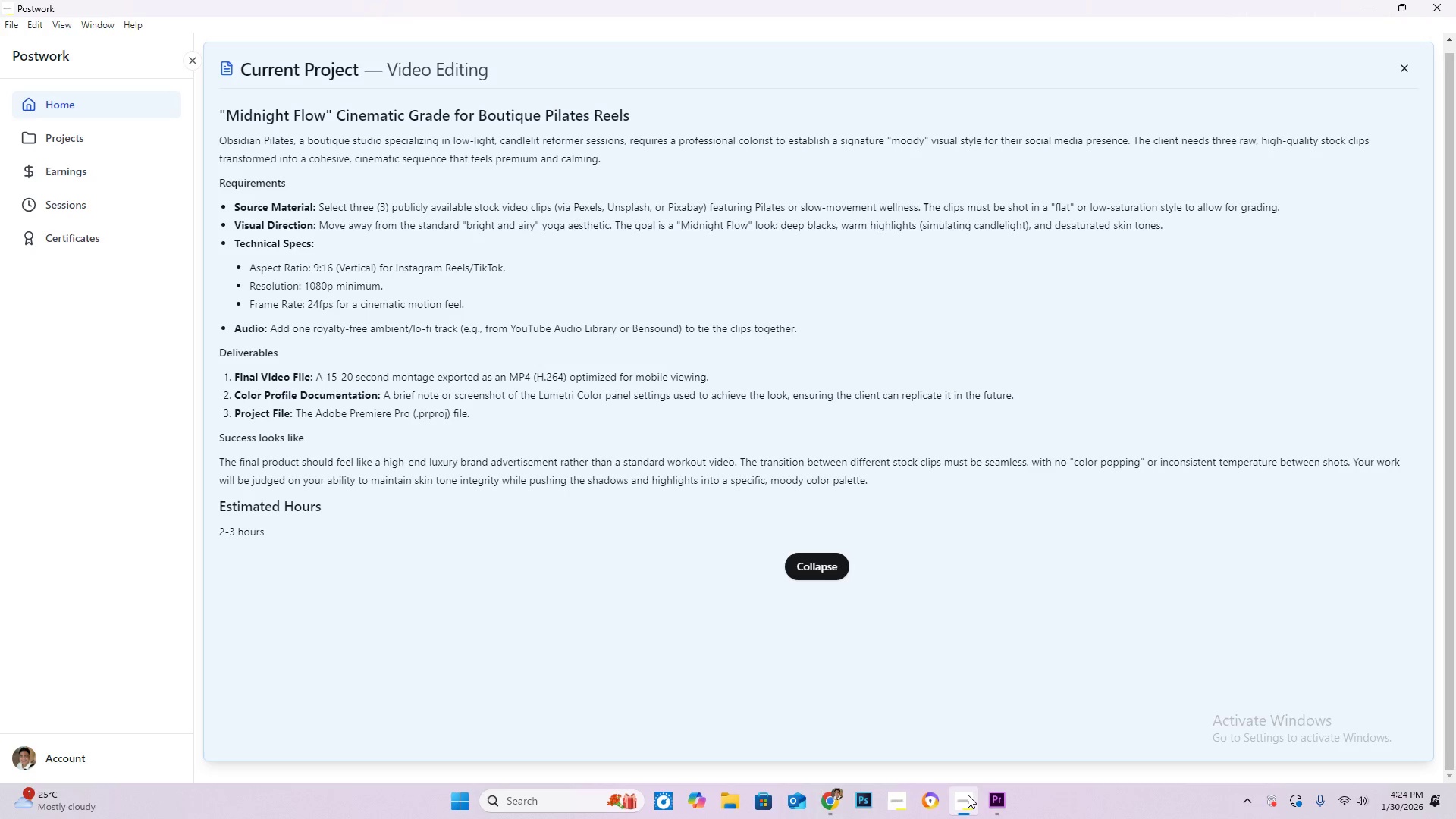 
left_click([996, 805])
 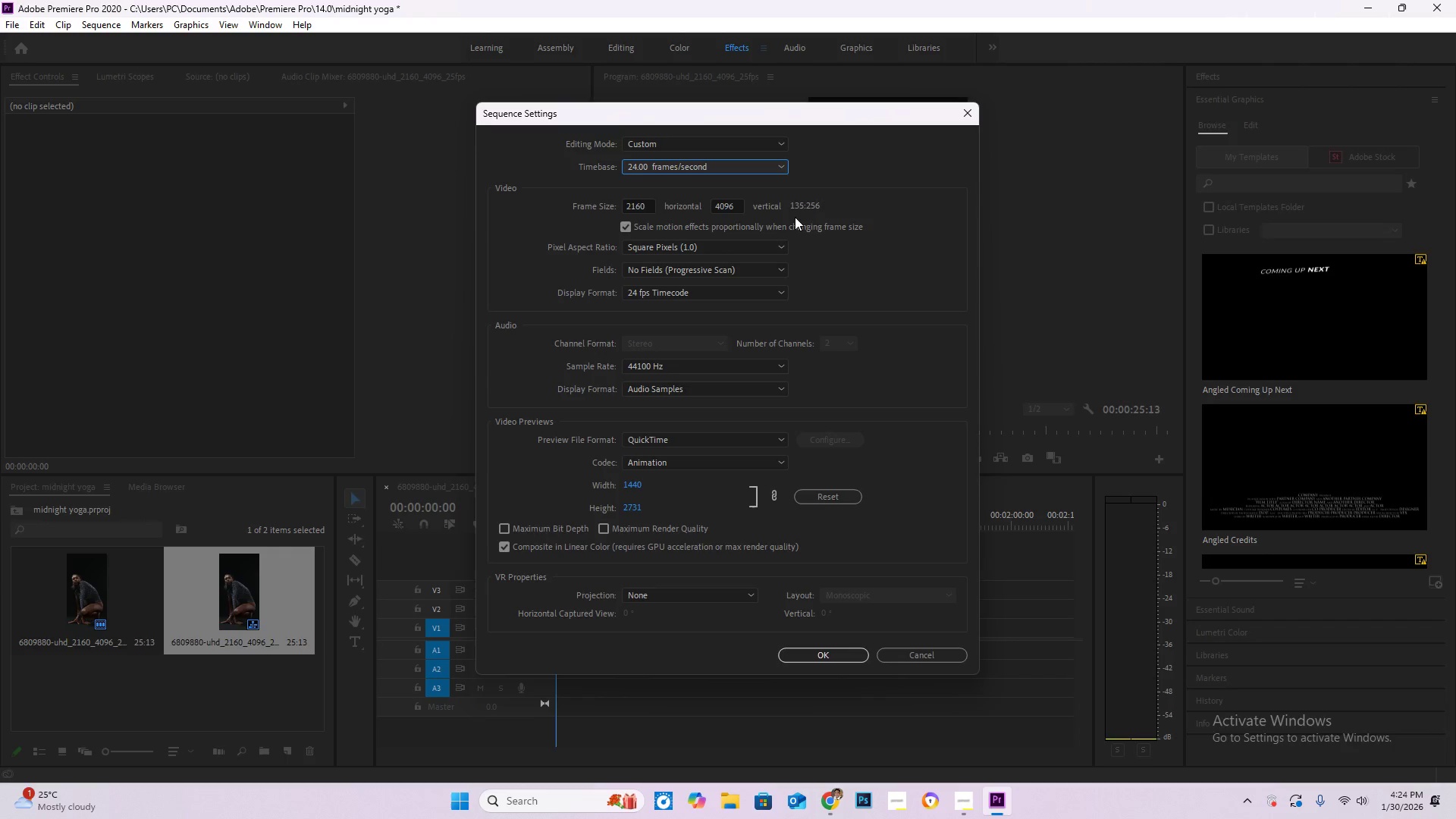 
left_click([797, 200])
 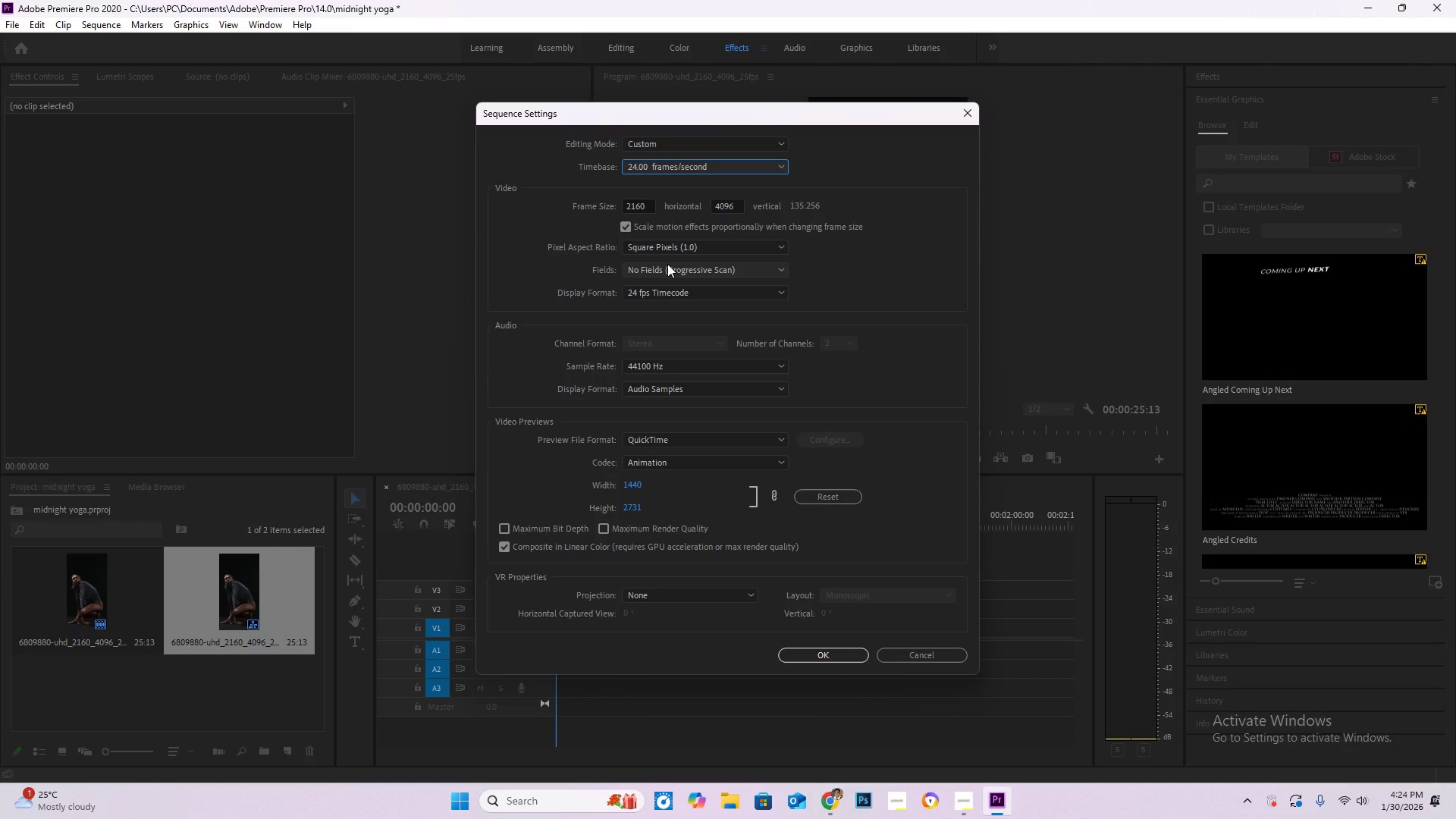 
wait(20.53)
 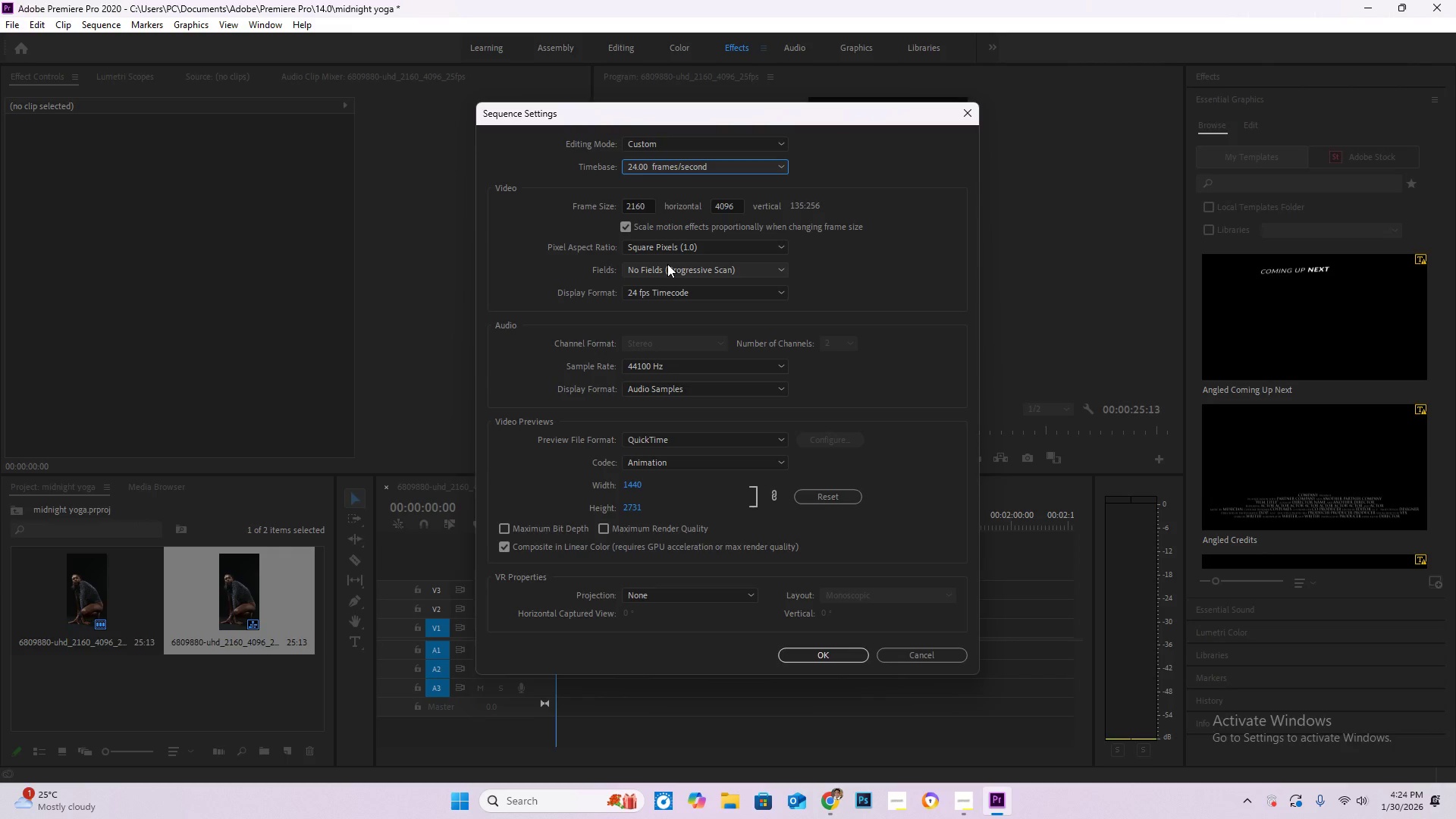 
left_click_drag(start_coordinate=[651, 208], to_coordinate=[601, 200])
 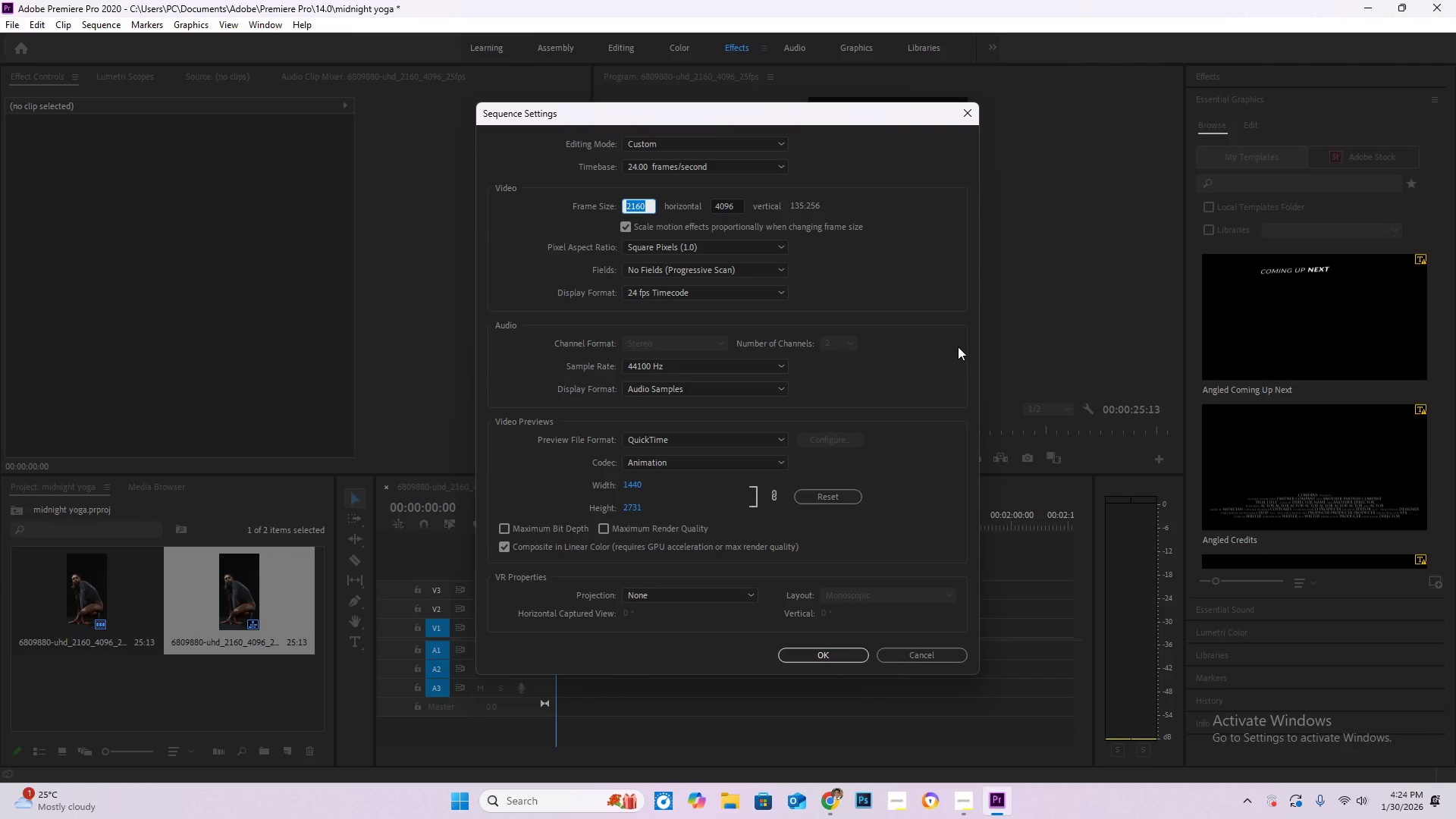 
wait(5.36)
 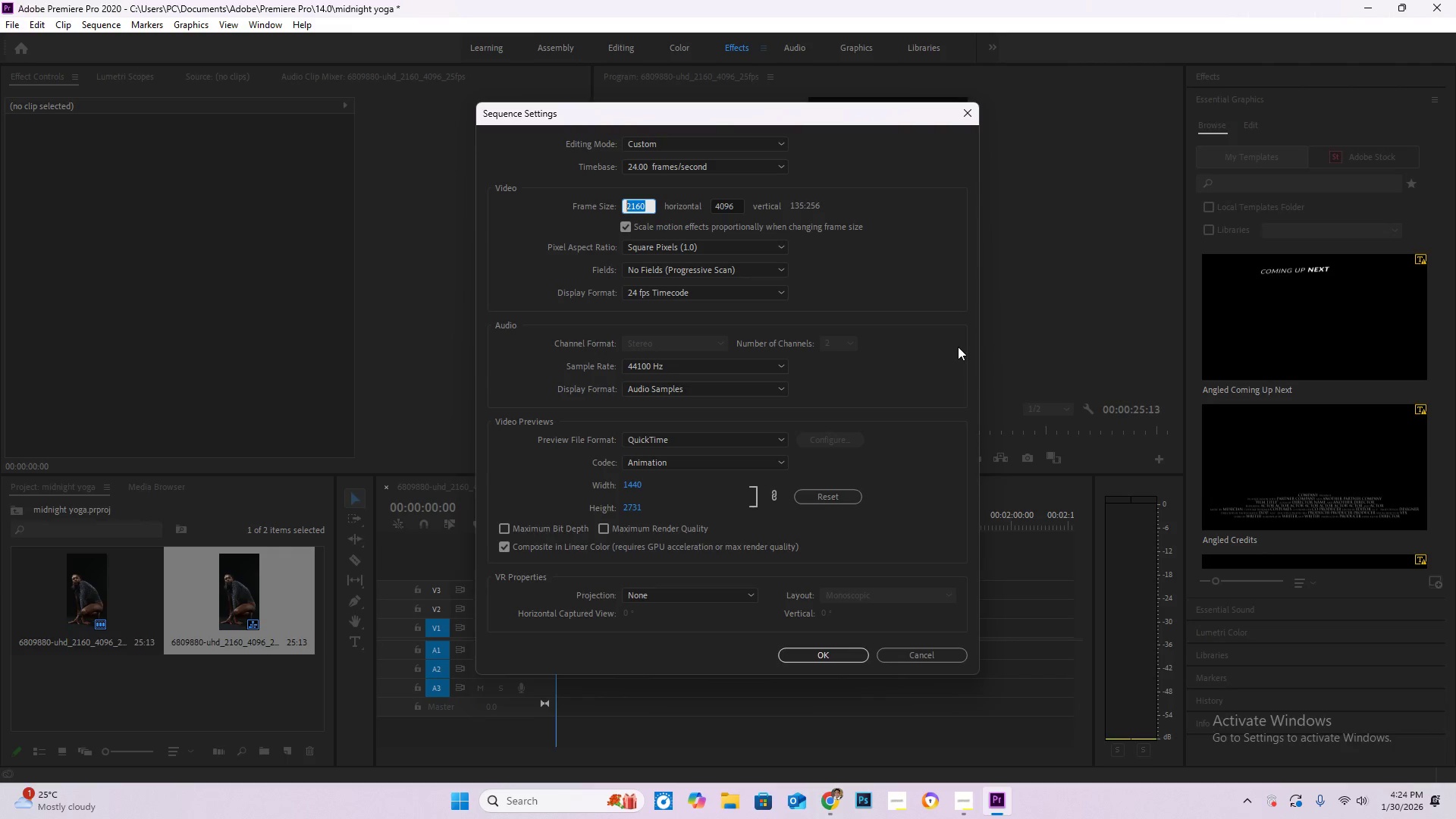 
key(Numpad1)
 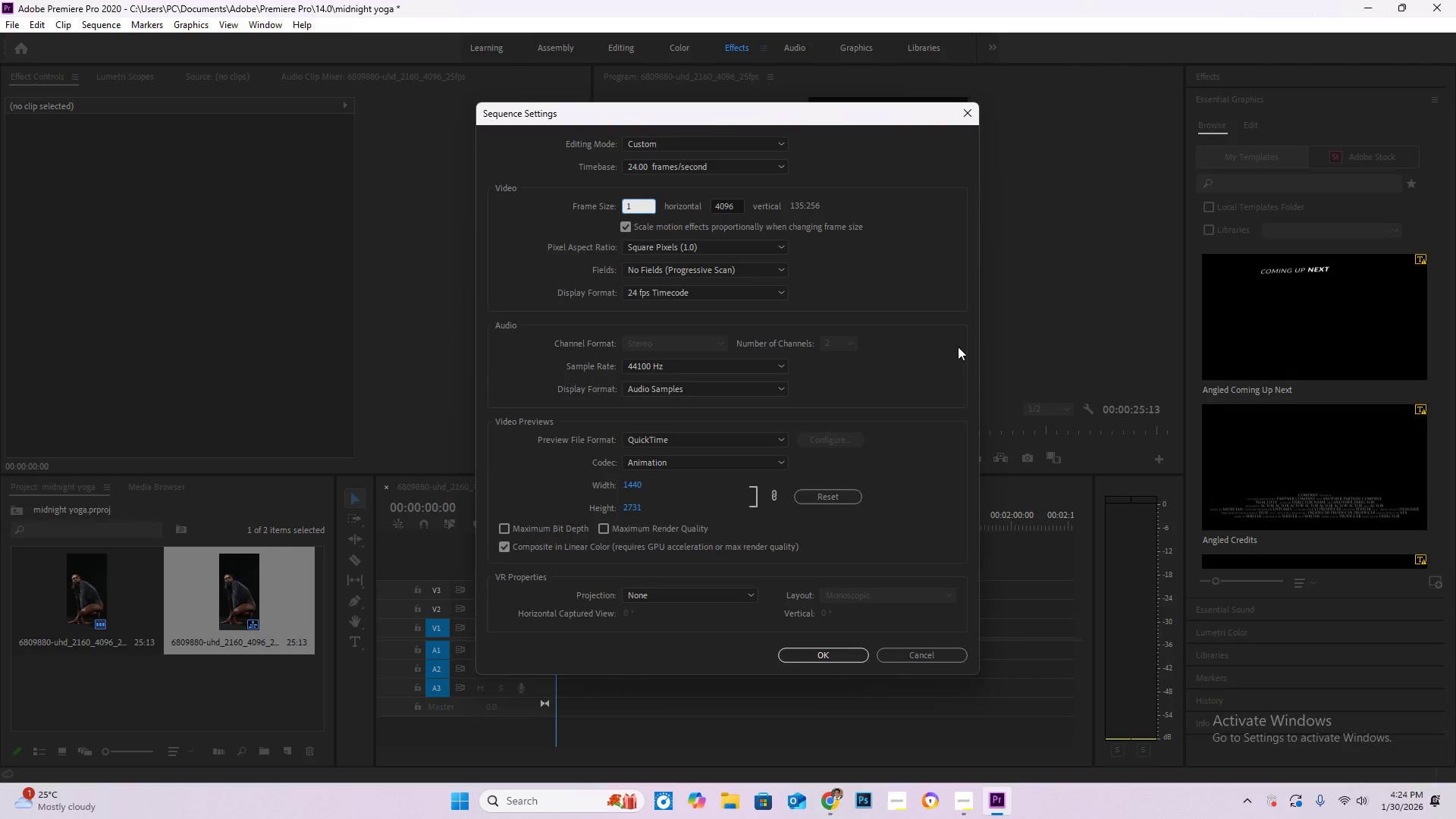 
key(Numpad0)
 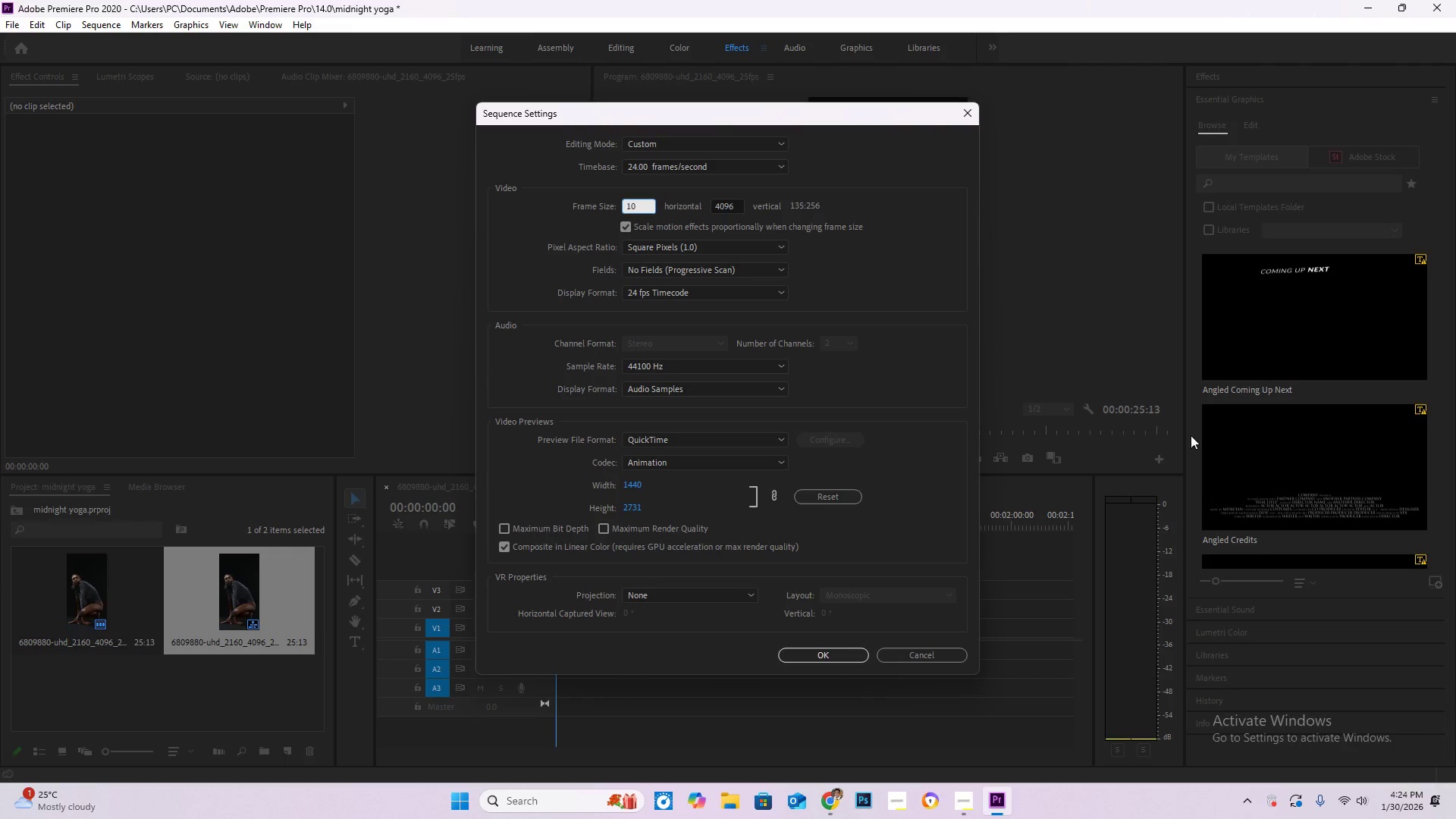 
key(Numpad8)
 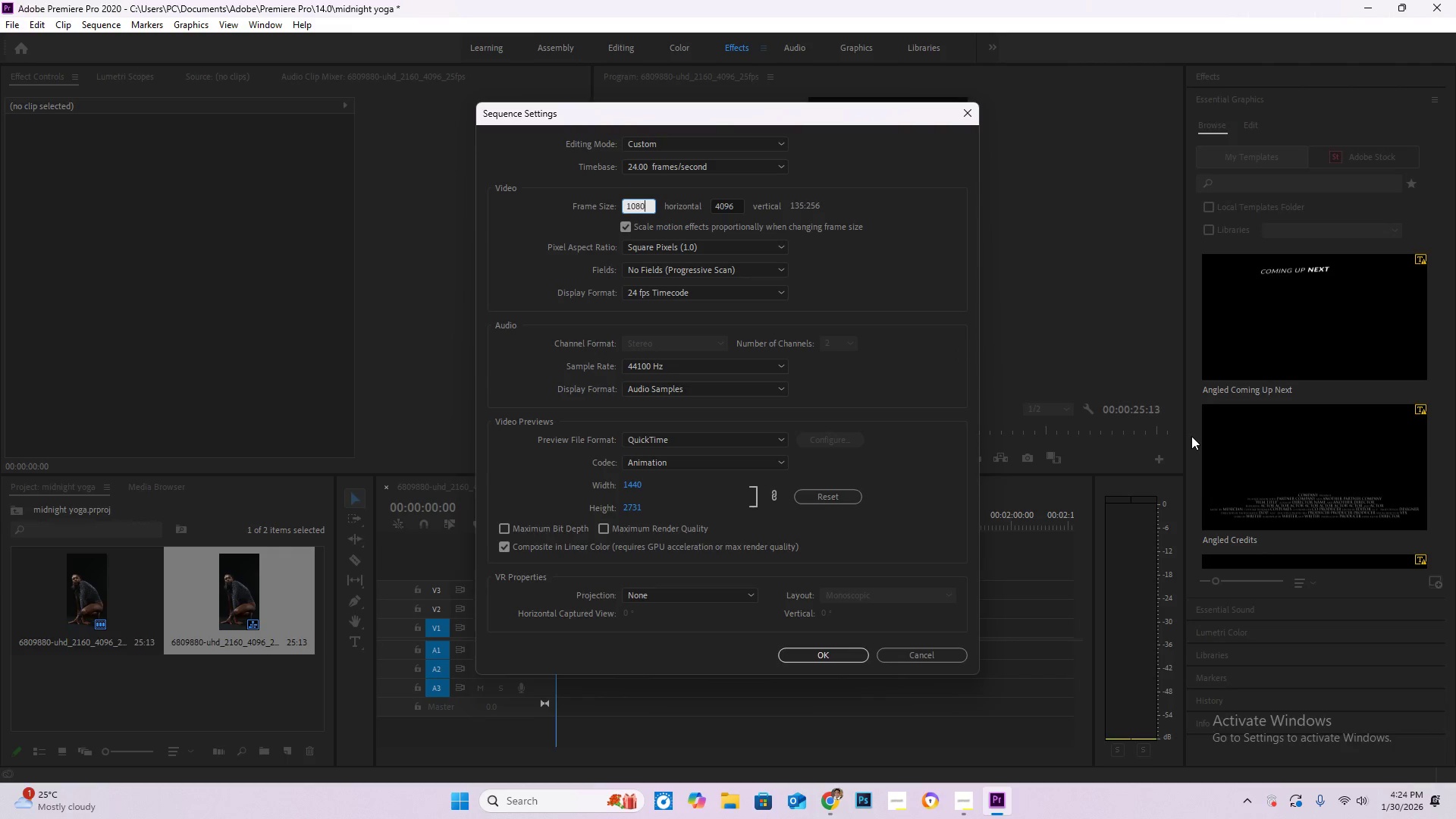 
key(Numpad0)
 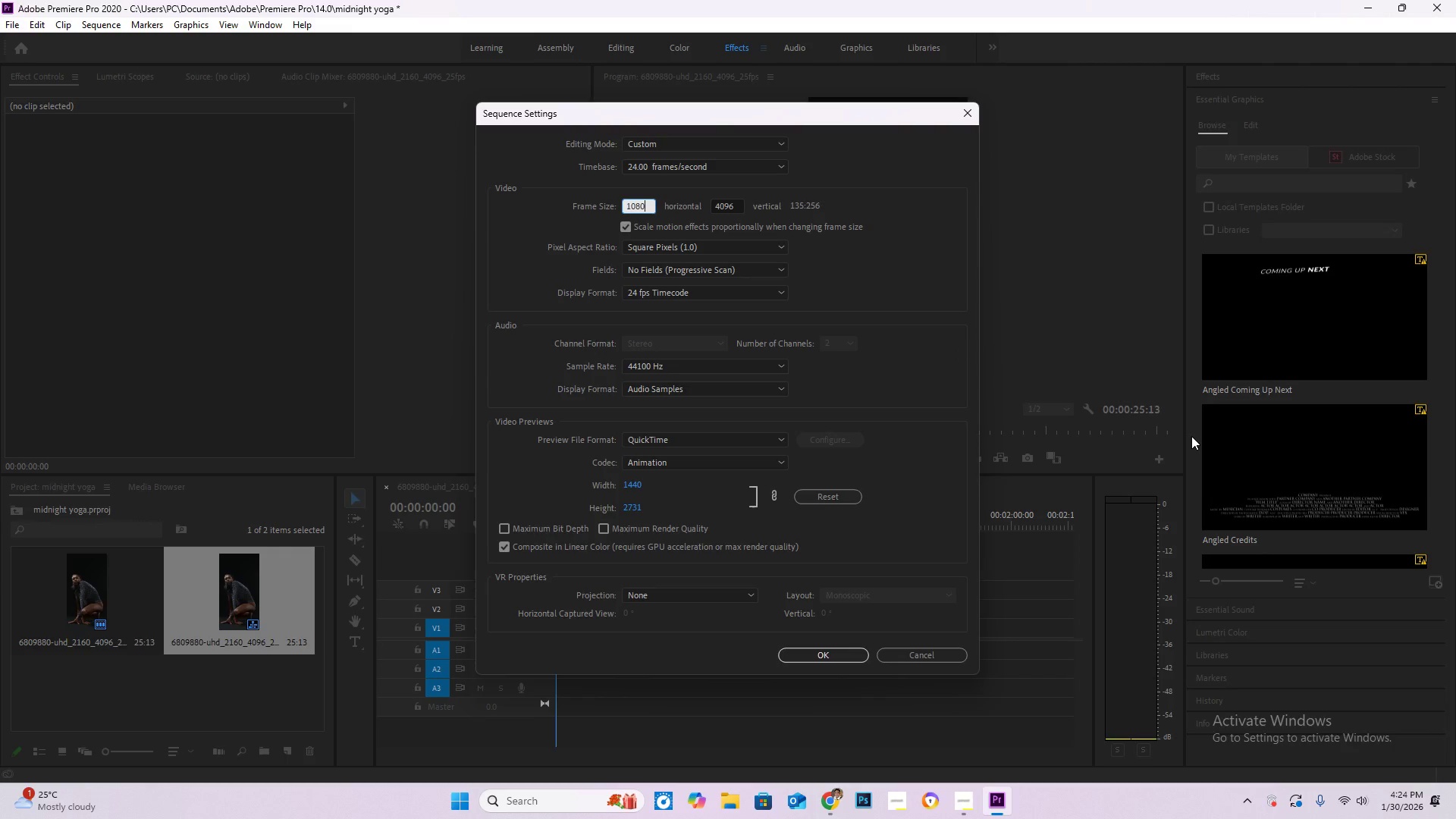 
key(Tab)
 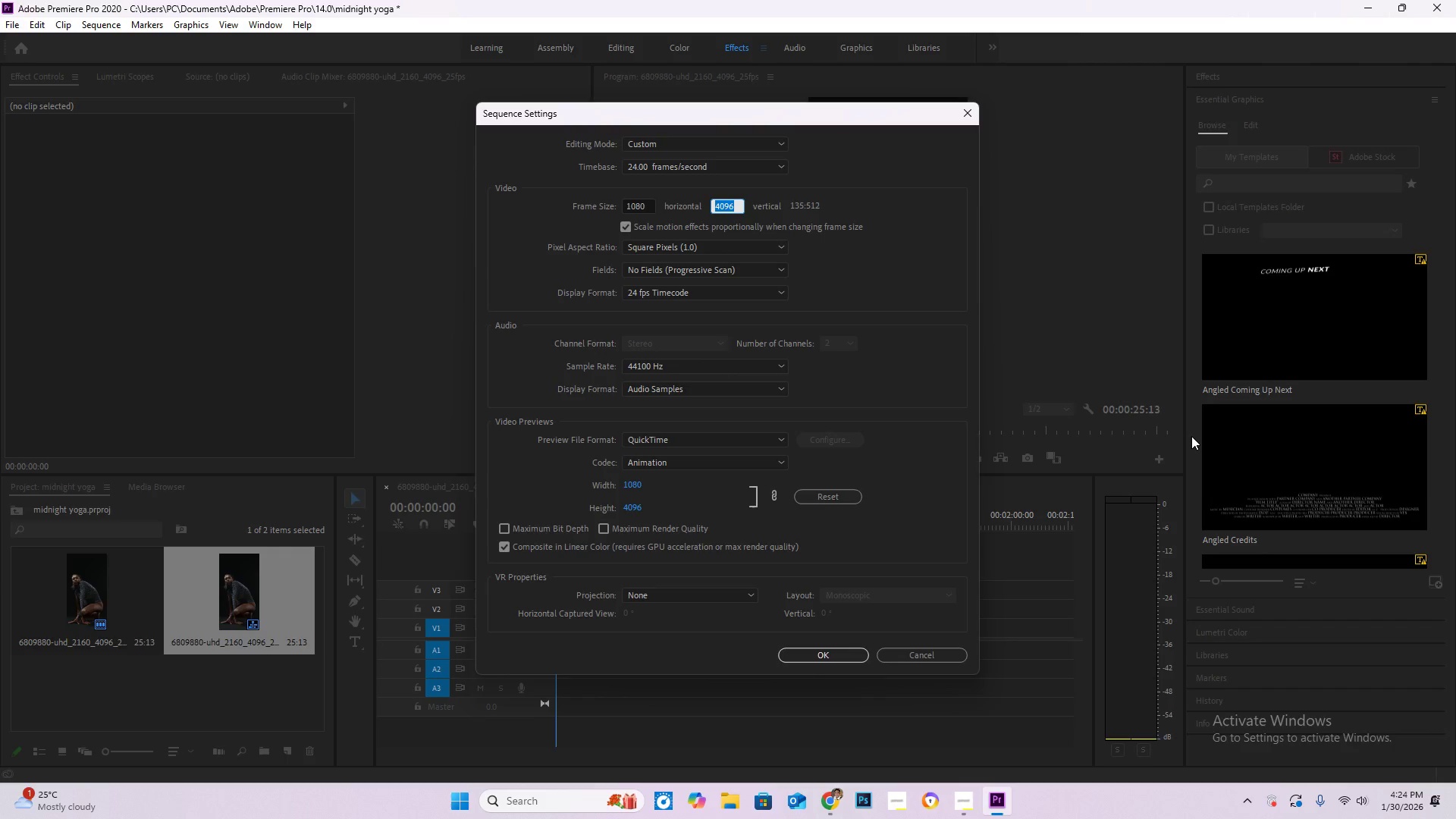 
key(Numpad1)
 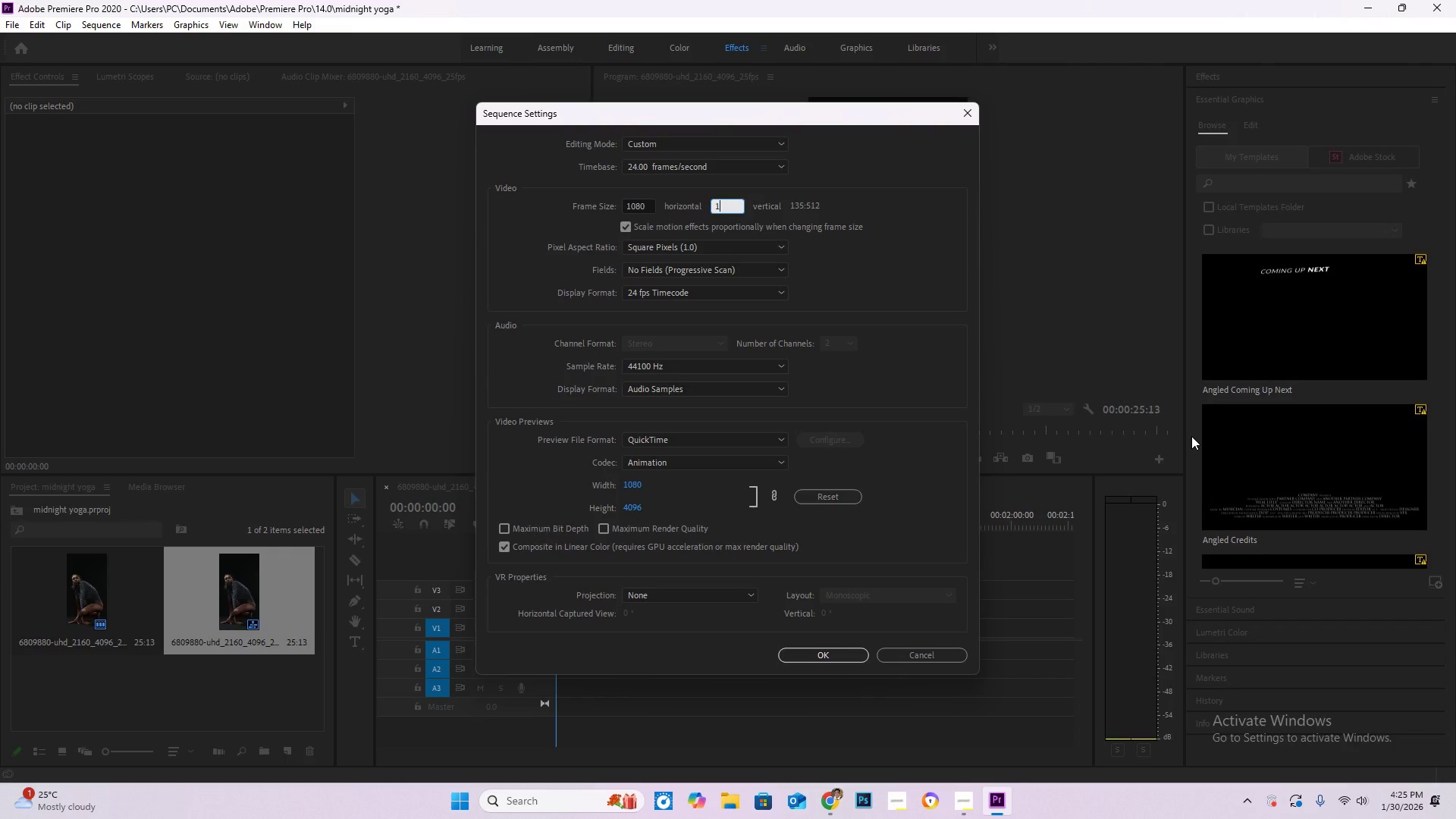 
key(Numpad9)
 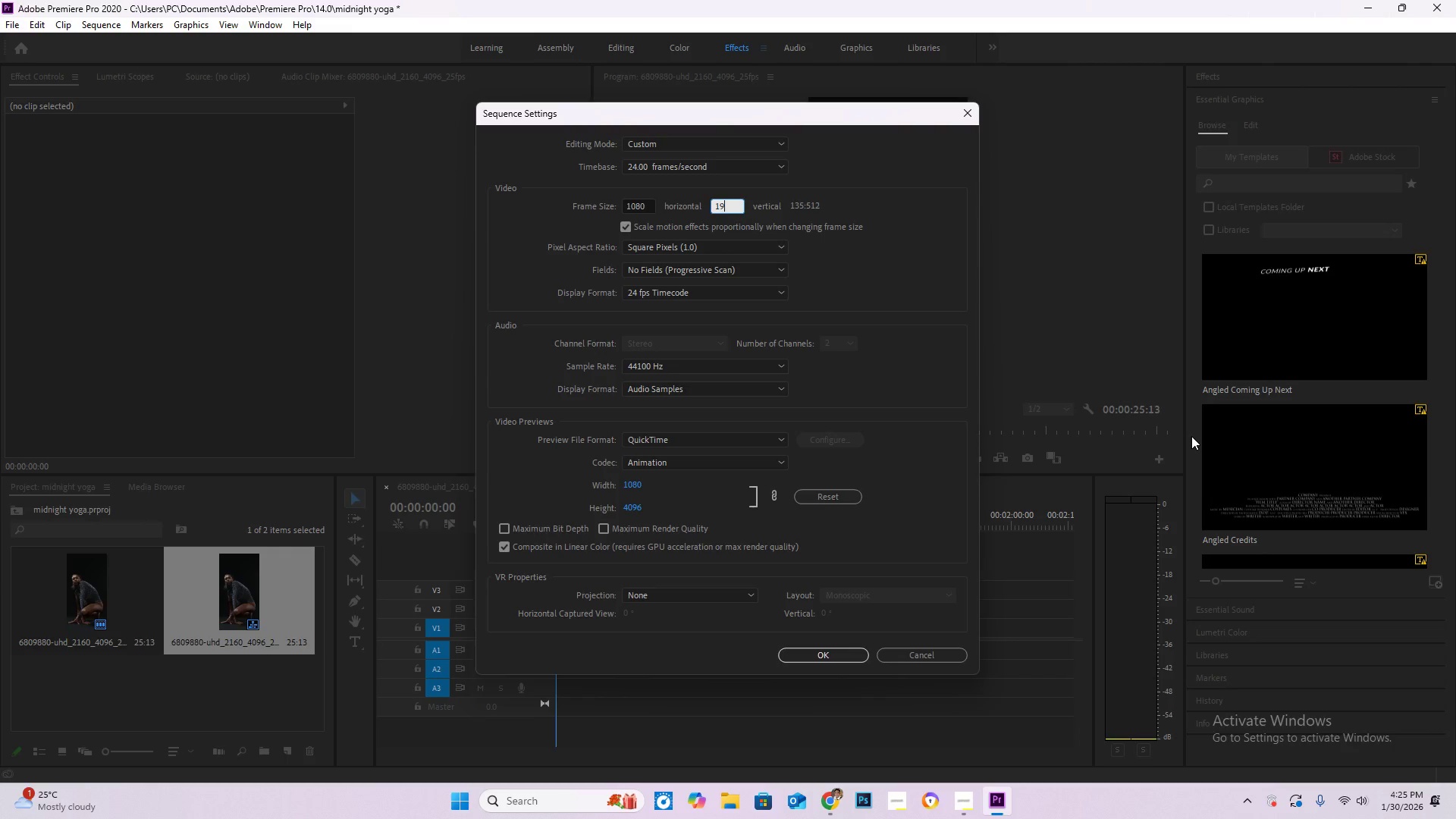 
key(Numpad2)
 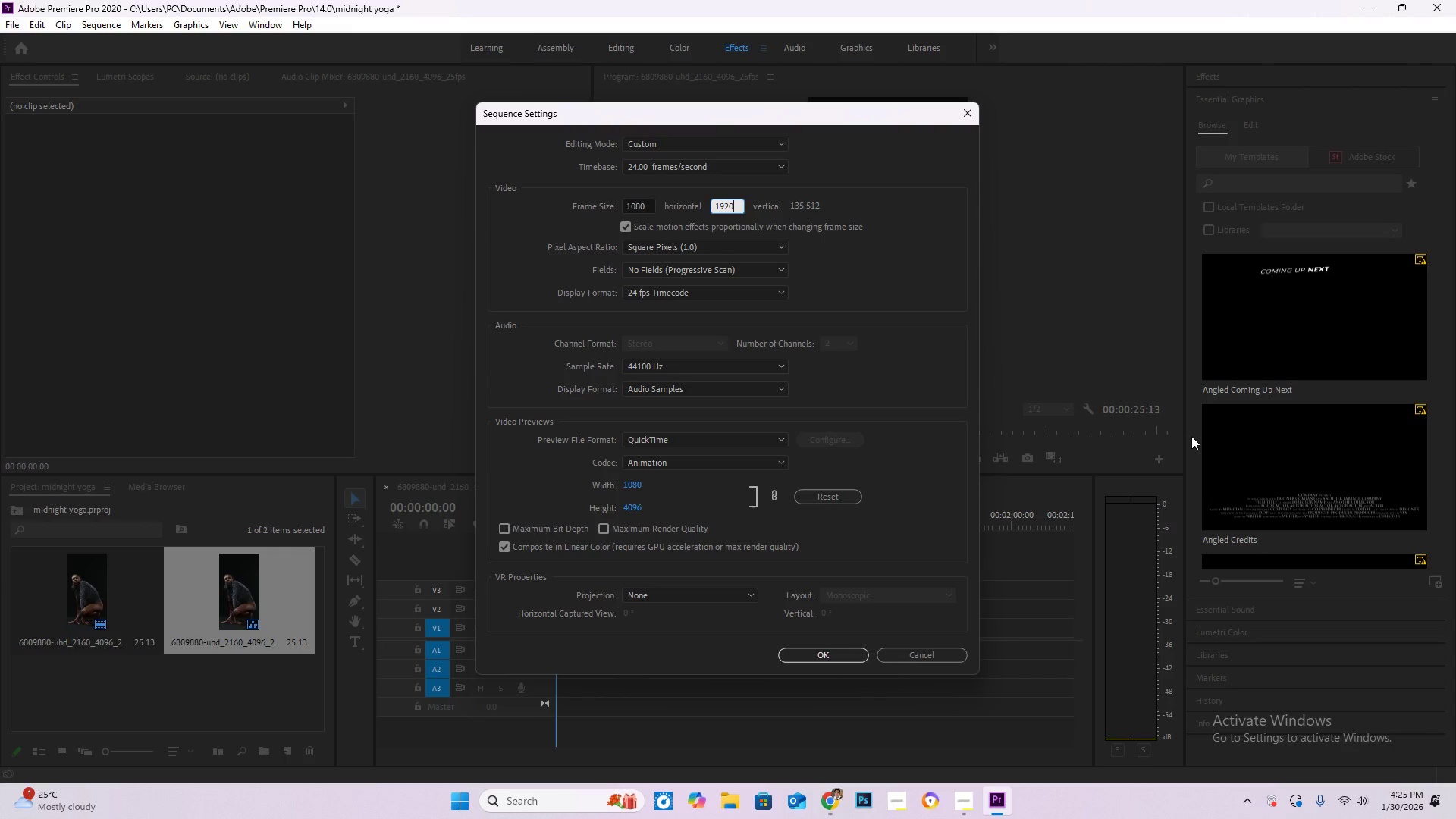 
key(Numpad0)
 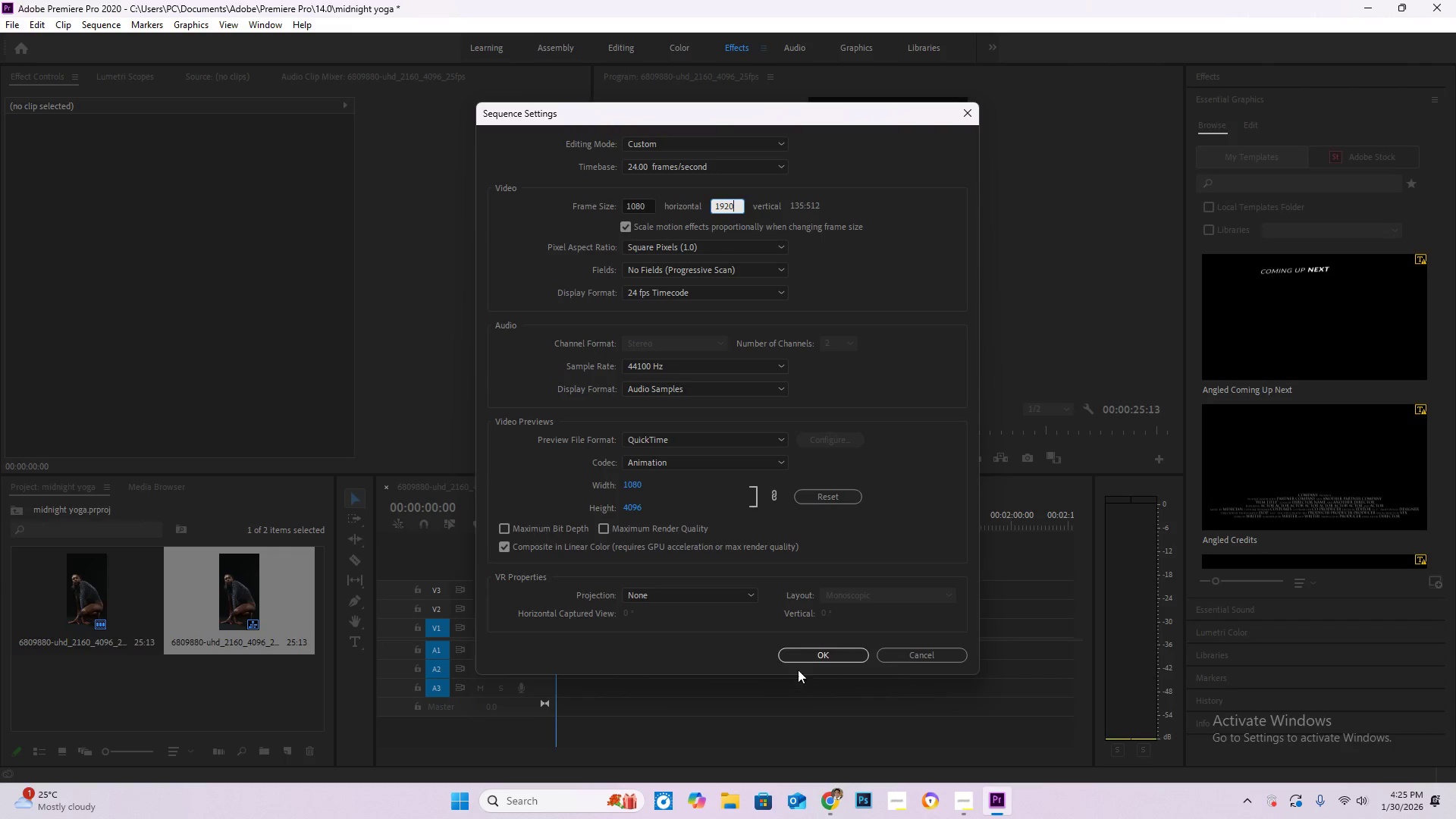 
left_click([811, 654])
 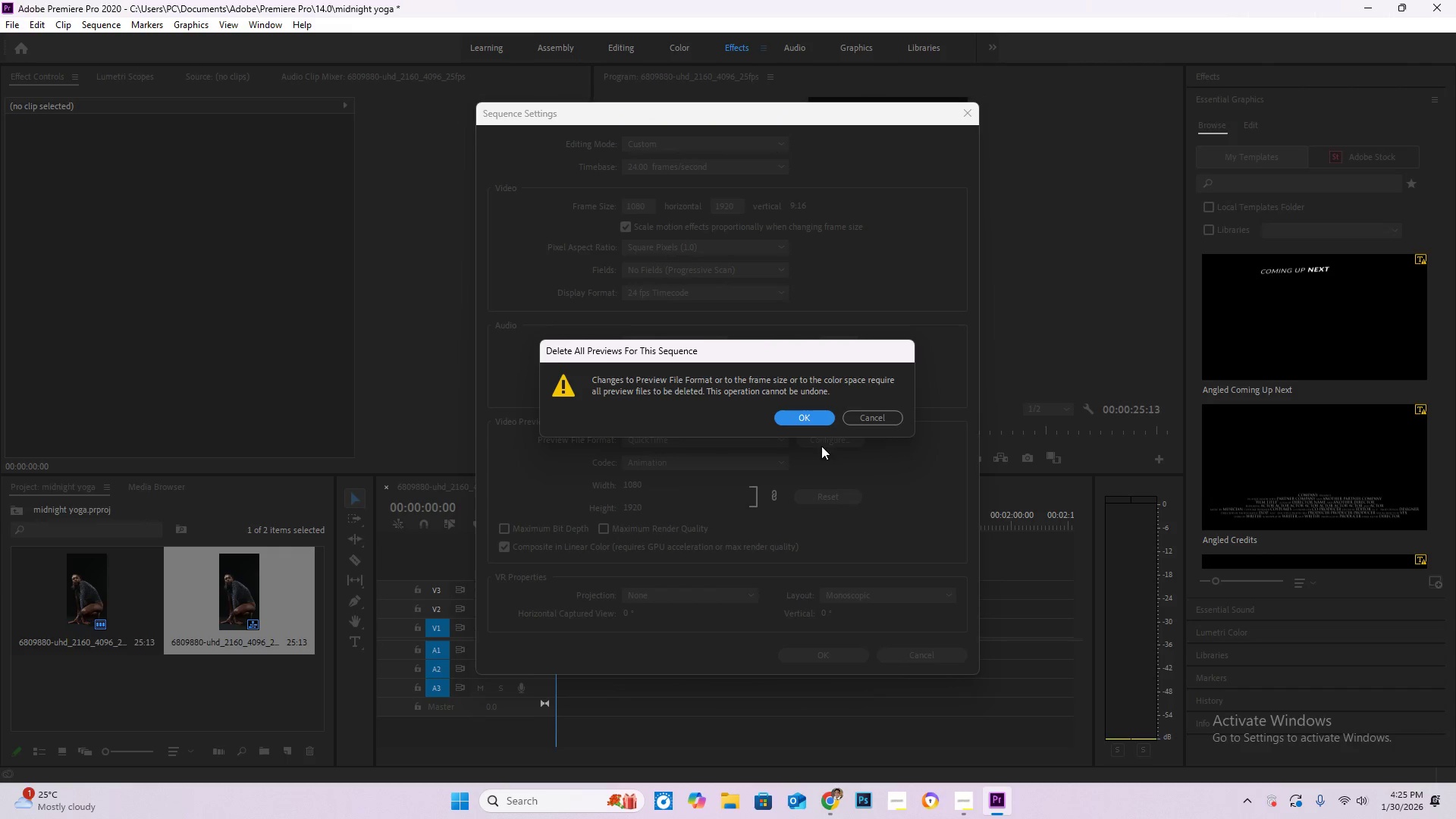 
left_click([823, 425])
 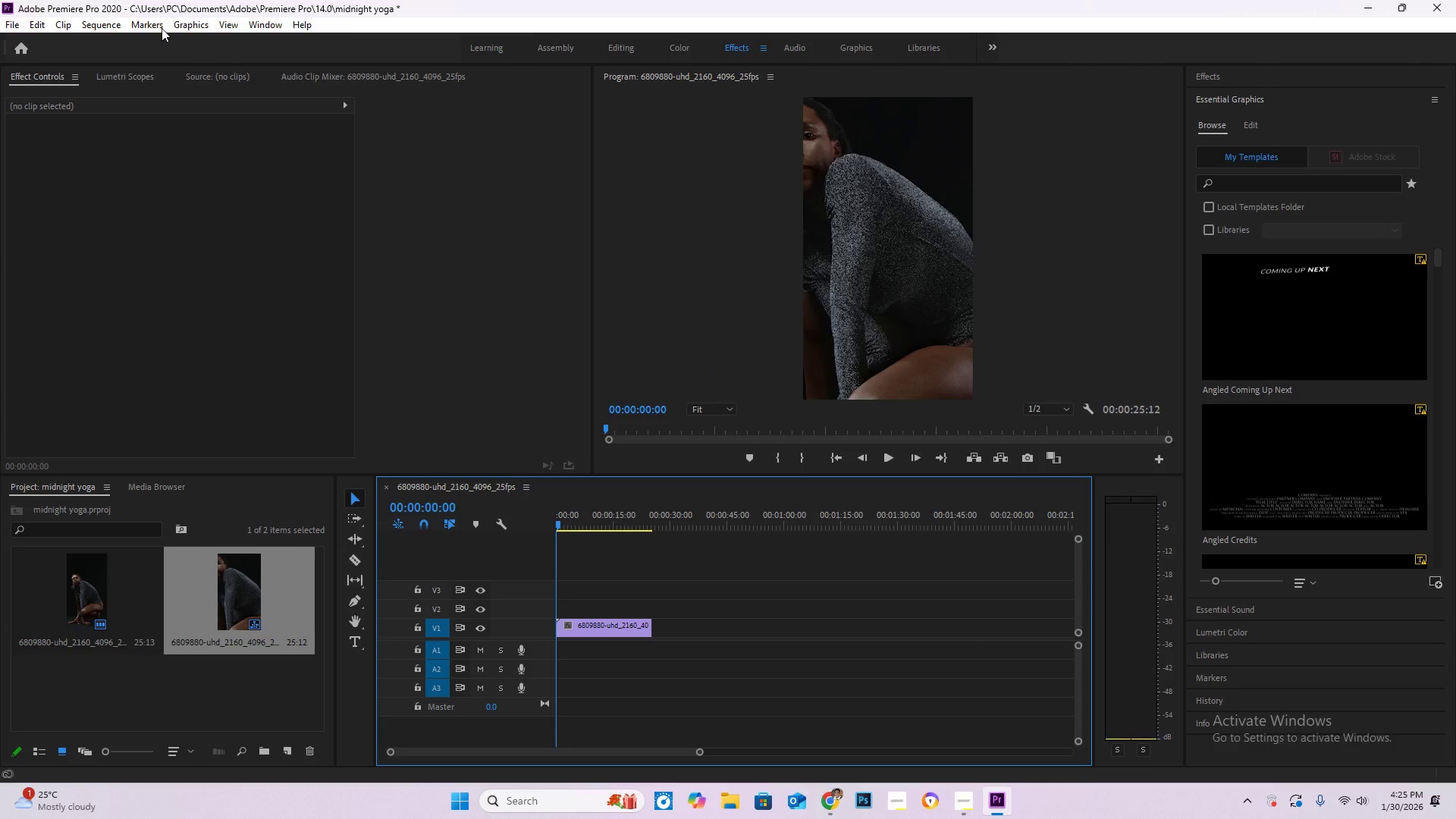 
left_click([94, 30])
 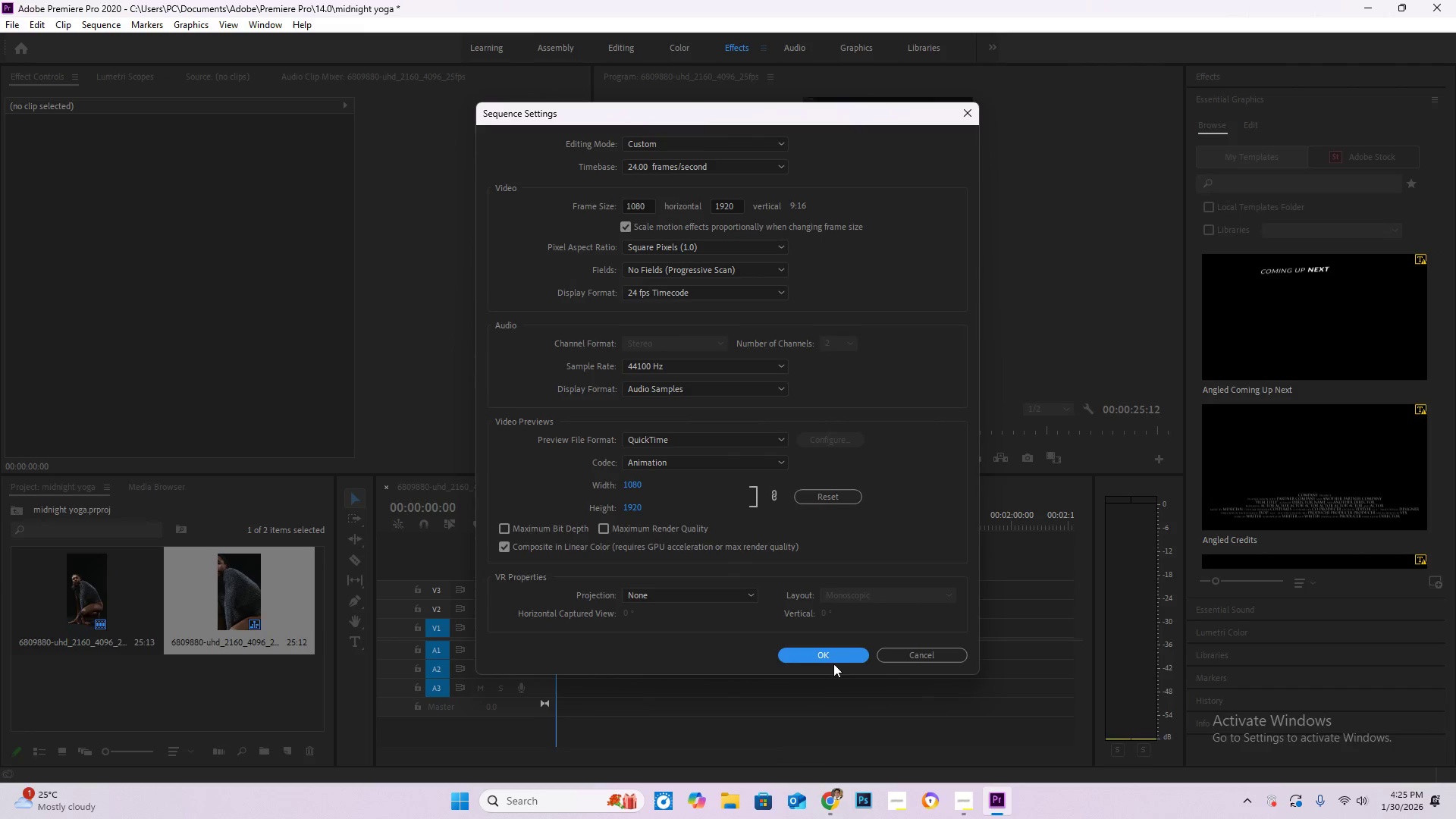 
left_click([832, 658])
 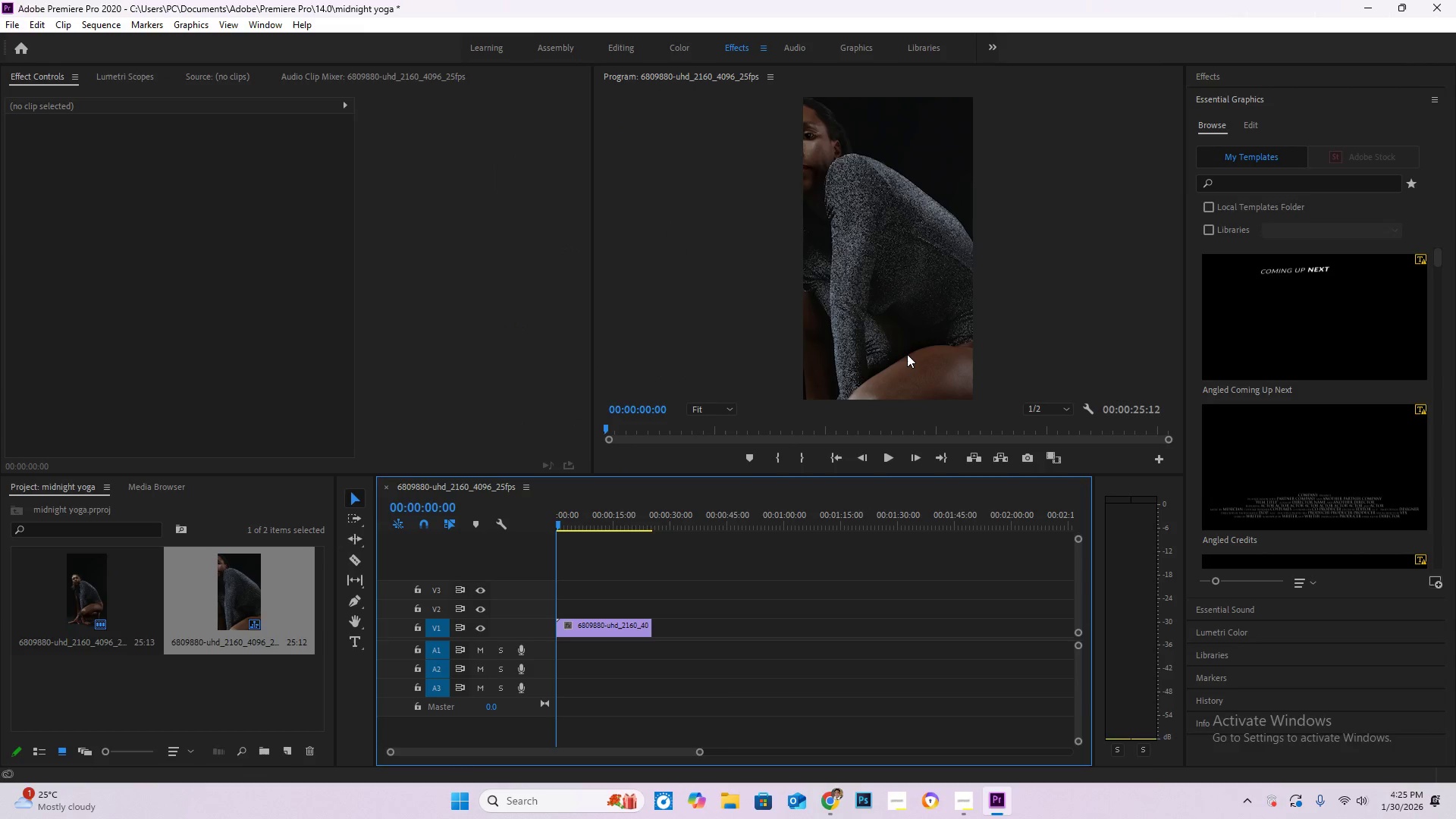 
double_click([907, 353])
 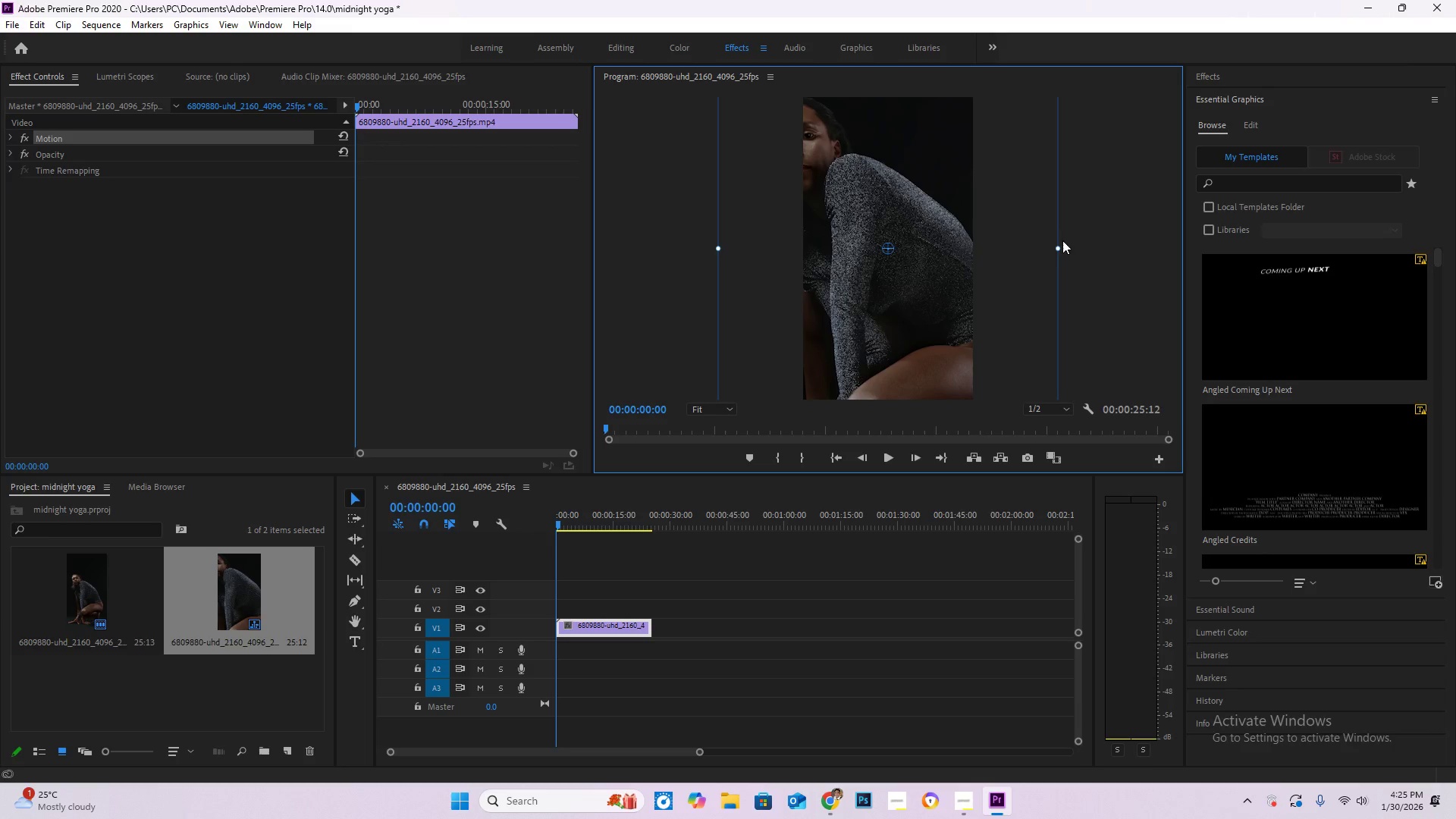 
left_click_drag(start_coordinate=[1063, 246], to_coordinate=[979, 256])
 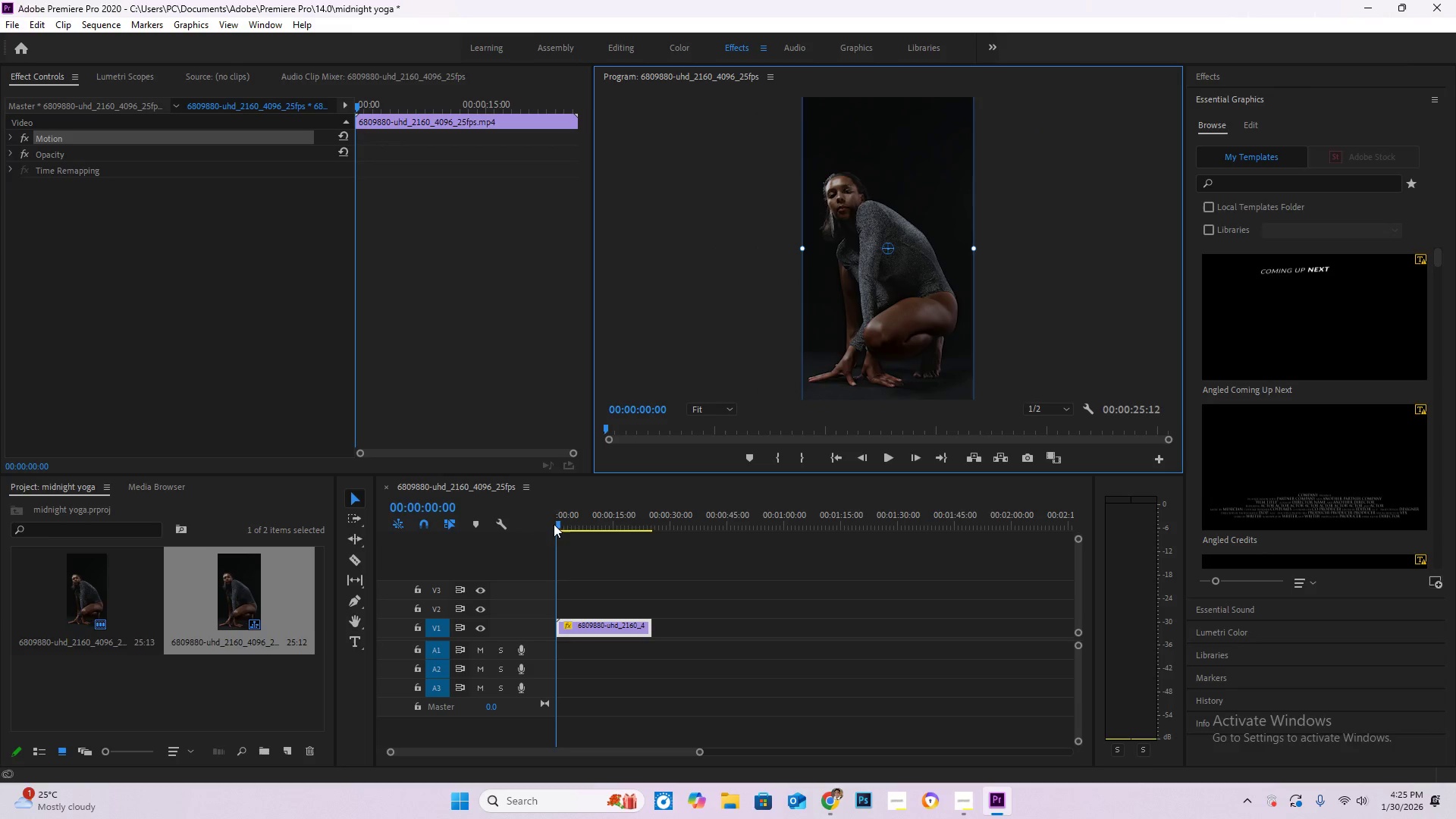 
left_click_drag(start_coordinate=[556, 525], to_coordinate=[455, 505])
 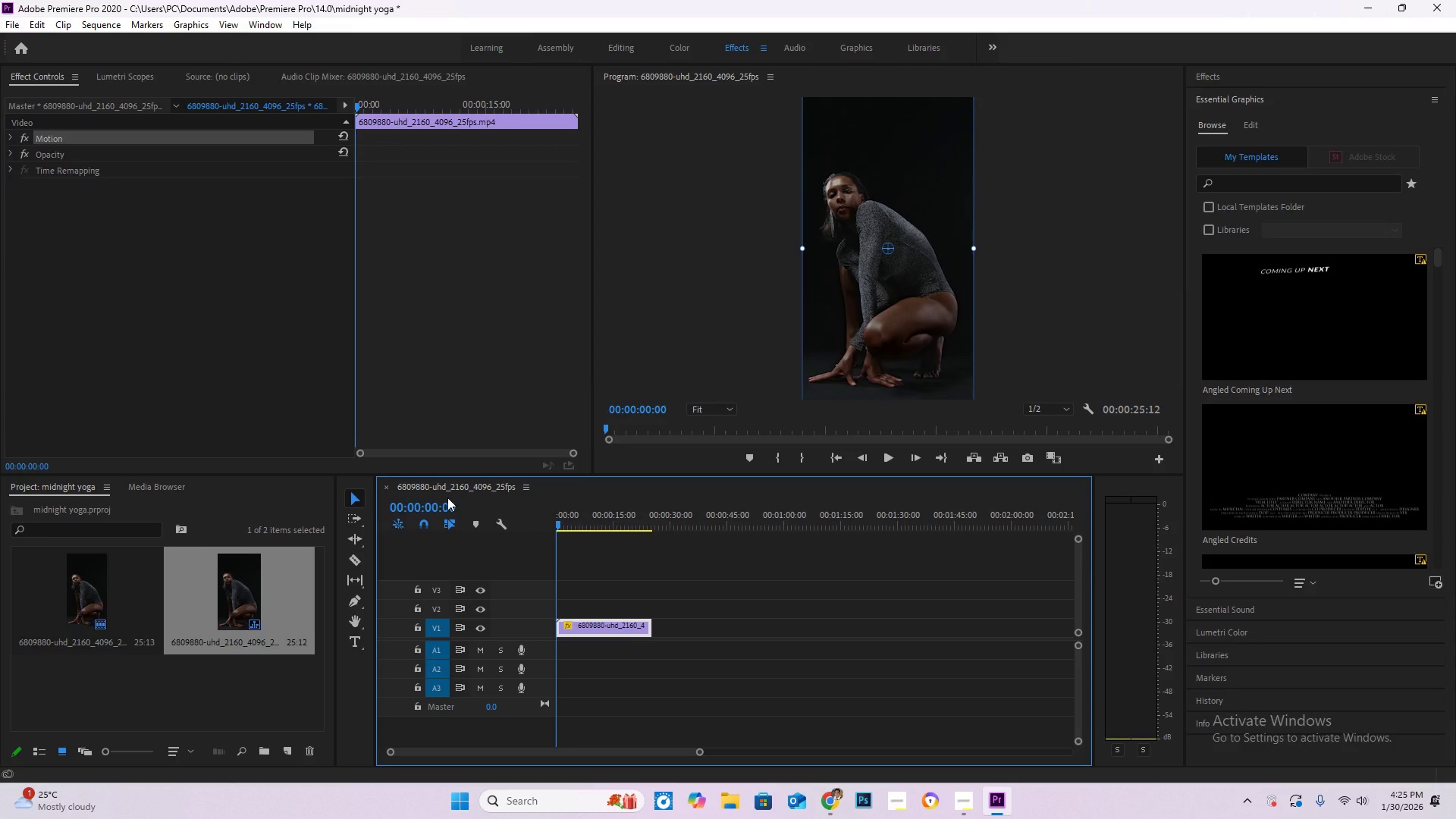 
key(Space)
 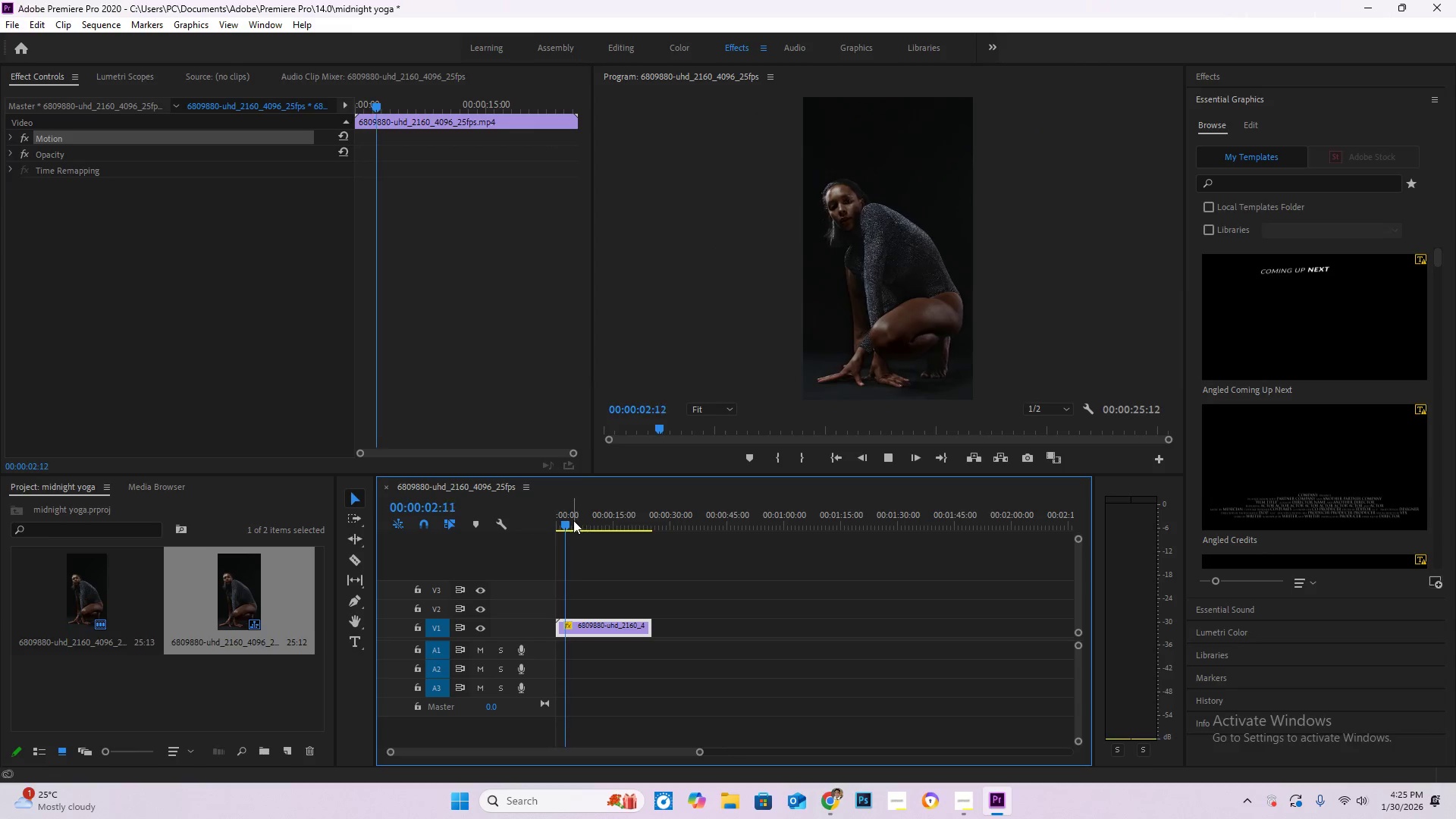 
left_click_drag(start_coordinate=[563, 521], to_coordinate=[595, 543])
 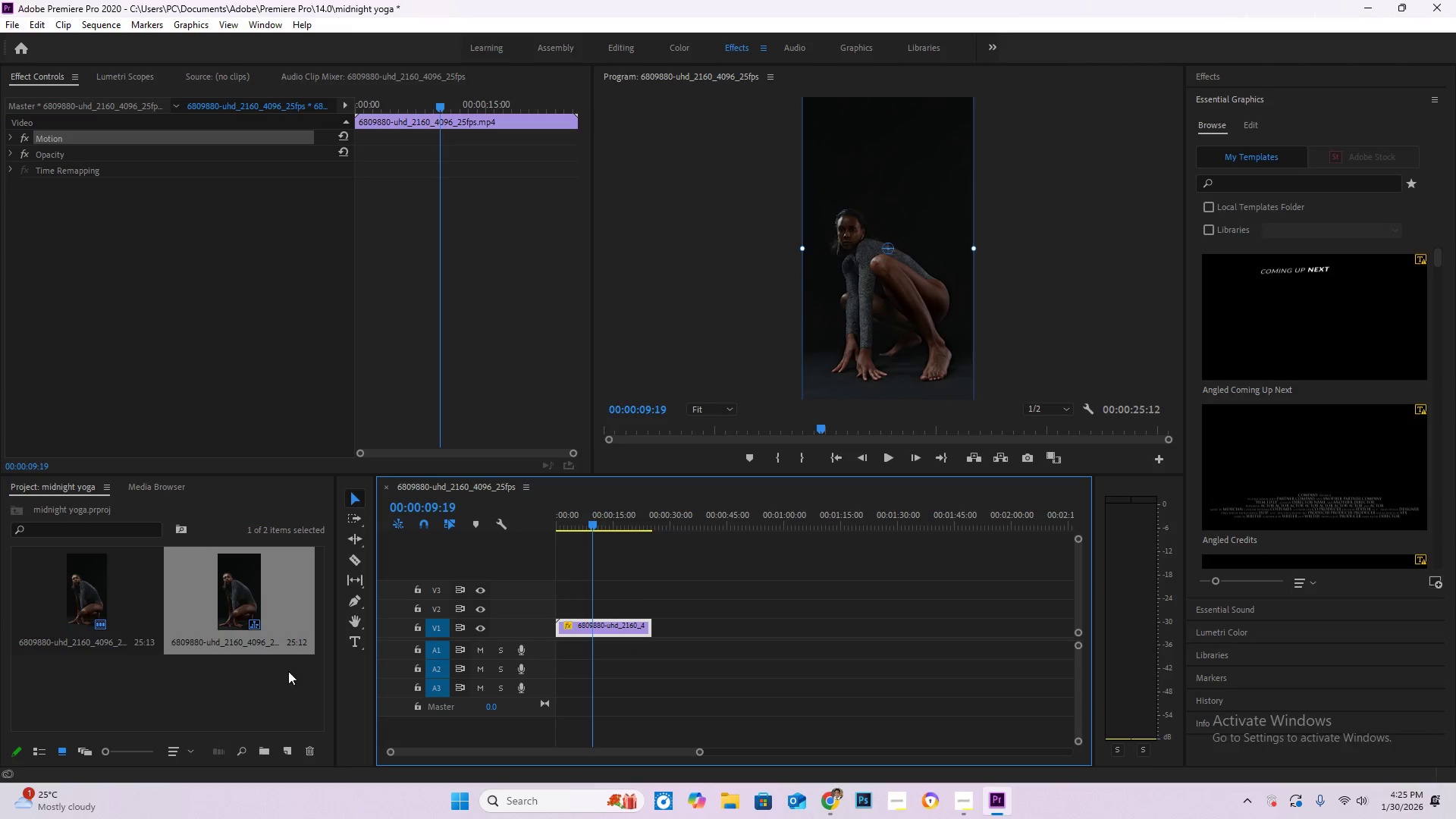 
double_click([280, 679])
 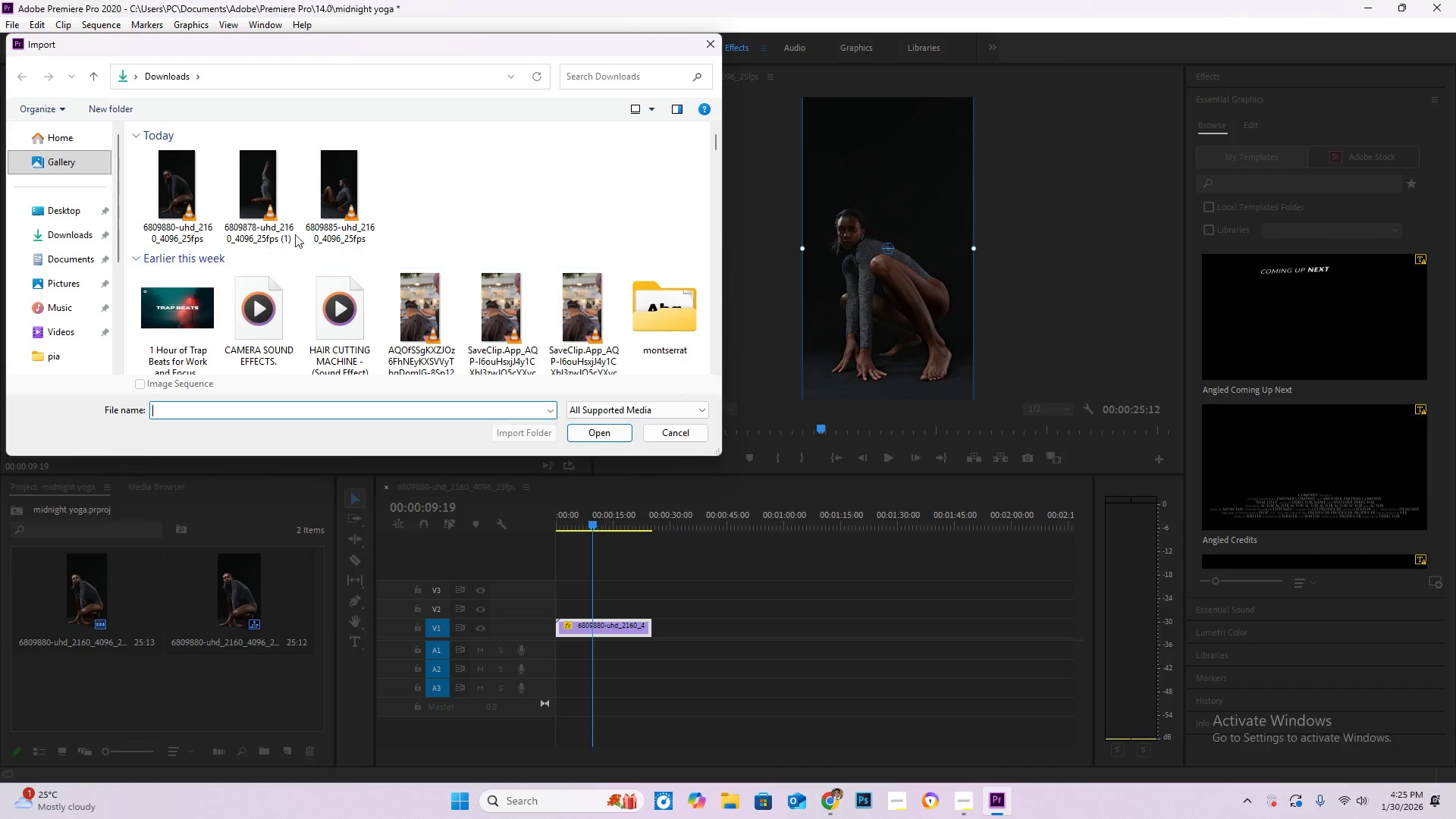 
double_click([275, 199])
 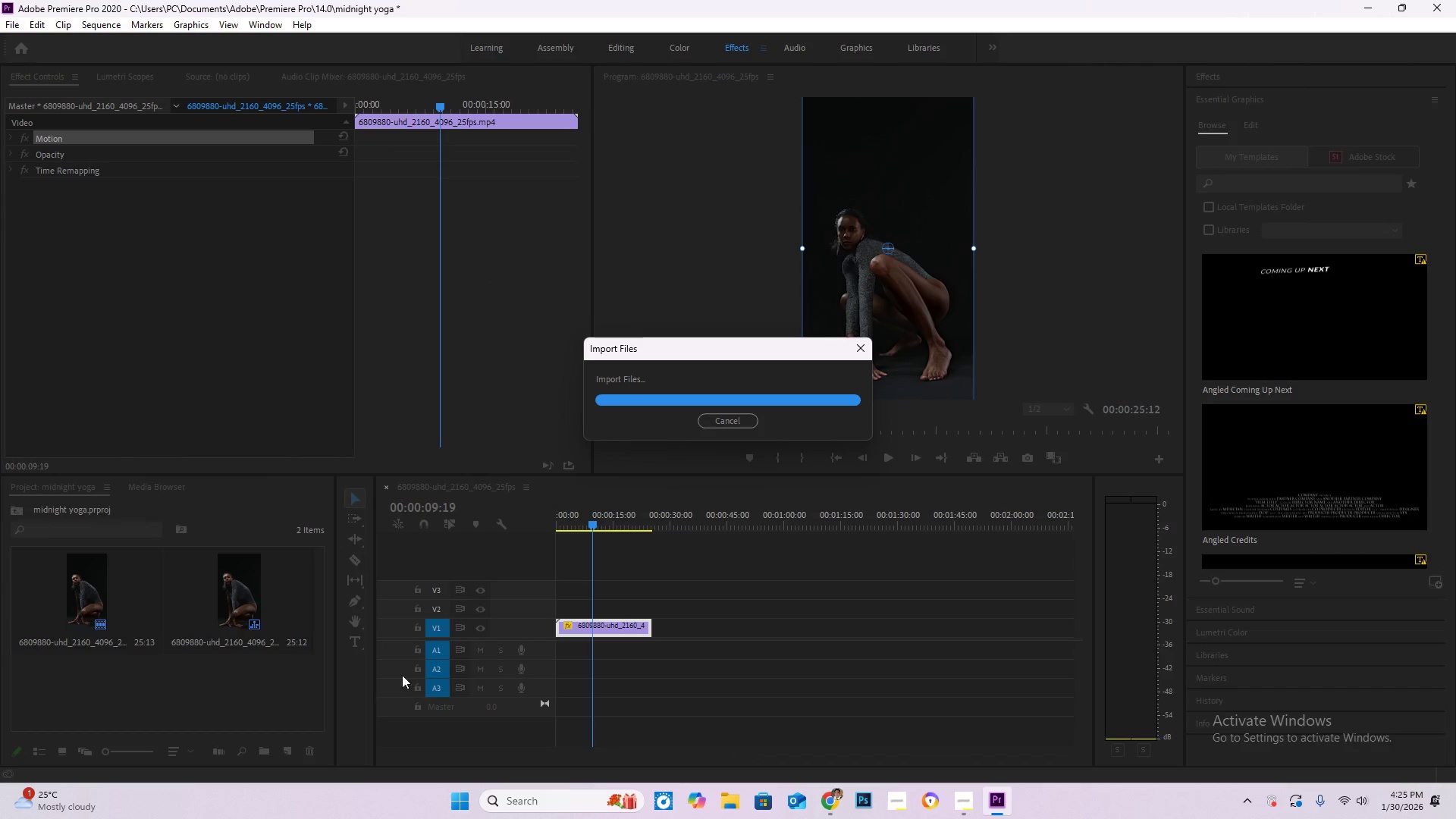 
left_click_drag(start_coordinate=[620, 632], to_coordinate=[869, 632])
 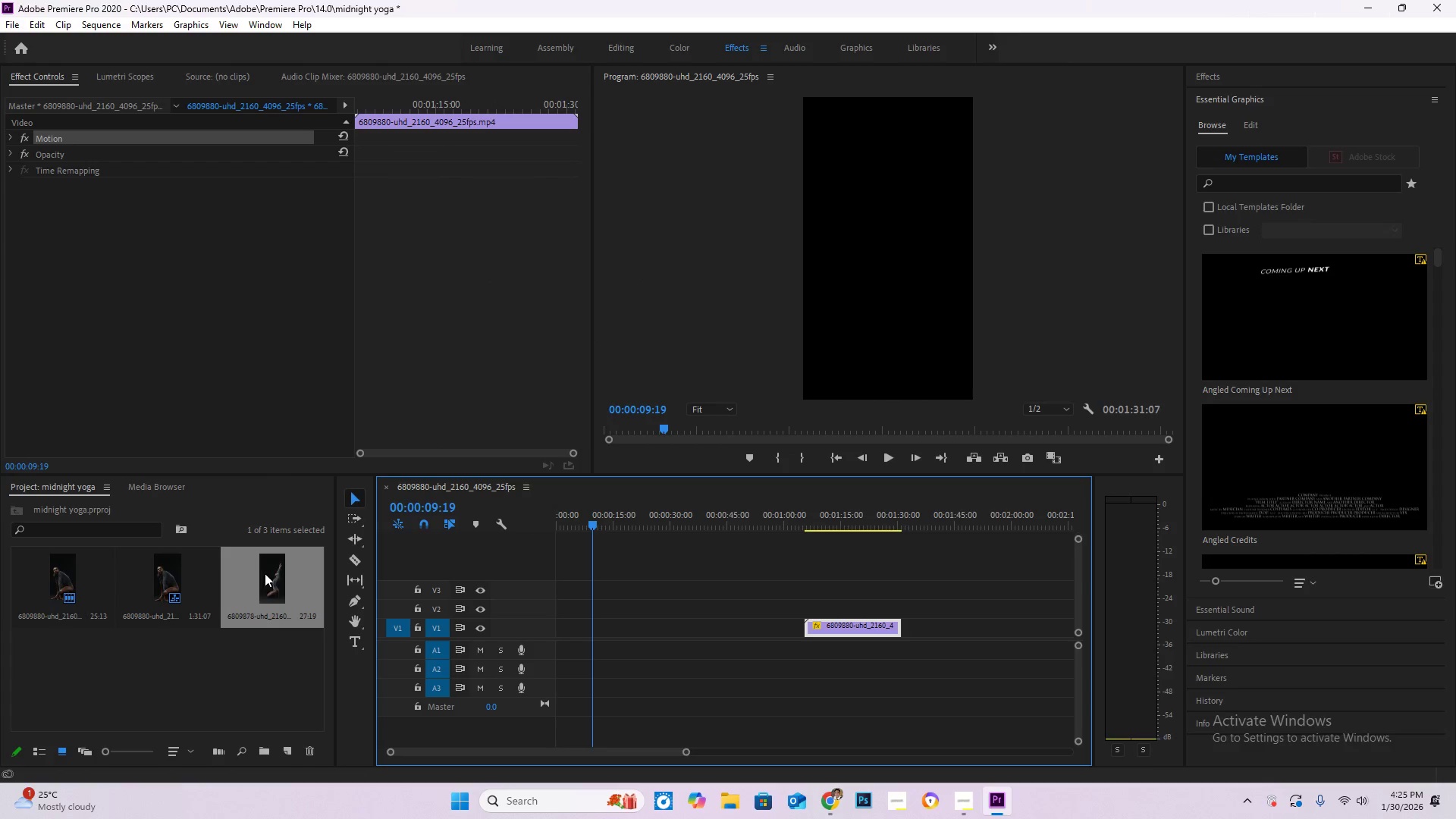 
left_click_drag(start_coordinate=[267, 573], to_coordinate=[533, 622])
 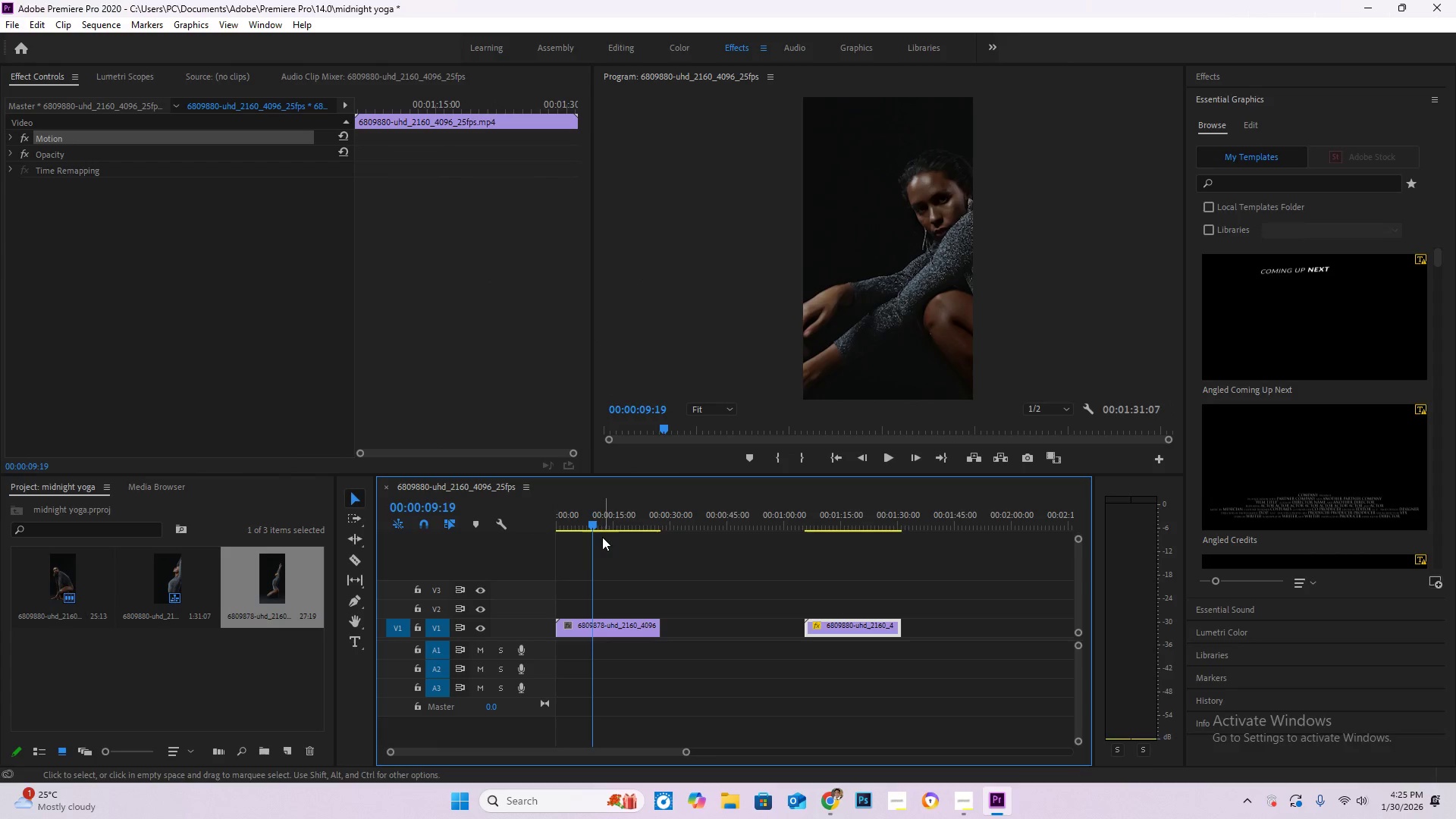 
double_click([892, 361])
 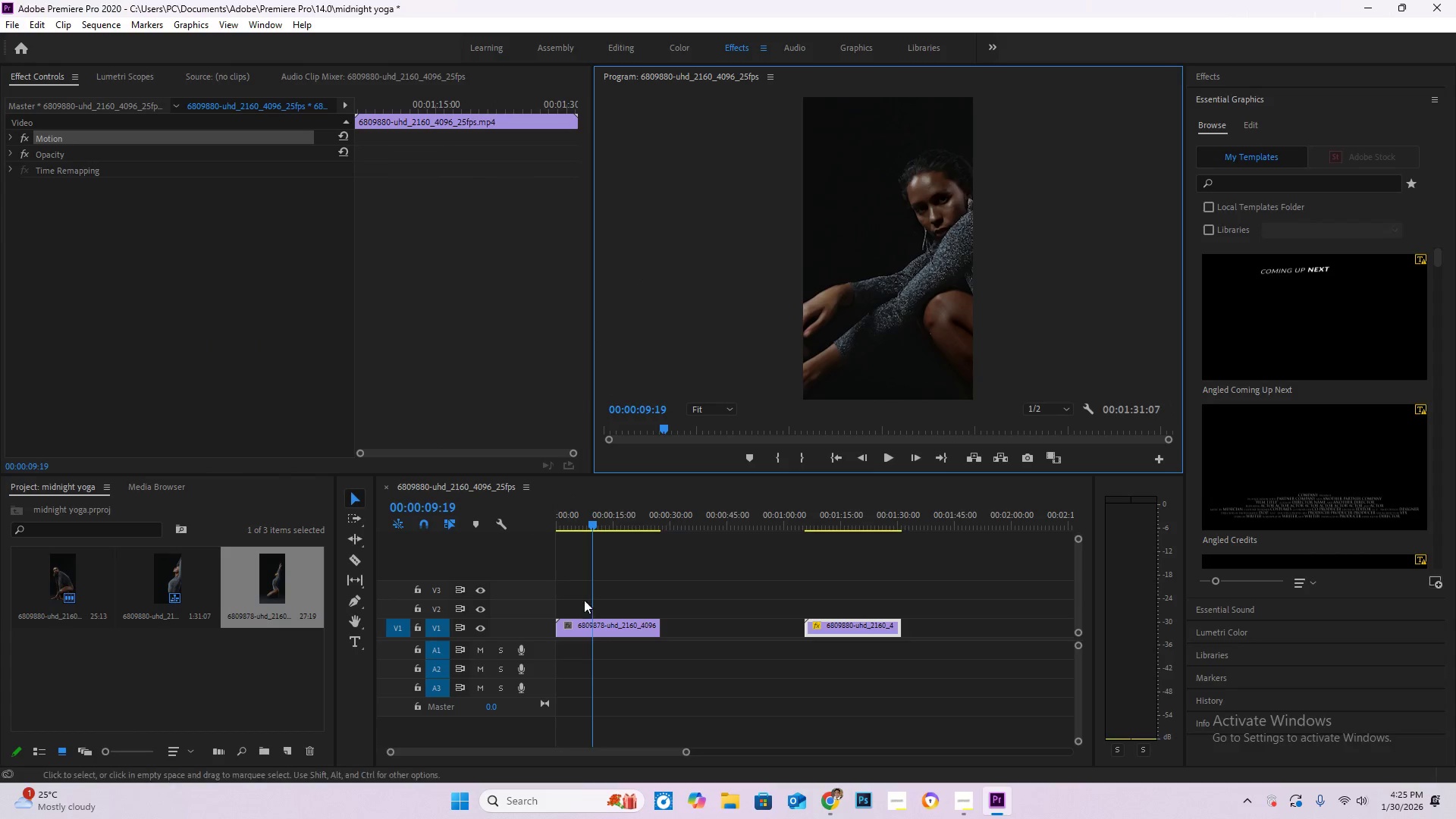 
left_click([622, 623])
 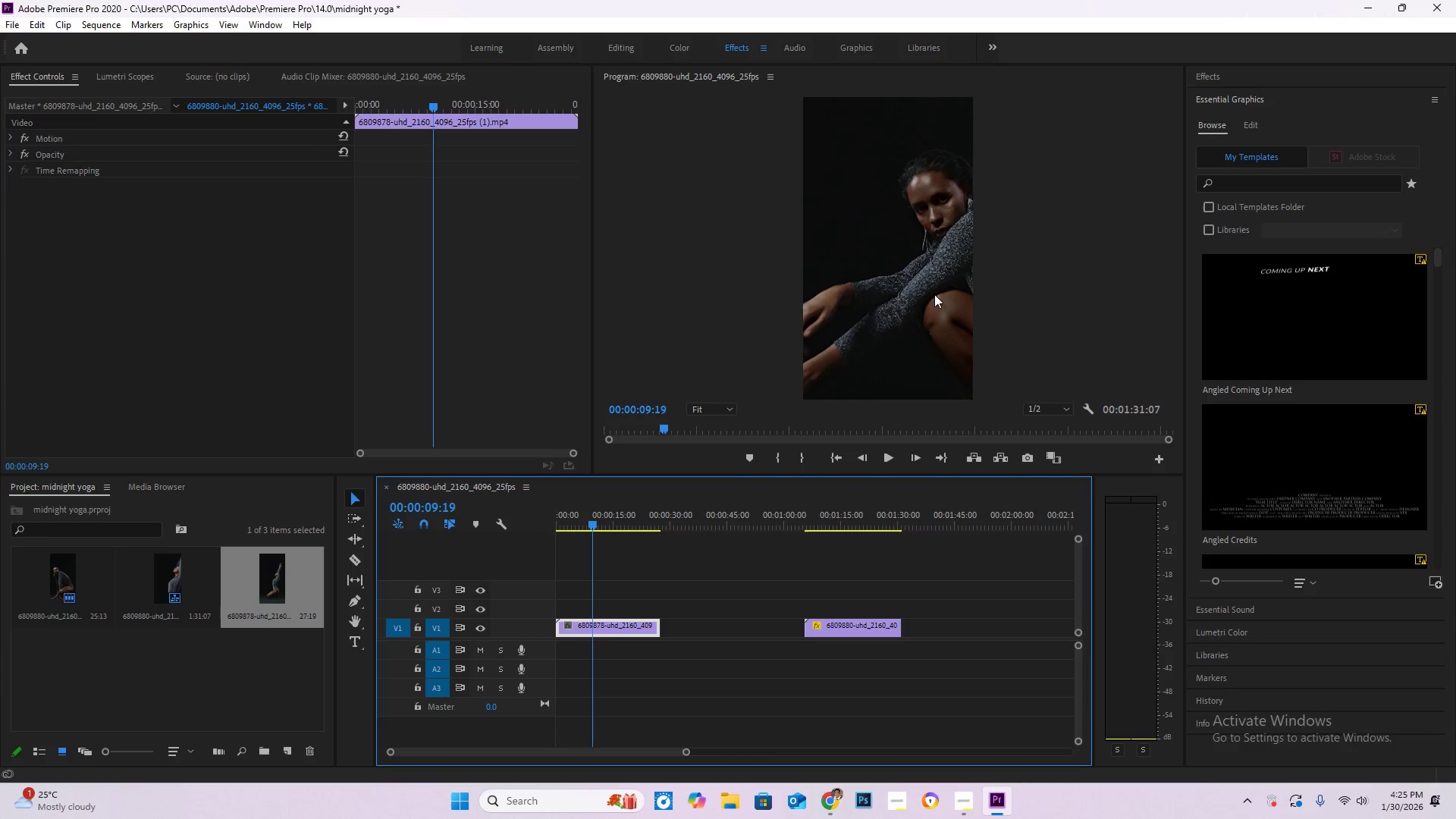 
double_click([934, 294])
 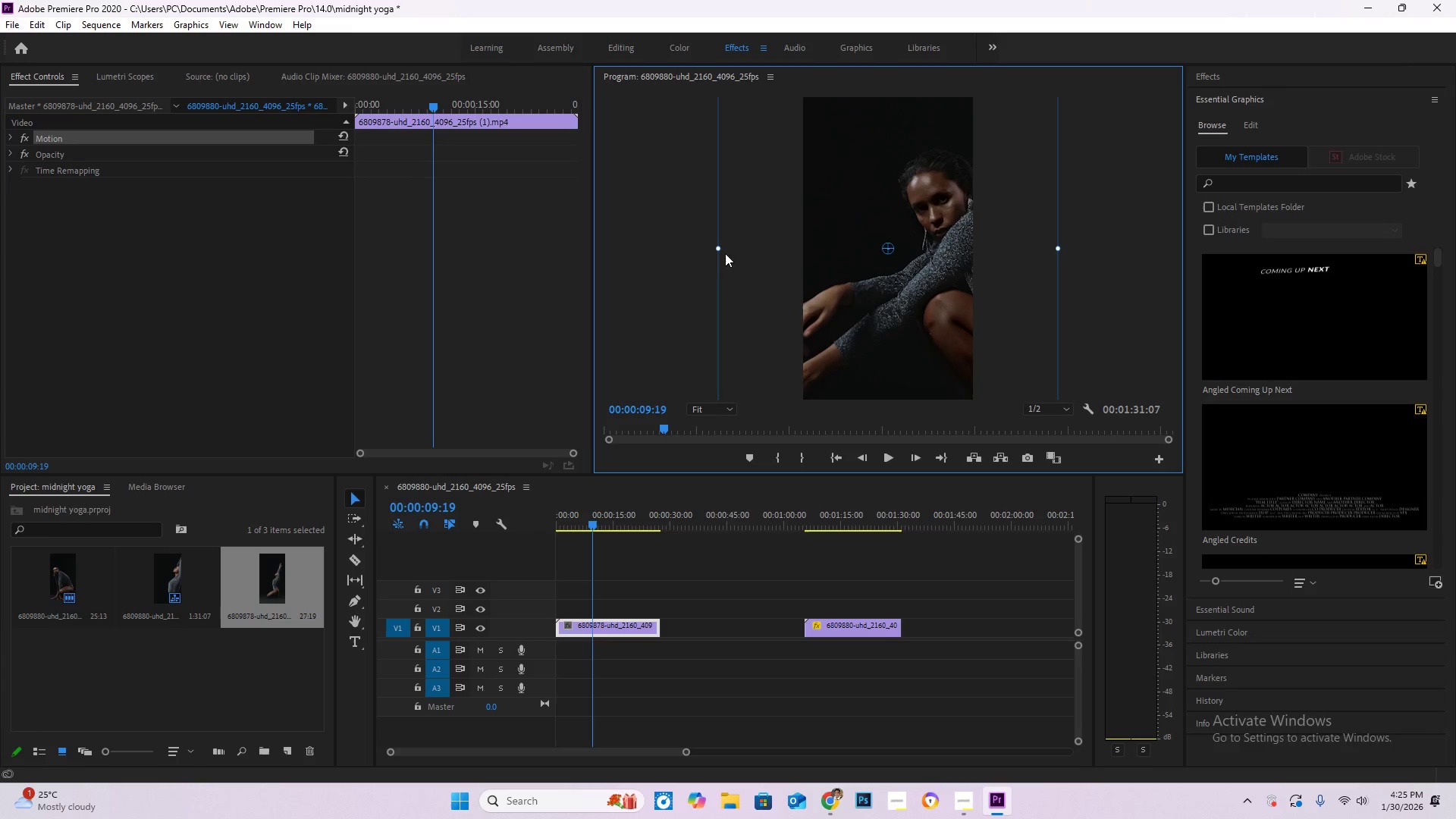 
left_click_drag(start_coordinate=[717, 249], to_coordinate=[801, 255])
 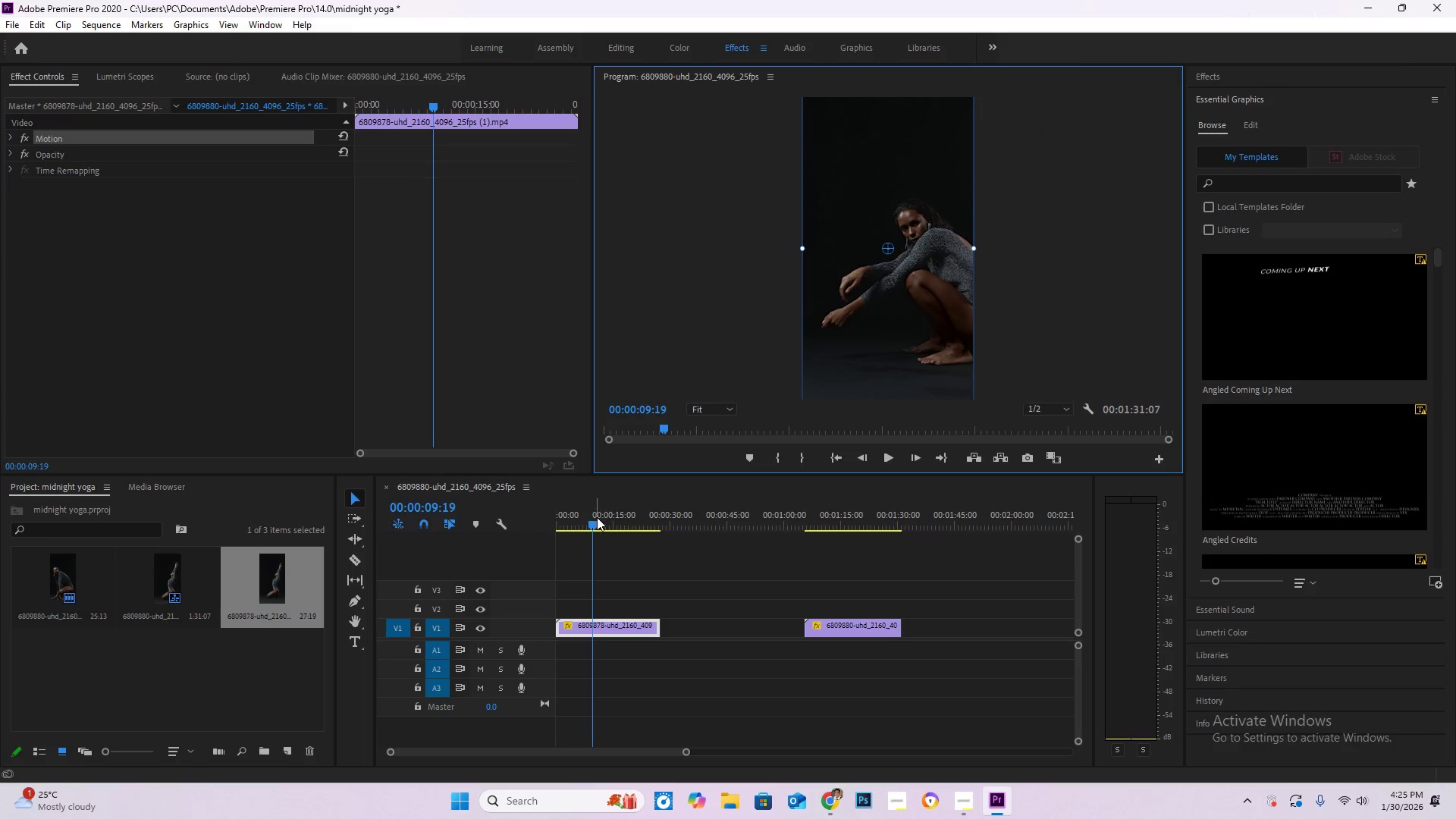 
left_click_drag(start_coordinate=[595, 522], to_coordinate=[542, 519])
 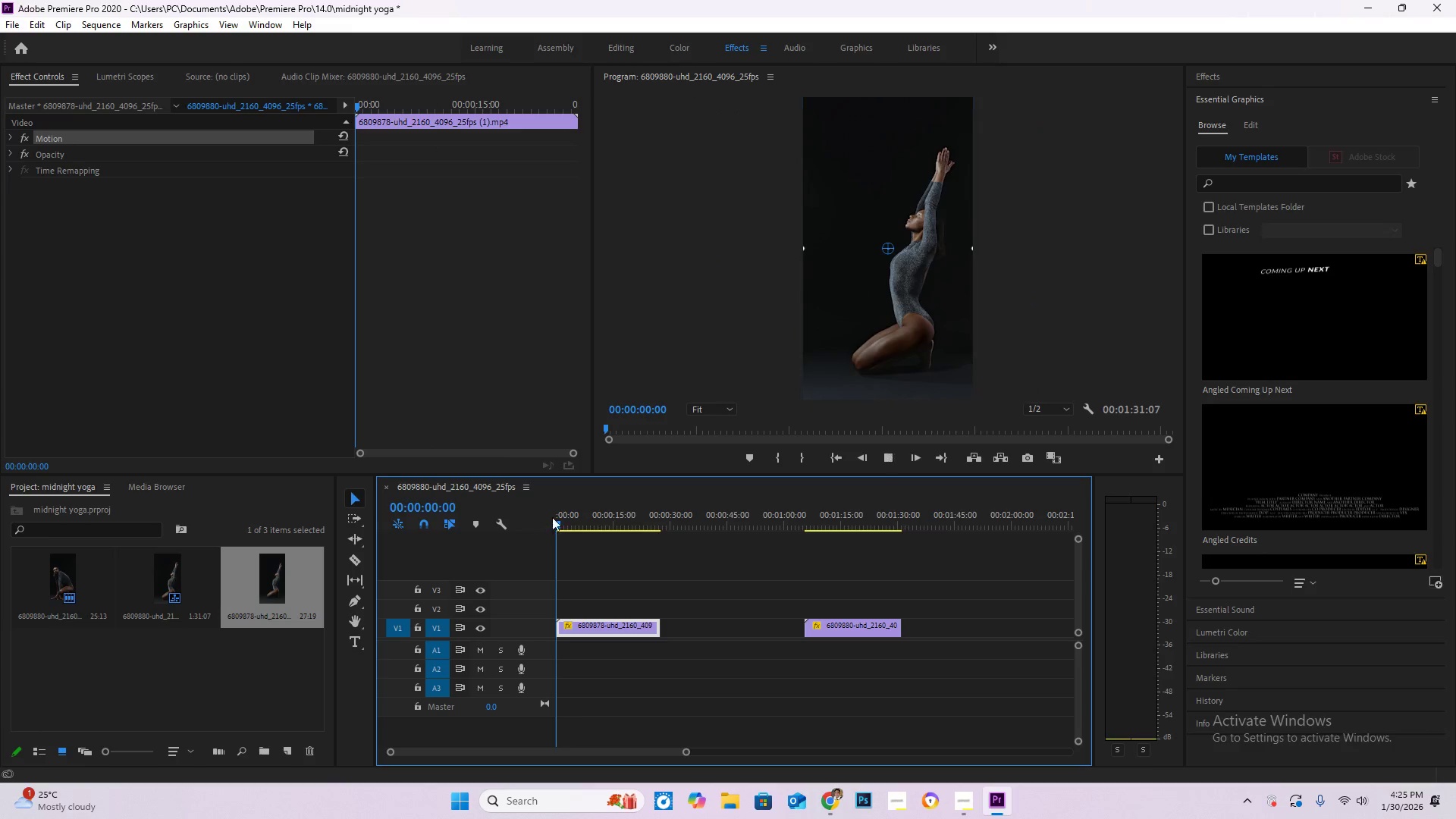 
key(Space)
 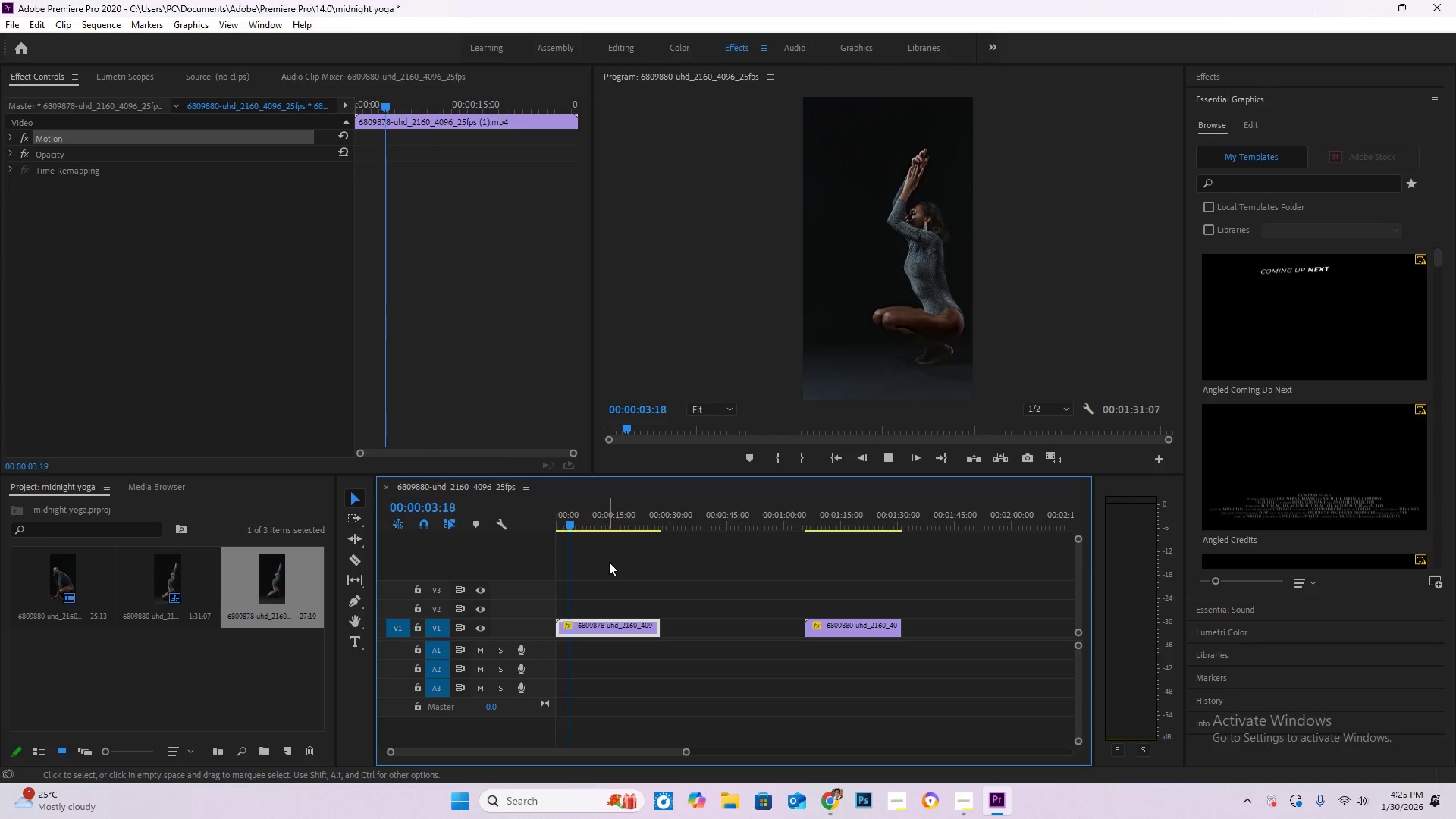 
wait(8.86)
 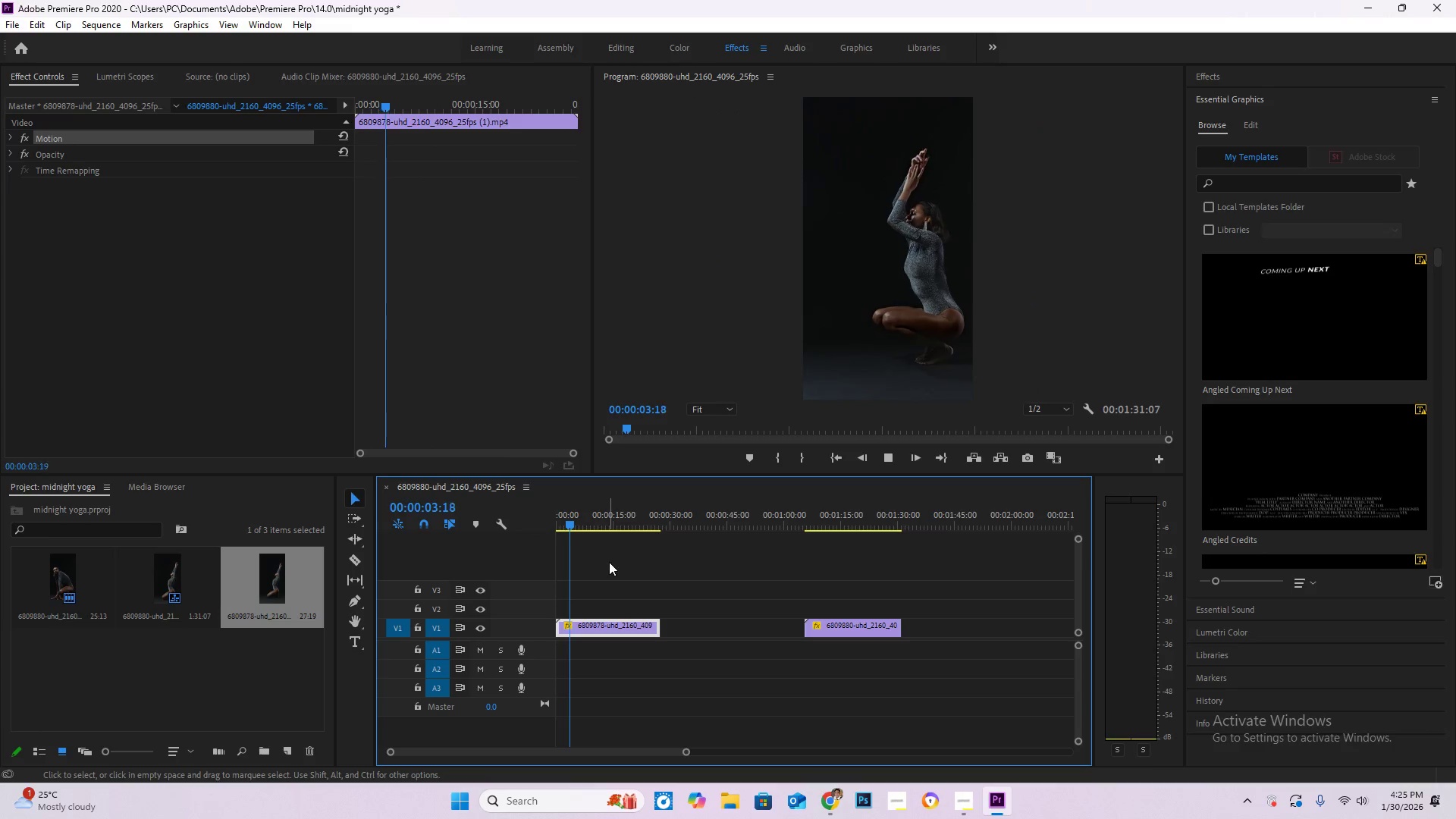 
left_click_drag(start_coordinate=[589, 522], to_coordinate=[570, 516])
 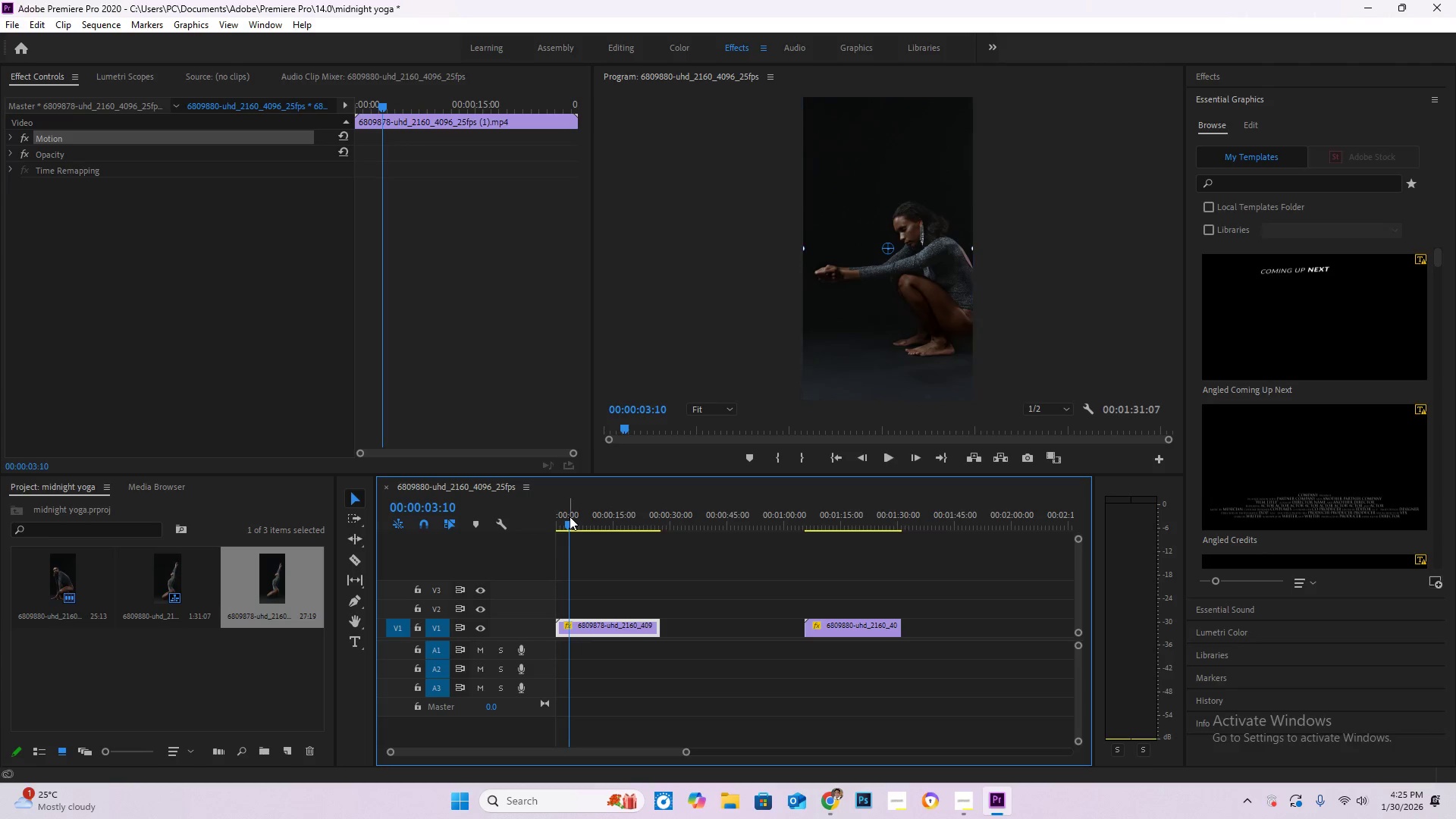 
key(Space)
 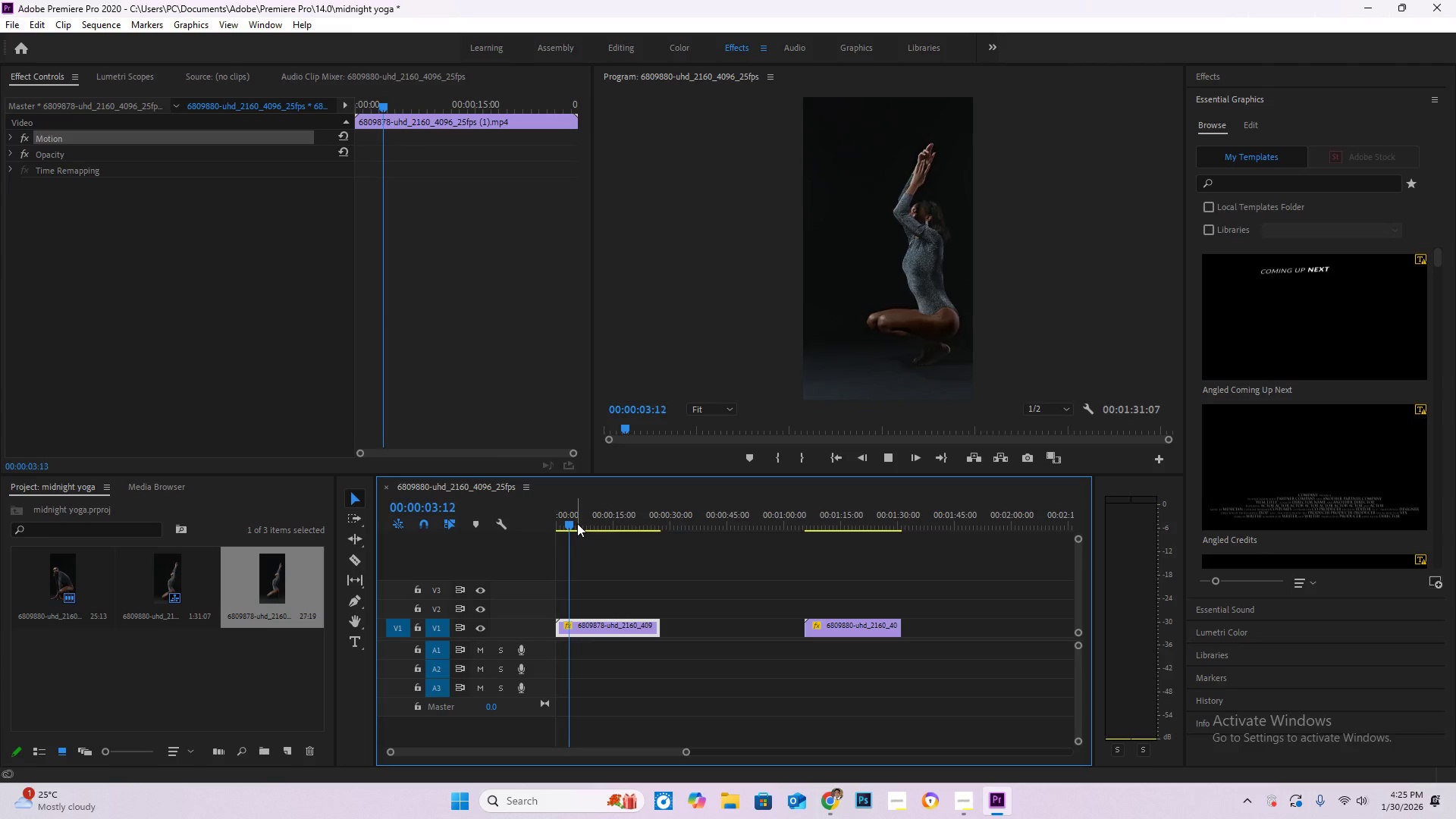 
key(C)
 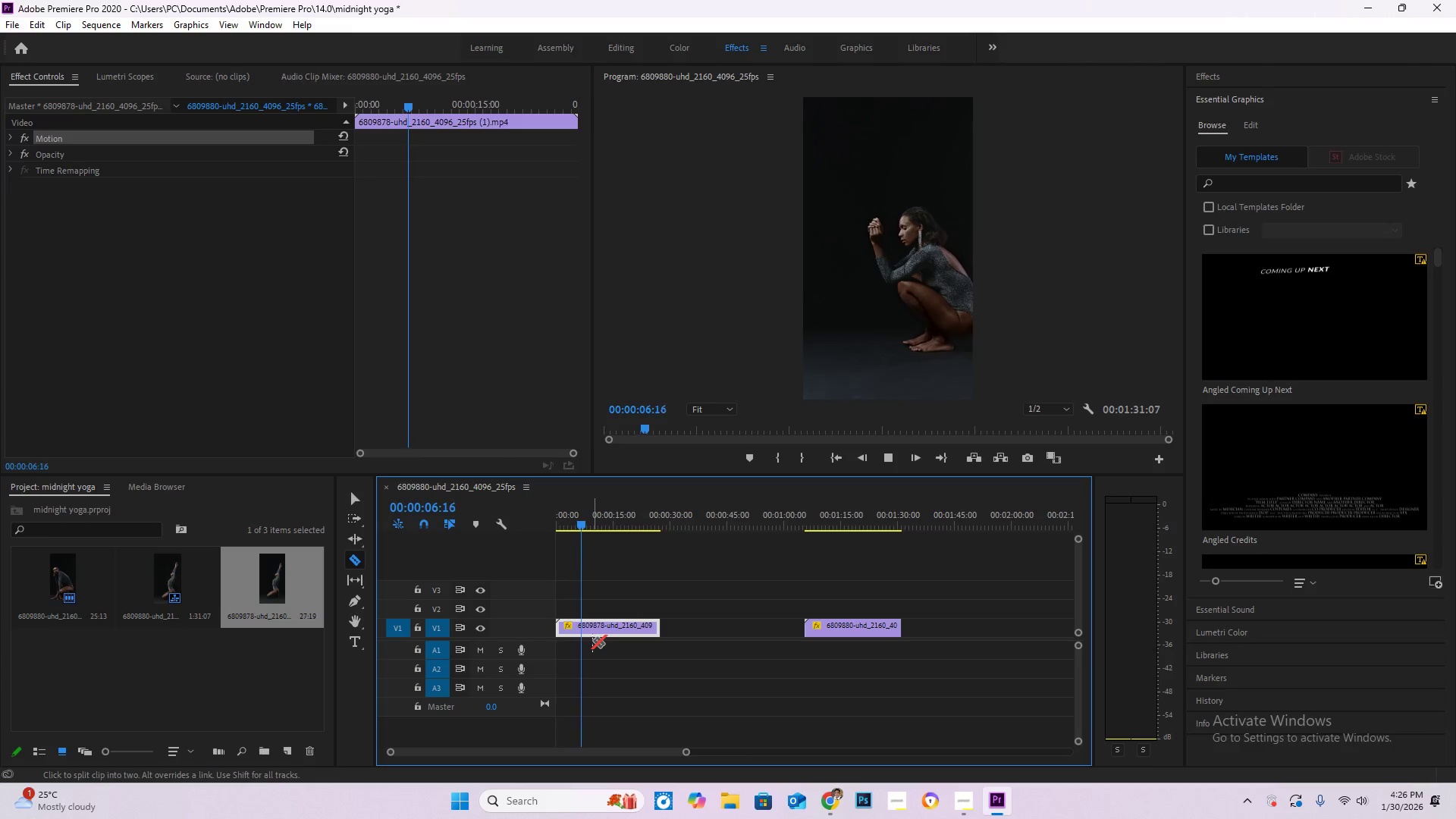 
key(Space)
 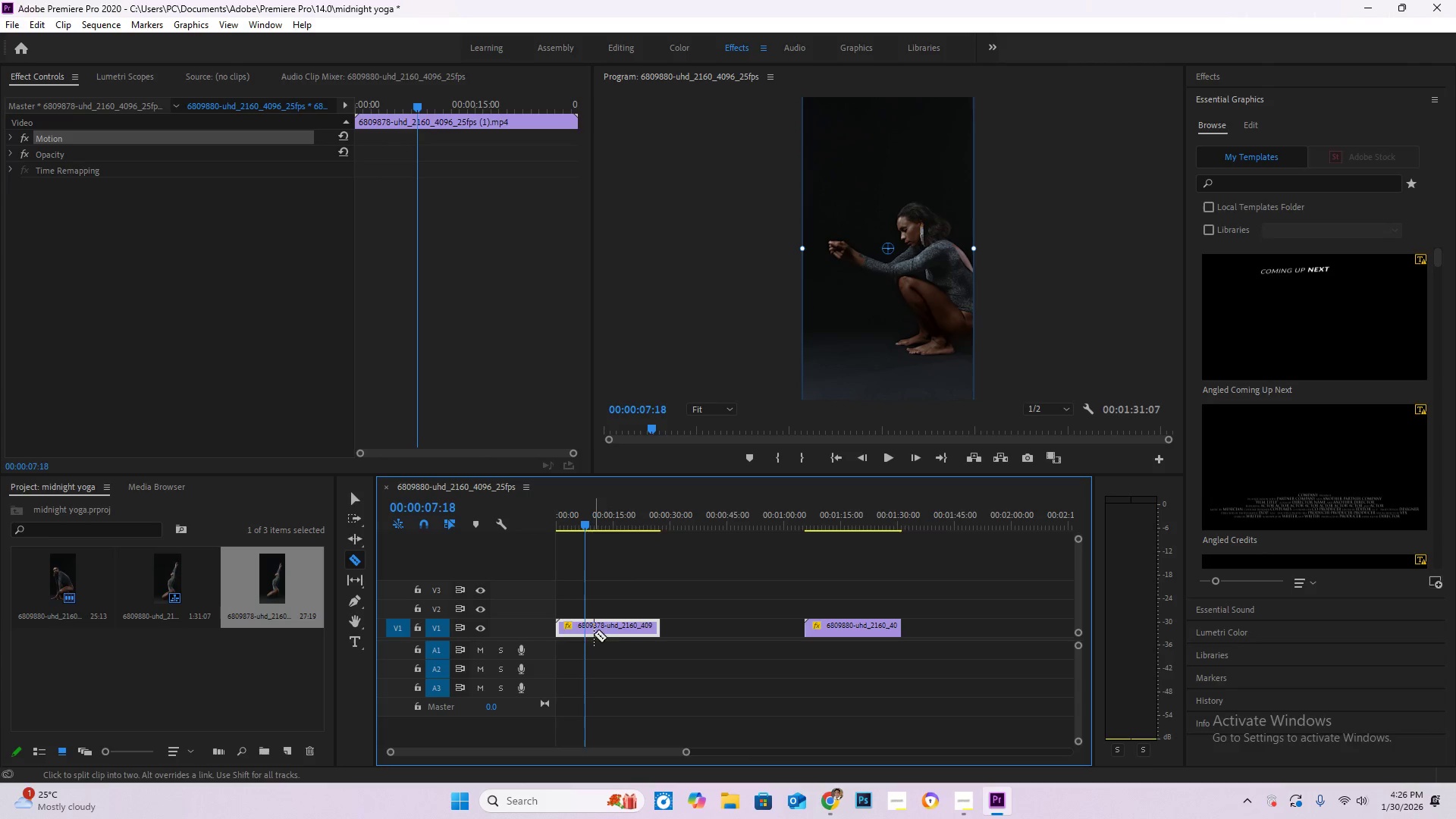 
key(Space)
 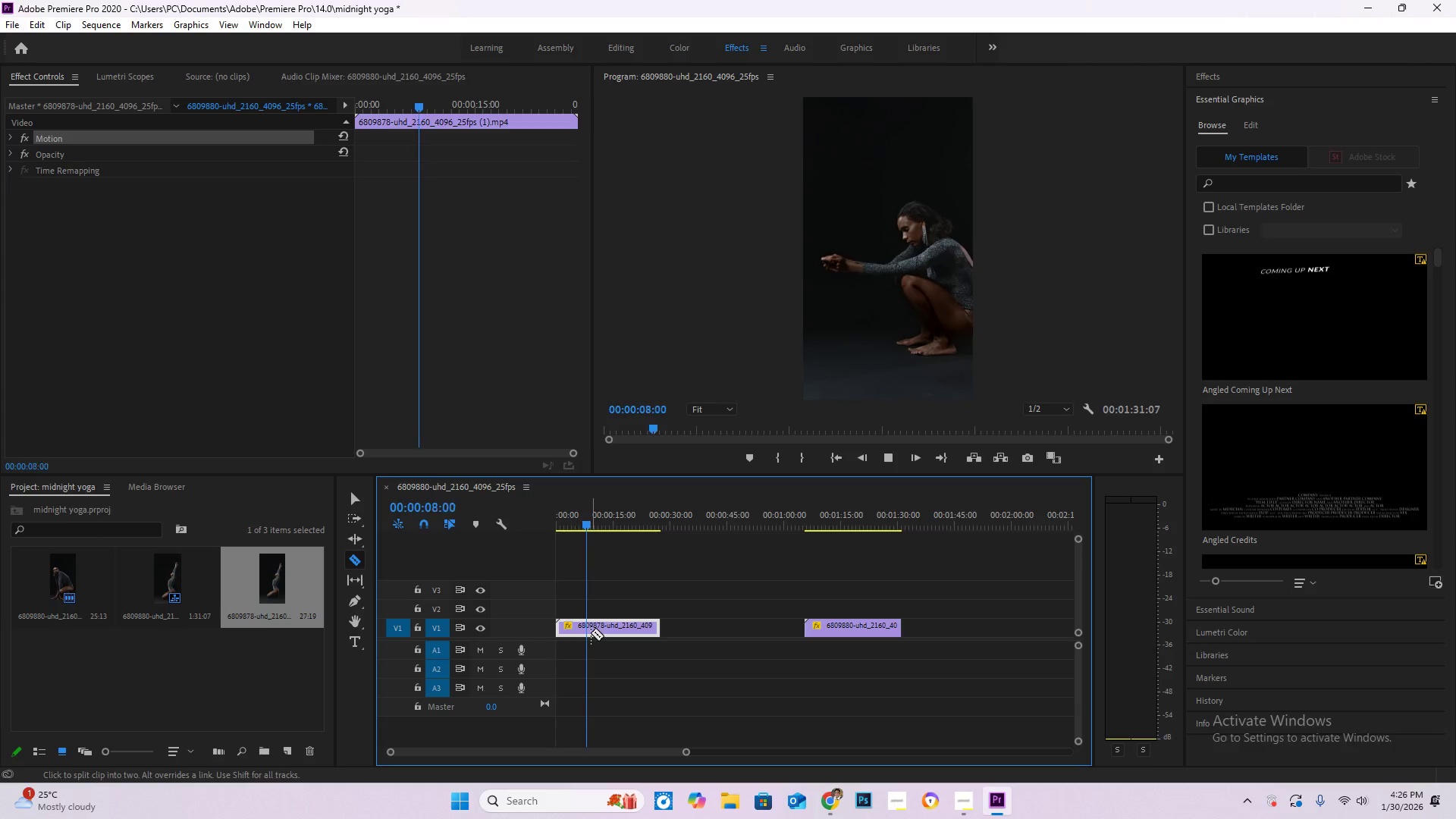 
key(Space)
 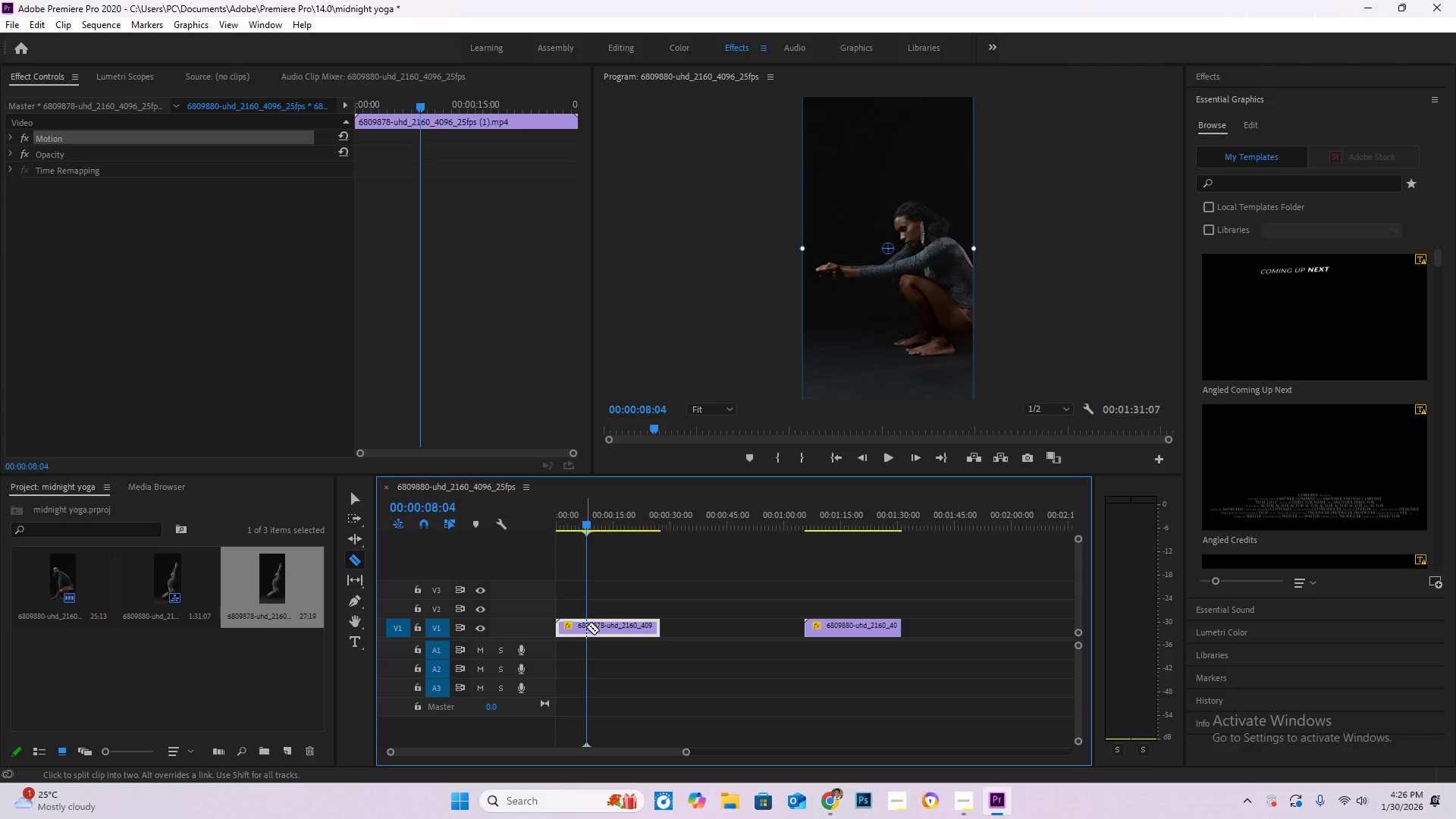 
left_click([586, 626])
 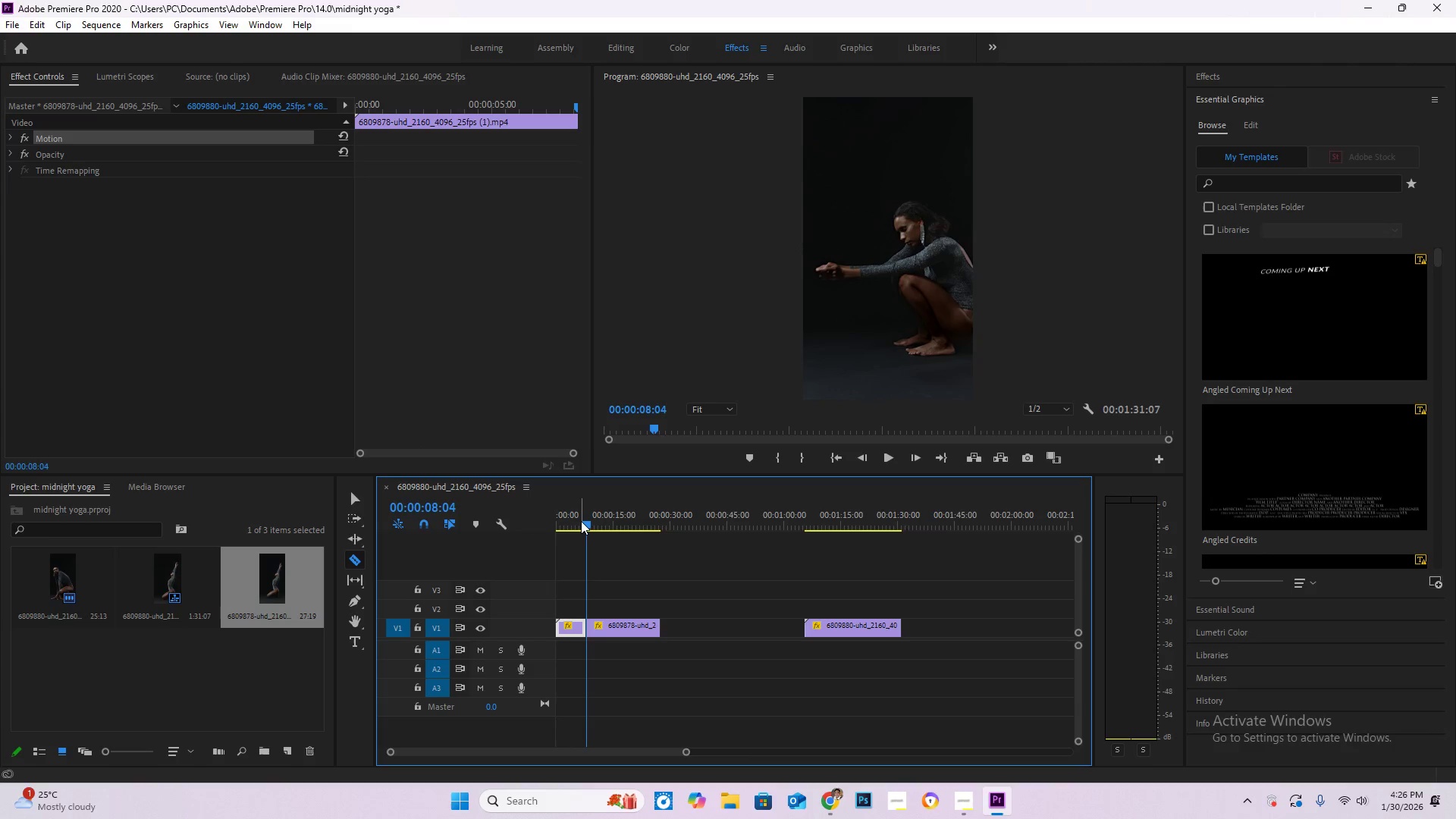 
left_click_drag(start_coordinate=[588, 521], to_coordinate=[669, 538])
 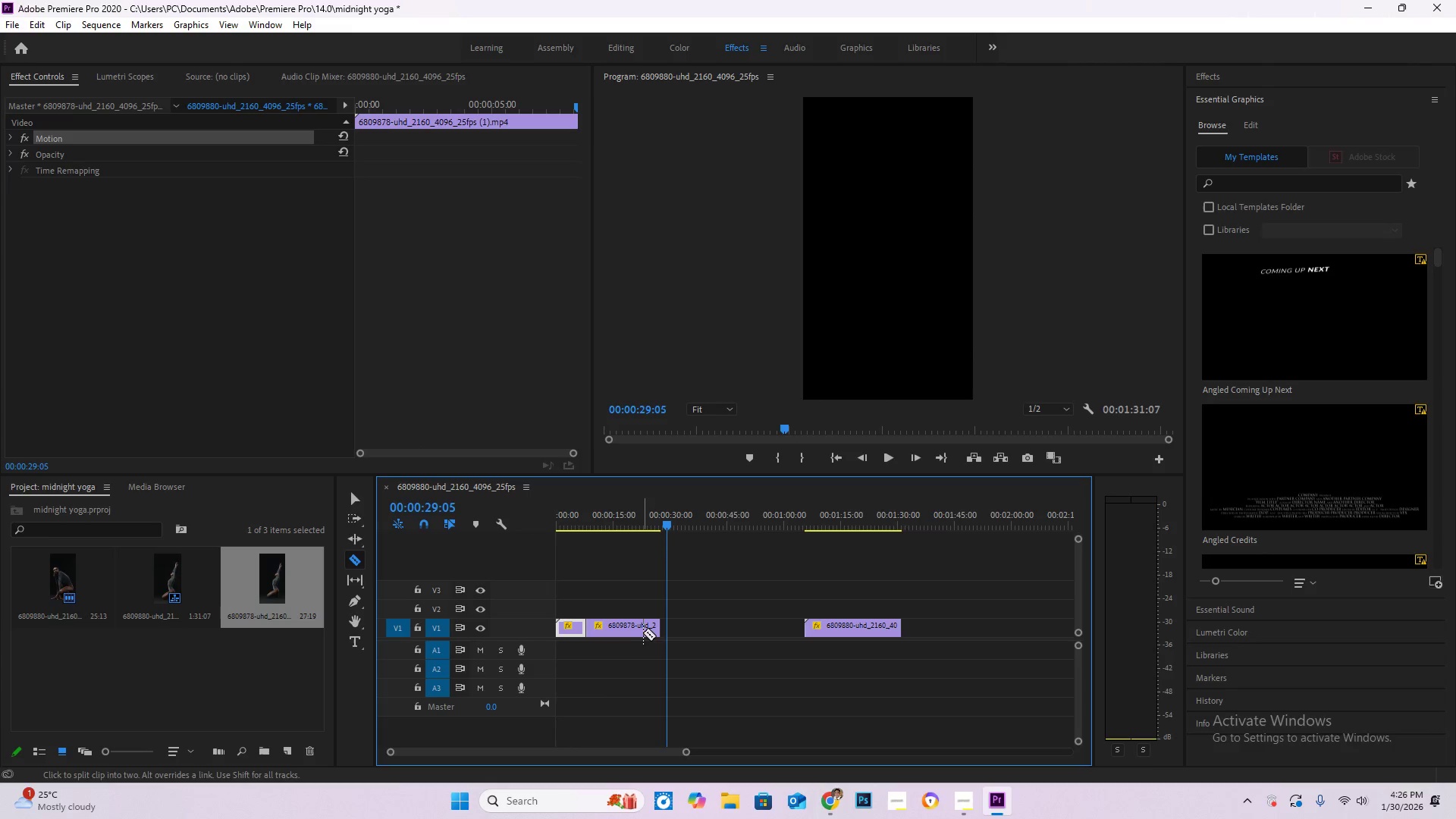 
key(V)
 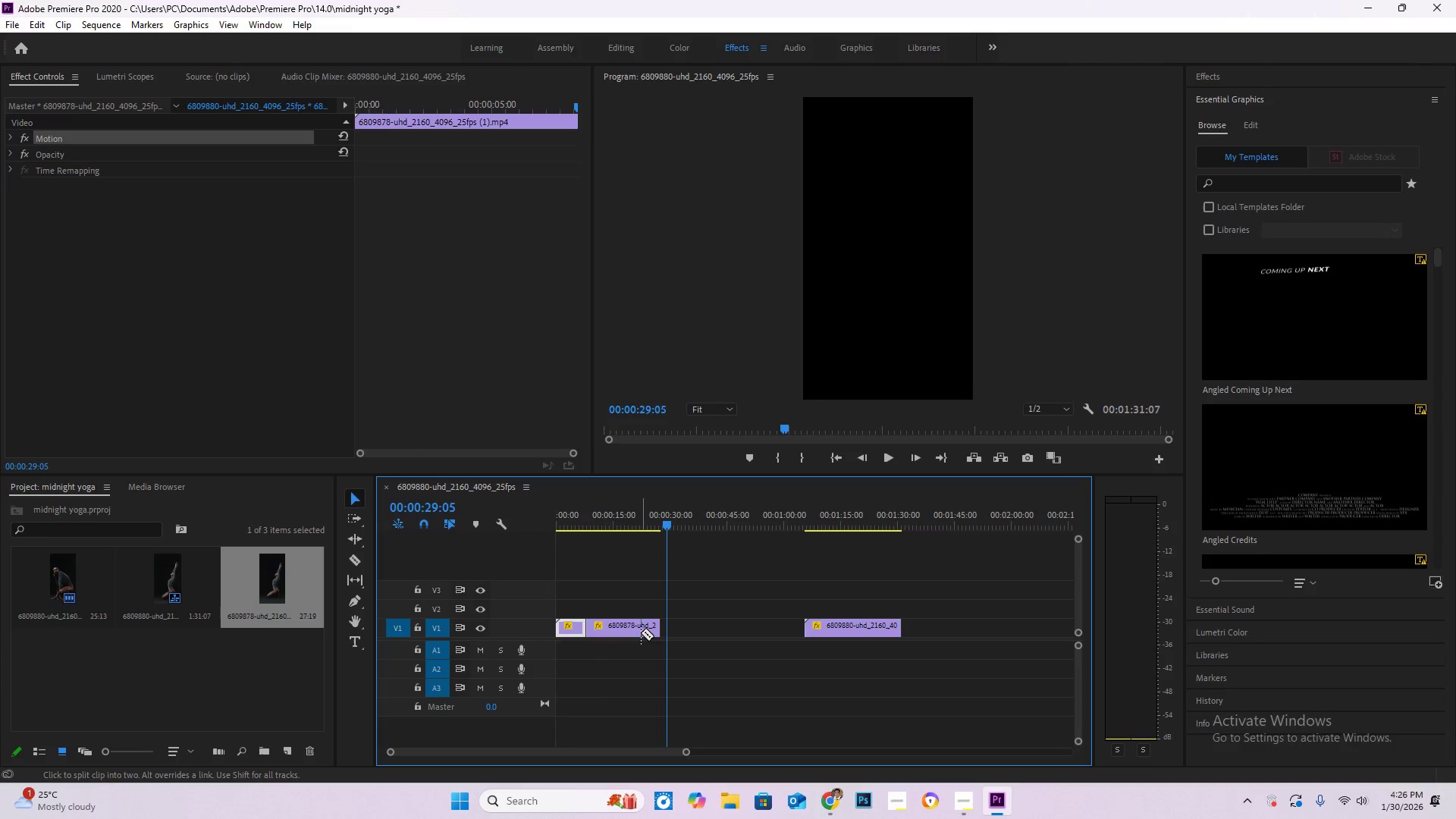 
left_click([641, 632])
 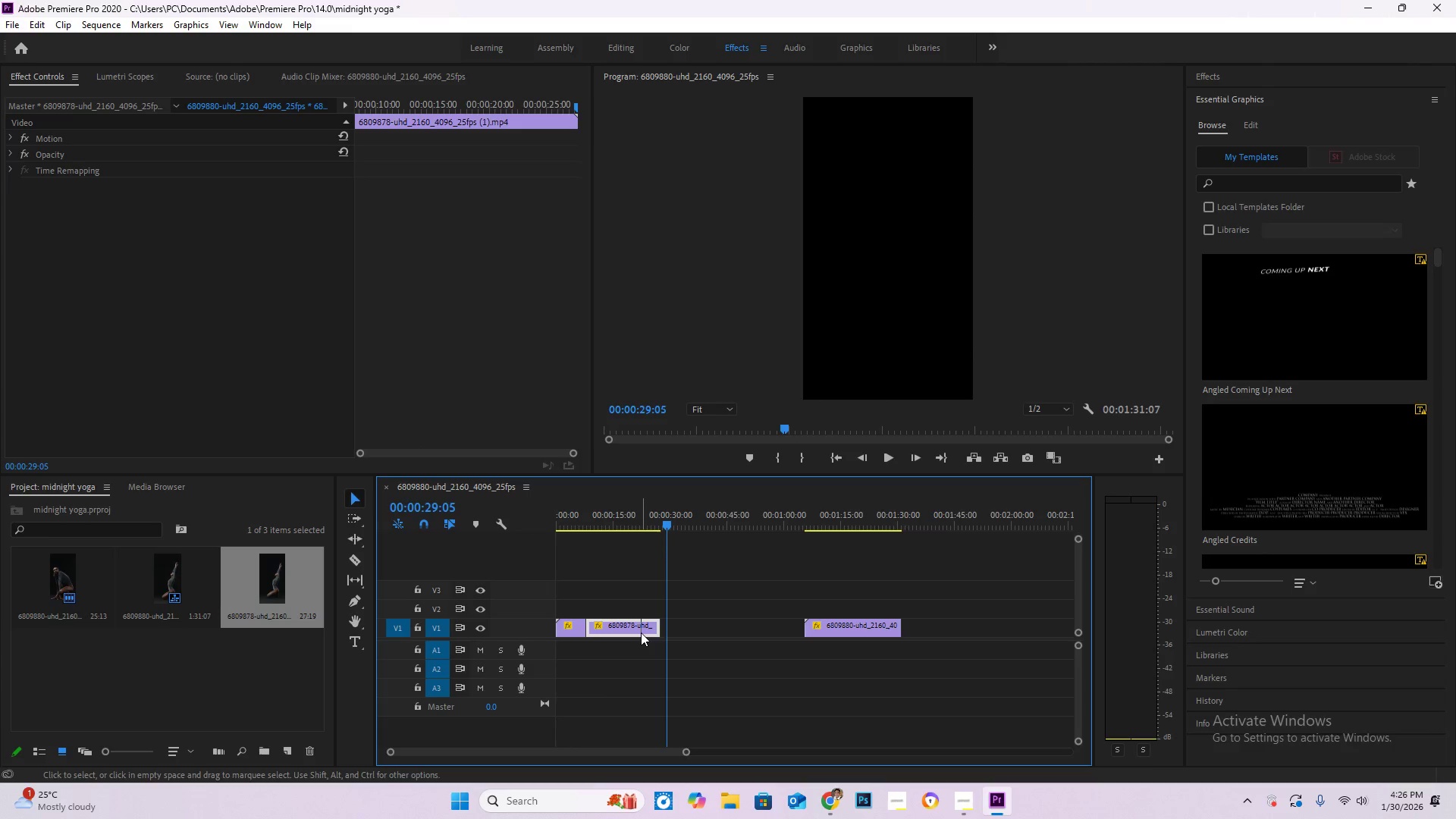 
key(Delete)
 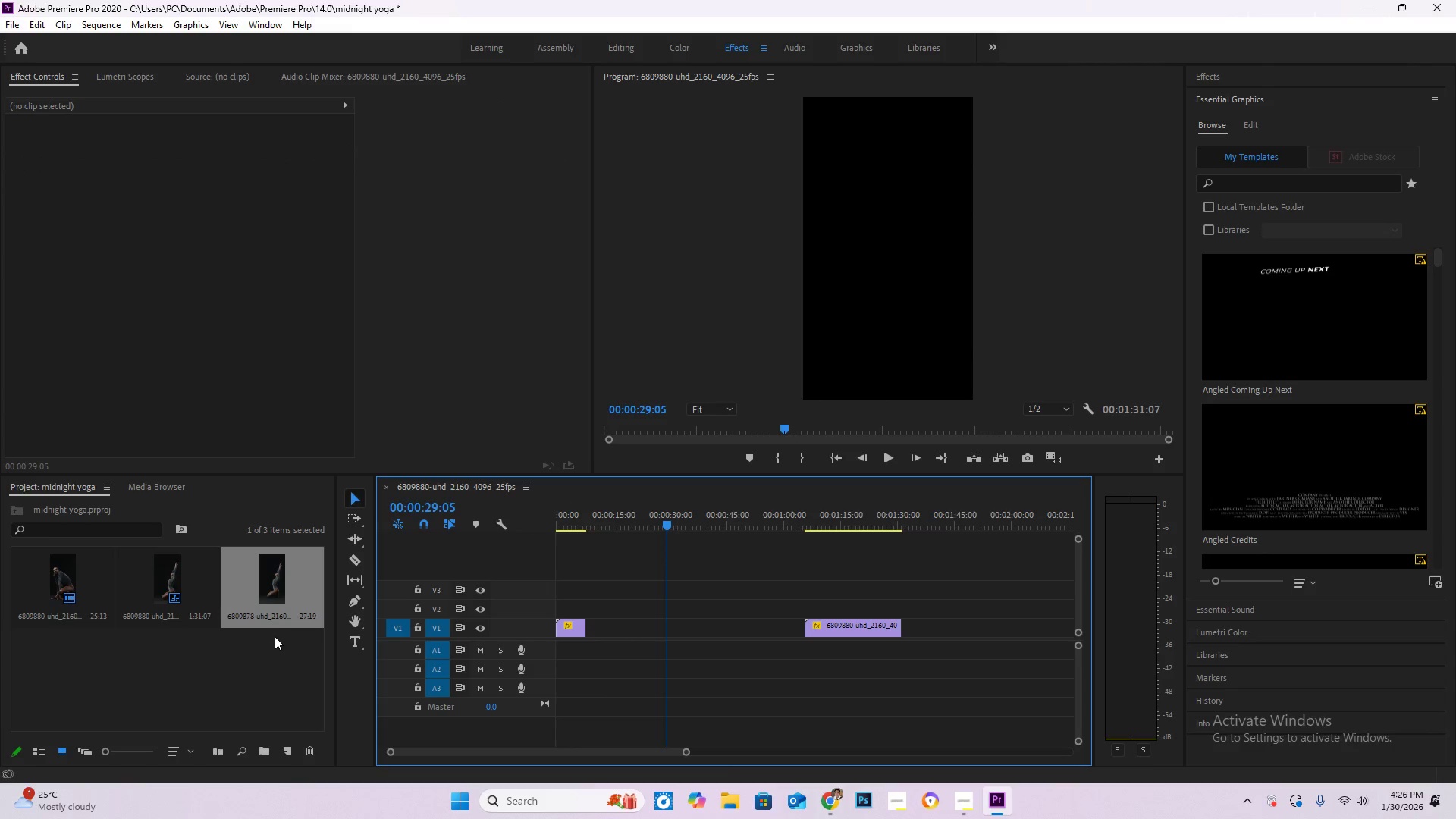 
double_click([276, 638])
 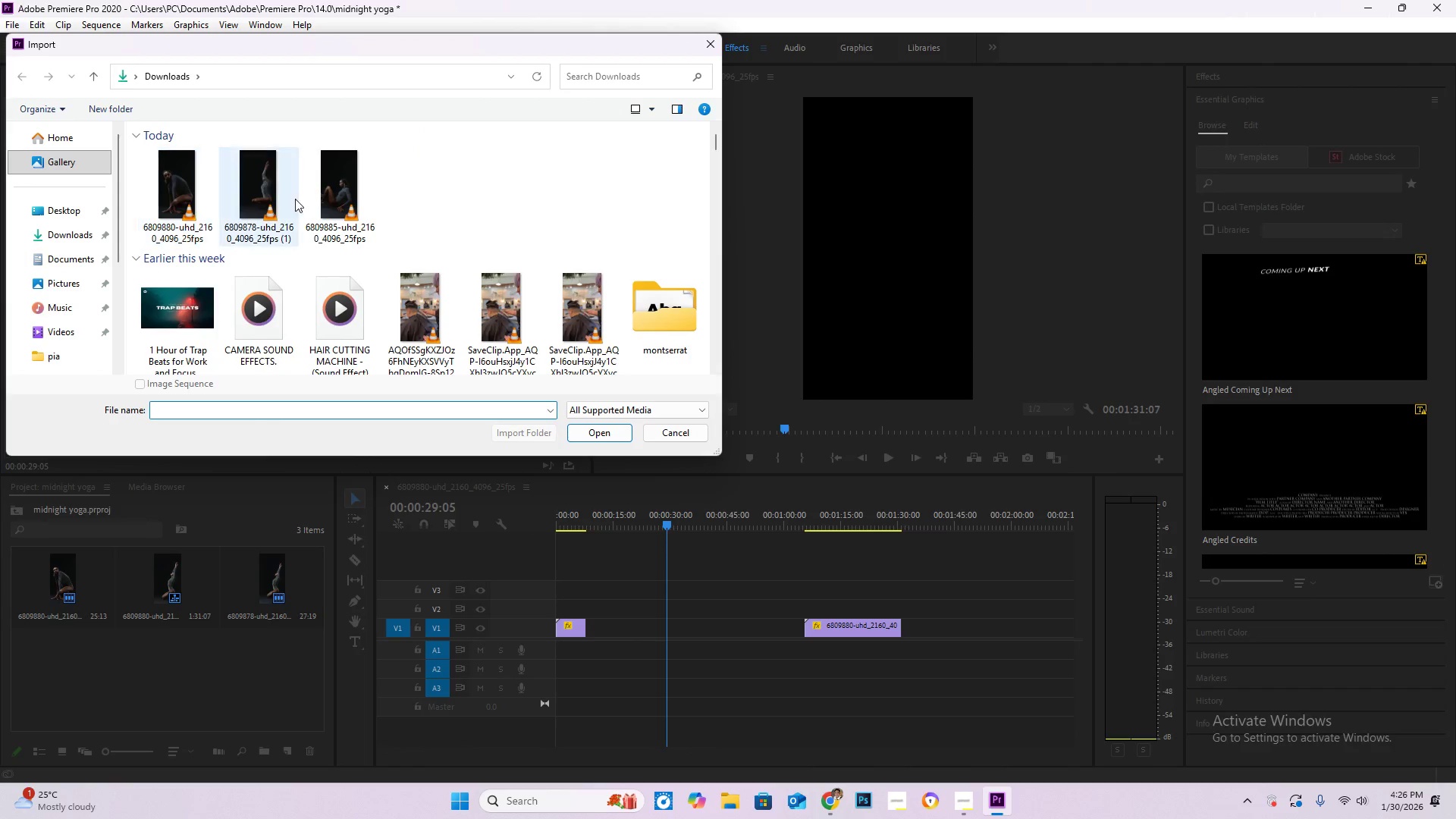 
double_click([332, 198])
 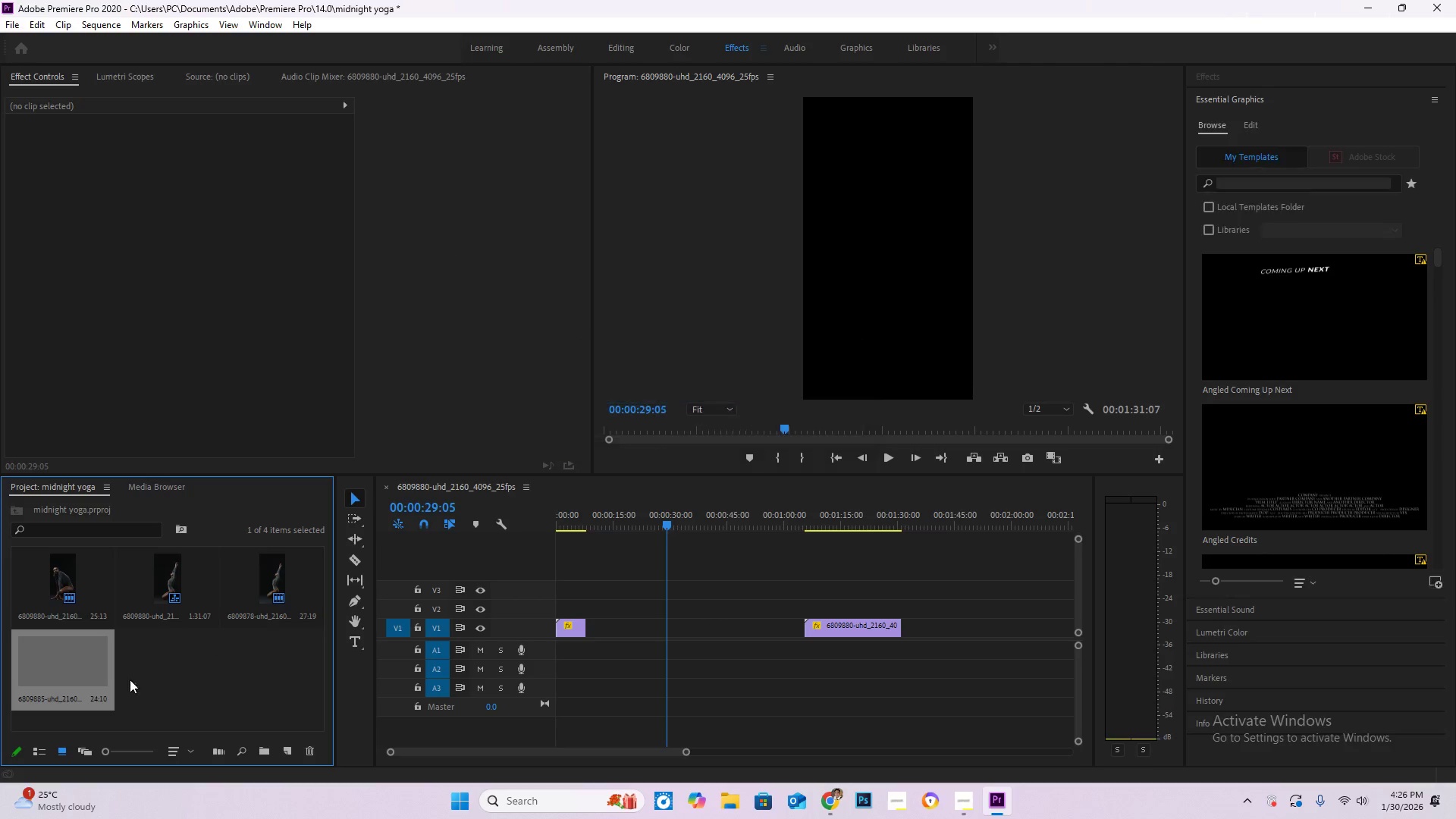 
left_click_drag(start_coordinate=[84, 668], to_coordinate=[592, 630])
 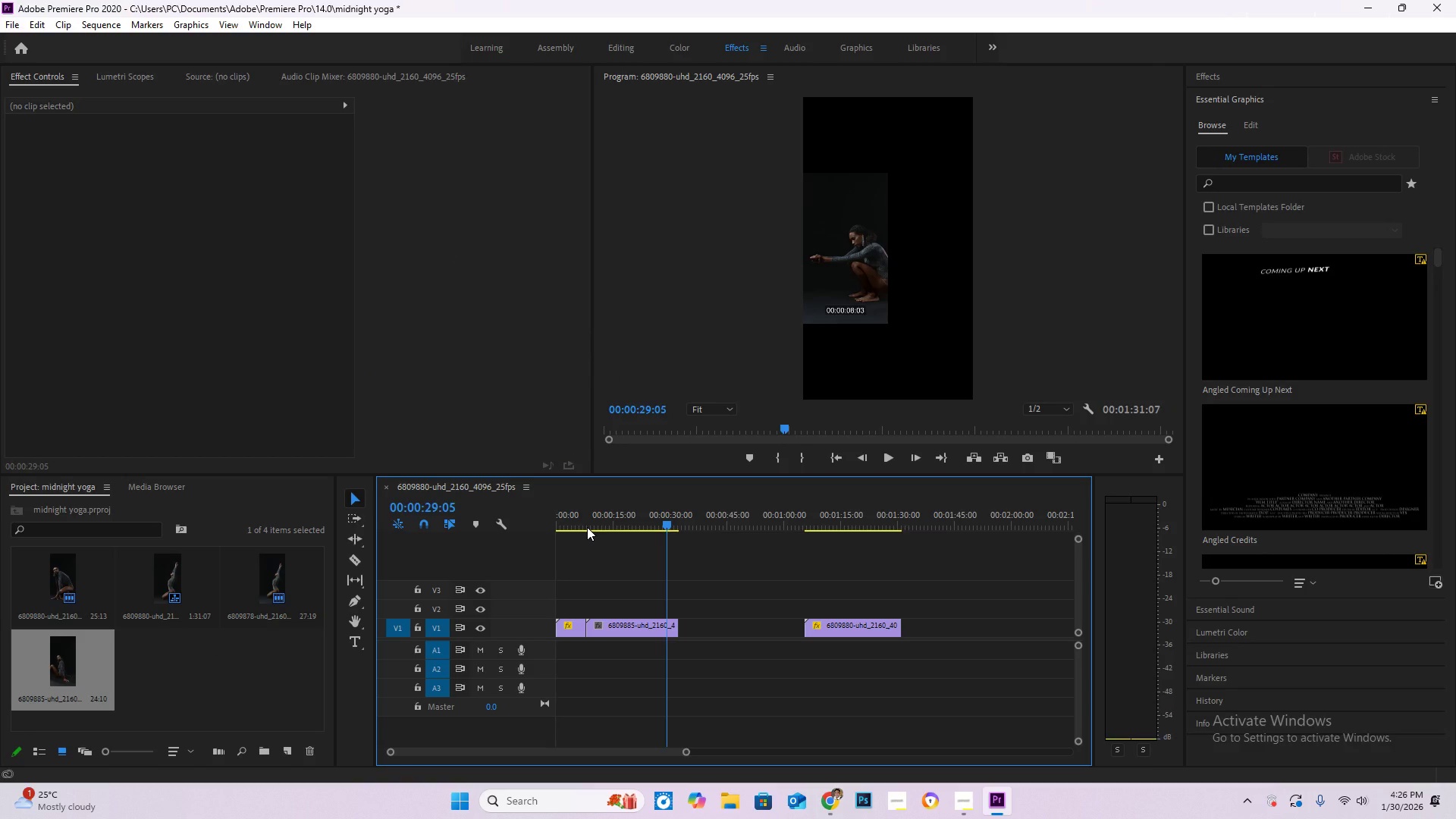 
left_click([582, 512])
 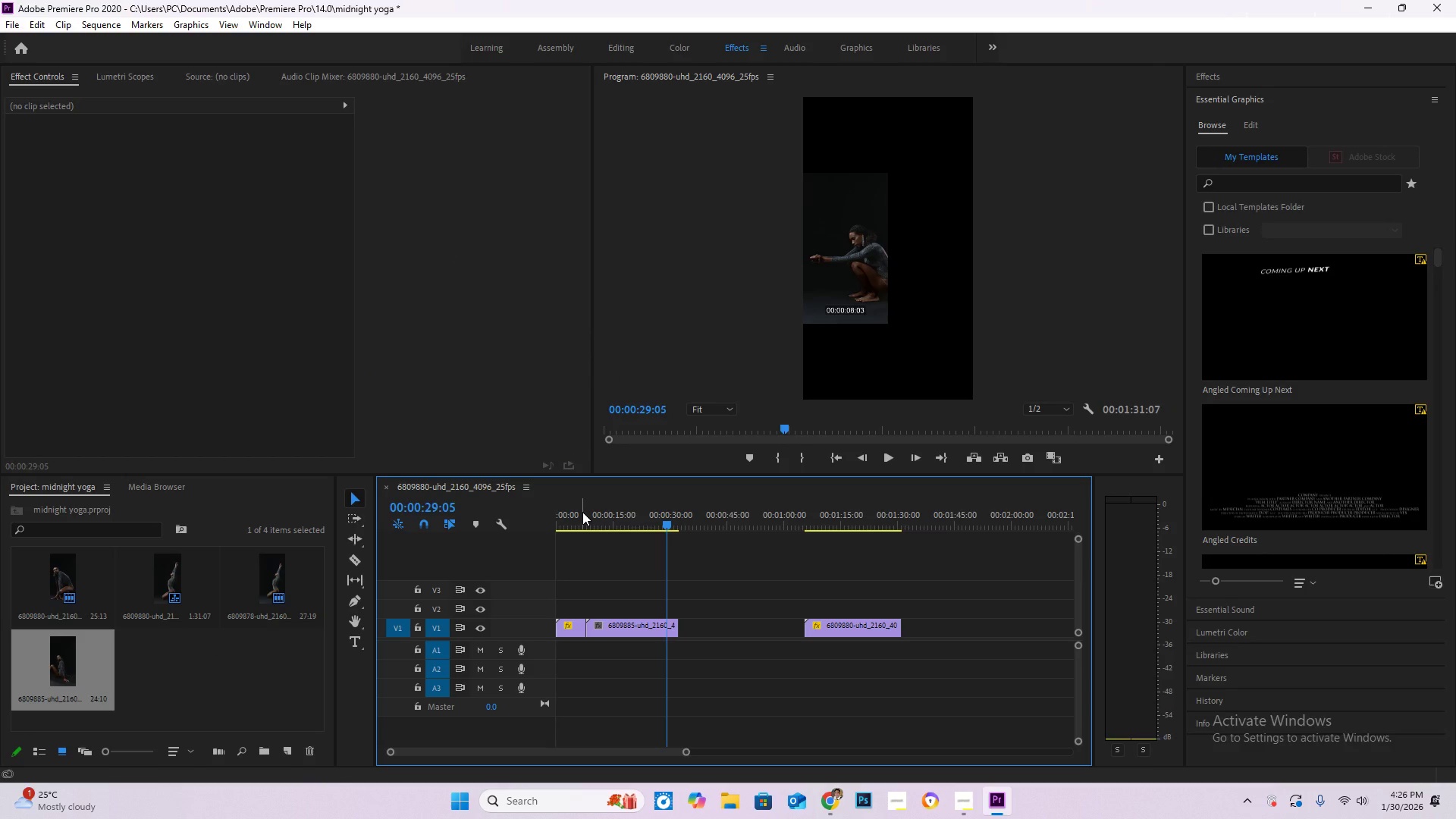 
key(Space)
 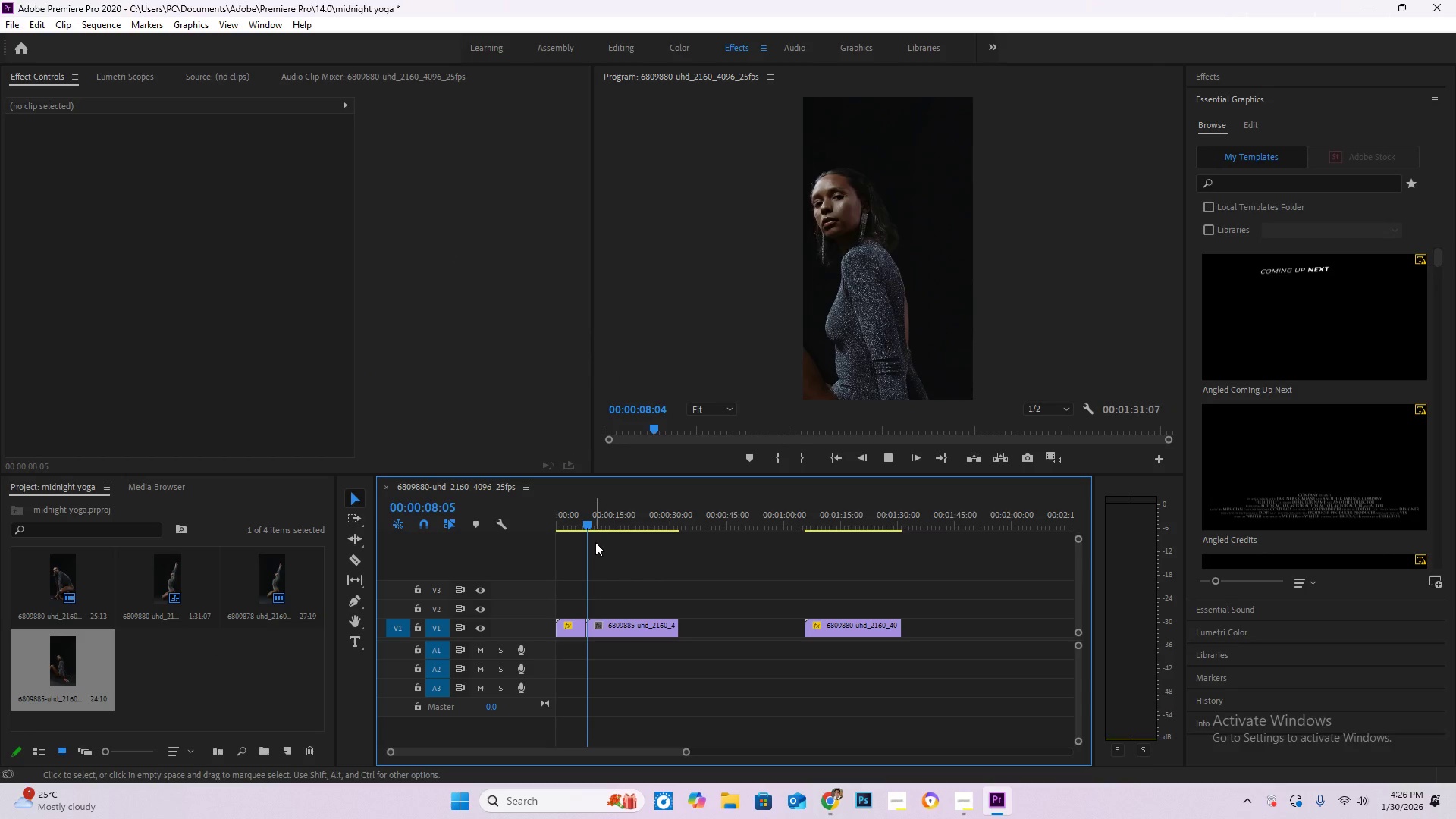 
key(Space)
 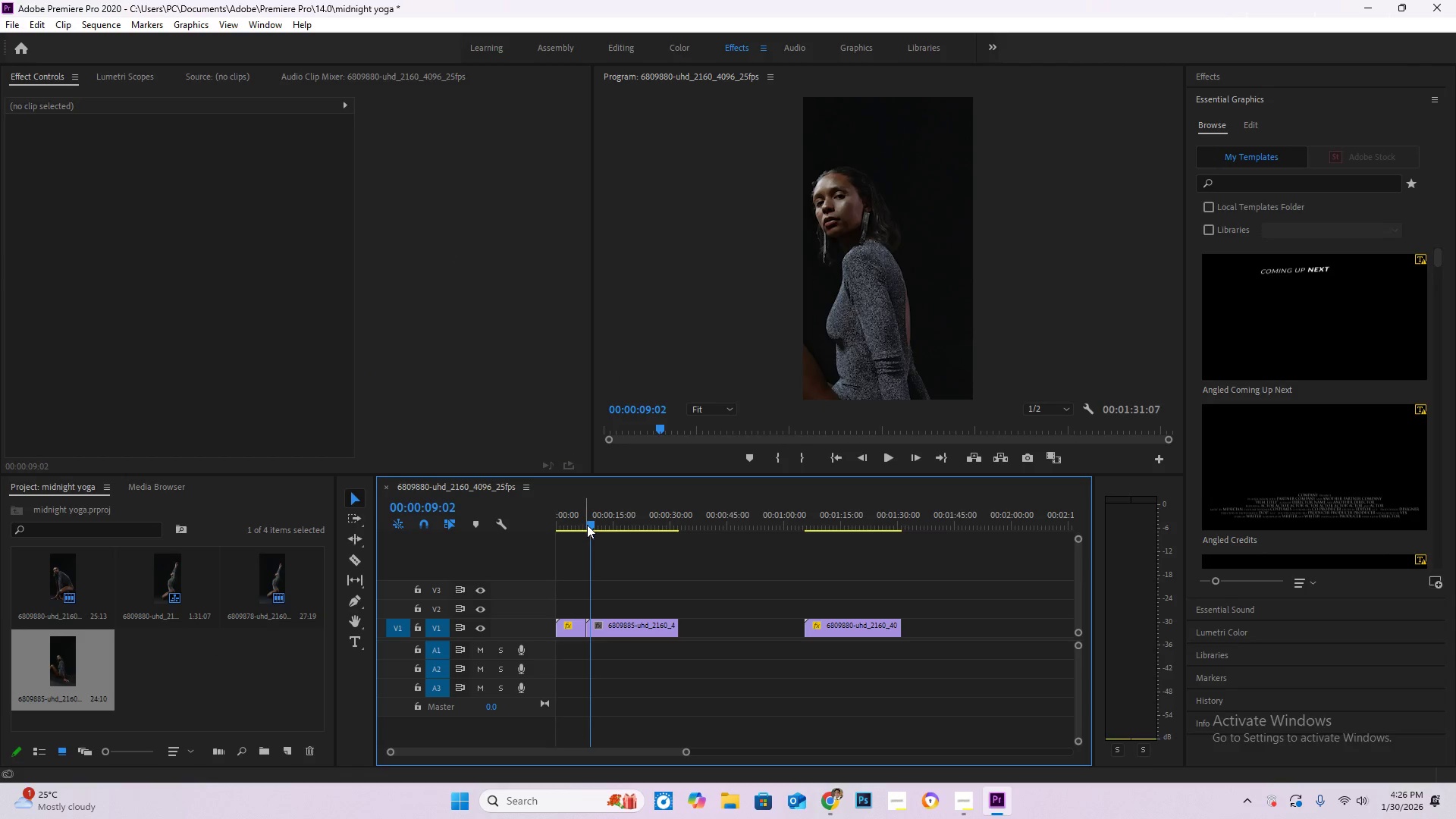 
left_click_drag(start_coordinate=[590, 525], to_coordinate=[613, 523])
 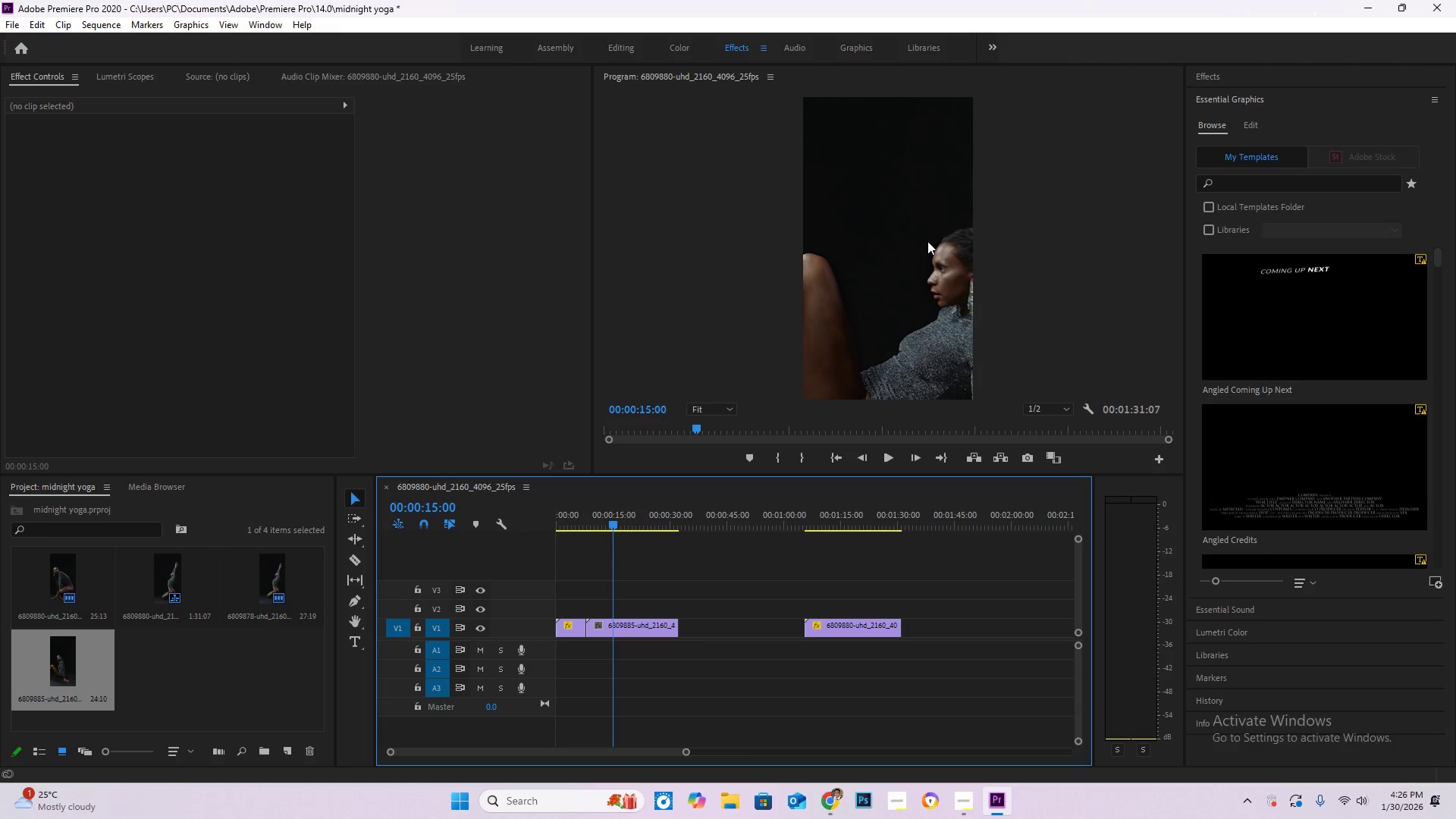 
left_click([927, 241])
 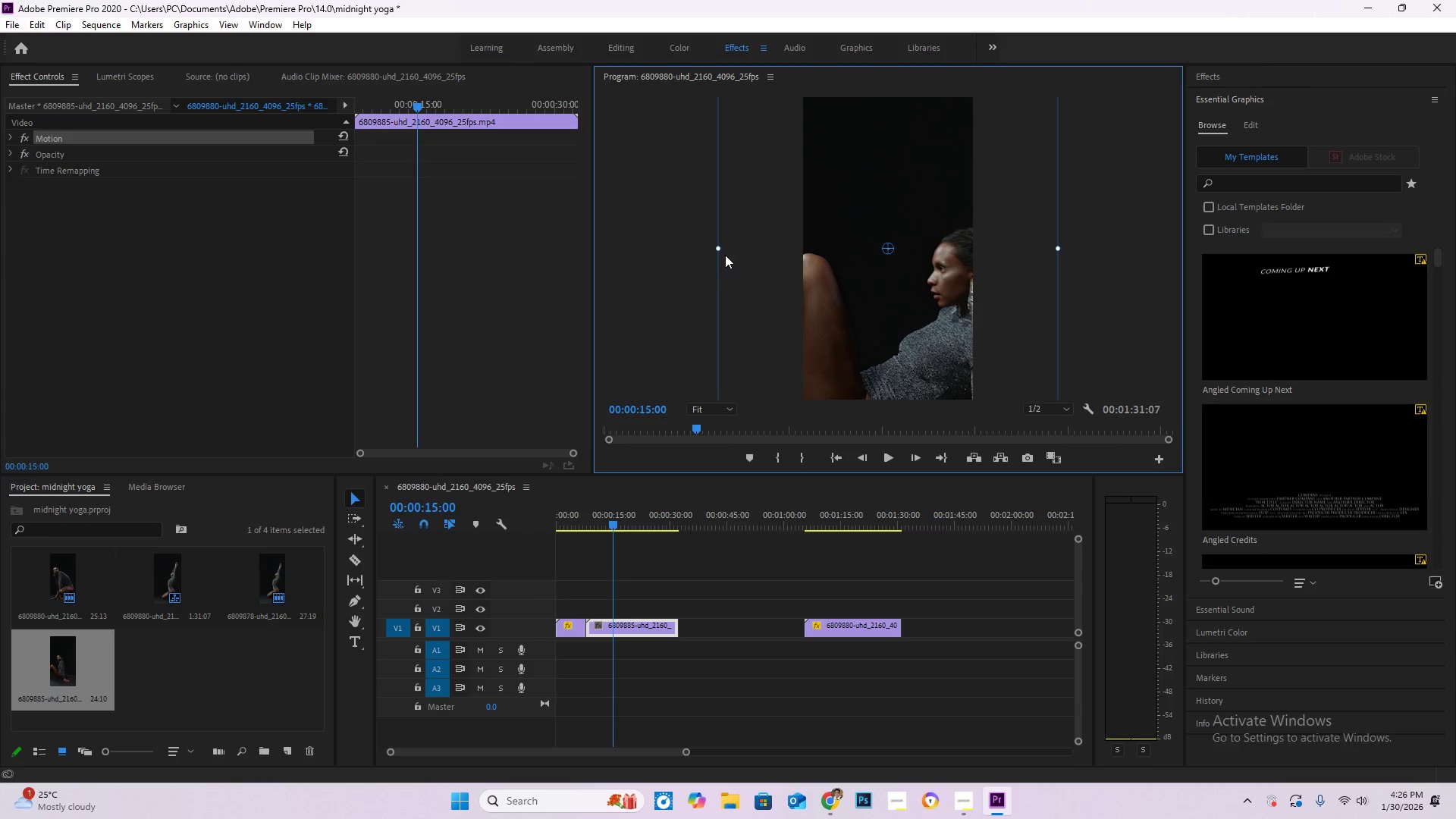 
left_click_drag(start_coordinate=[721, 253], to_coordinate=[805, 258])
 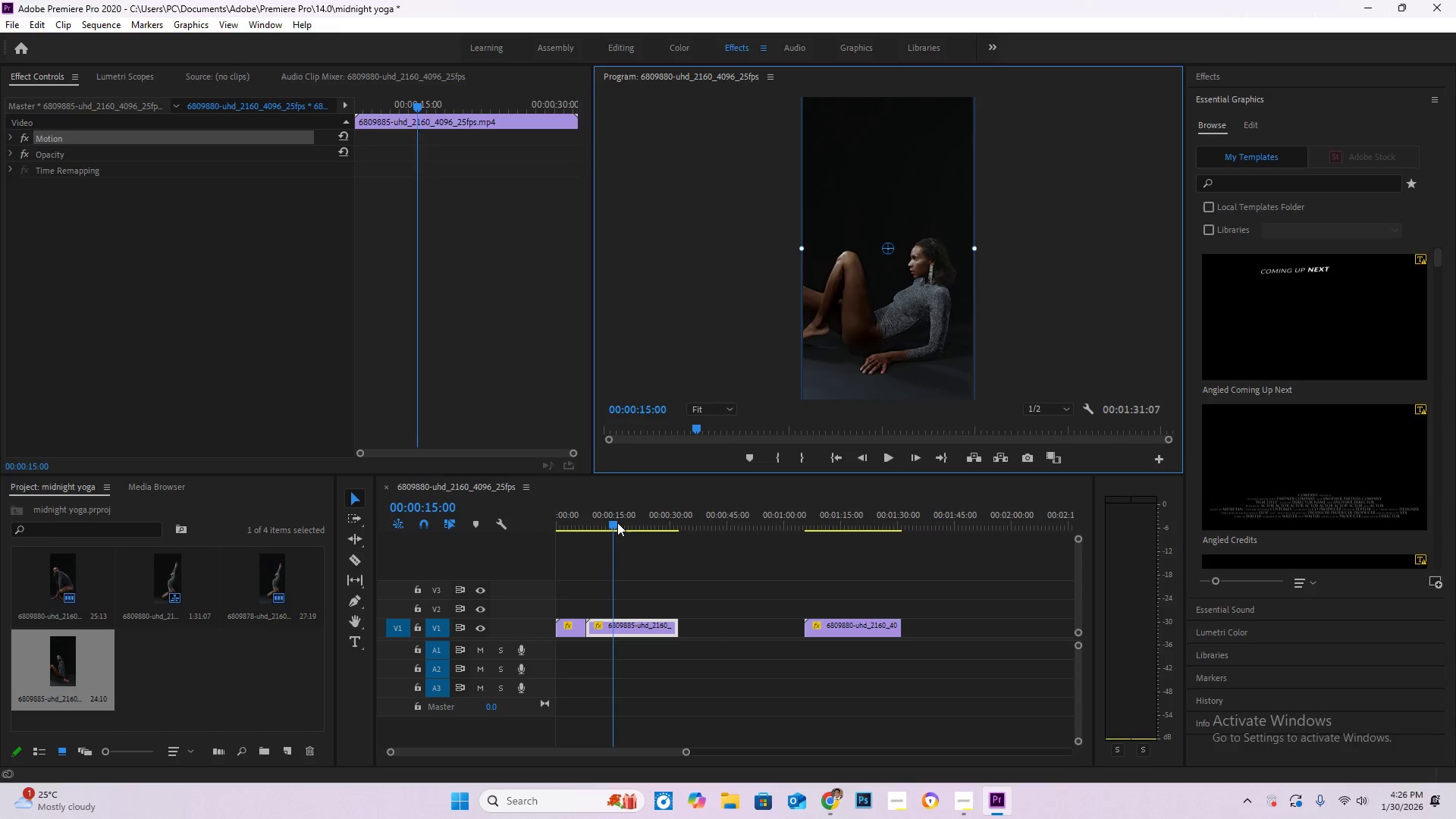 
left_click_drag(start_coordinate=[617, 522], to_coordinate=[585, 516])
 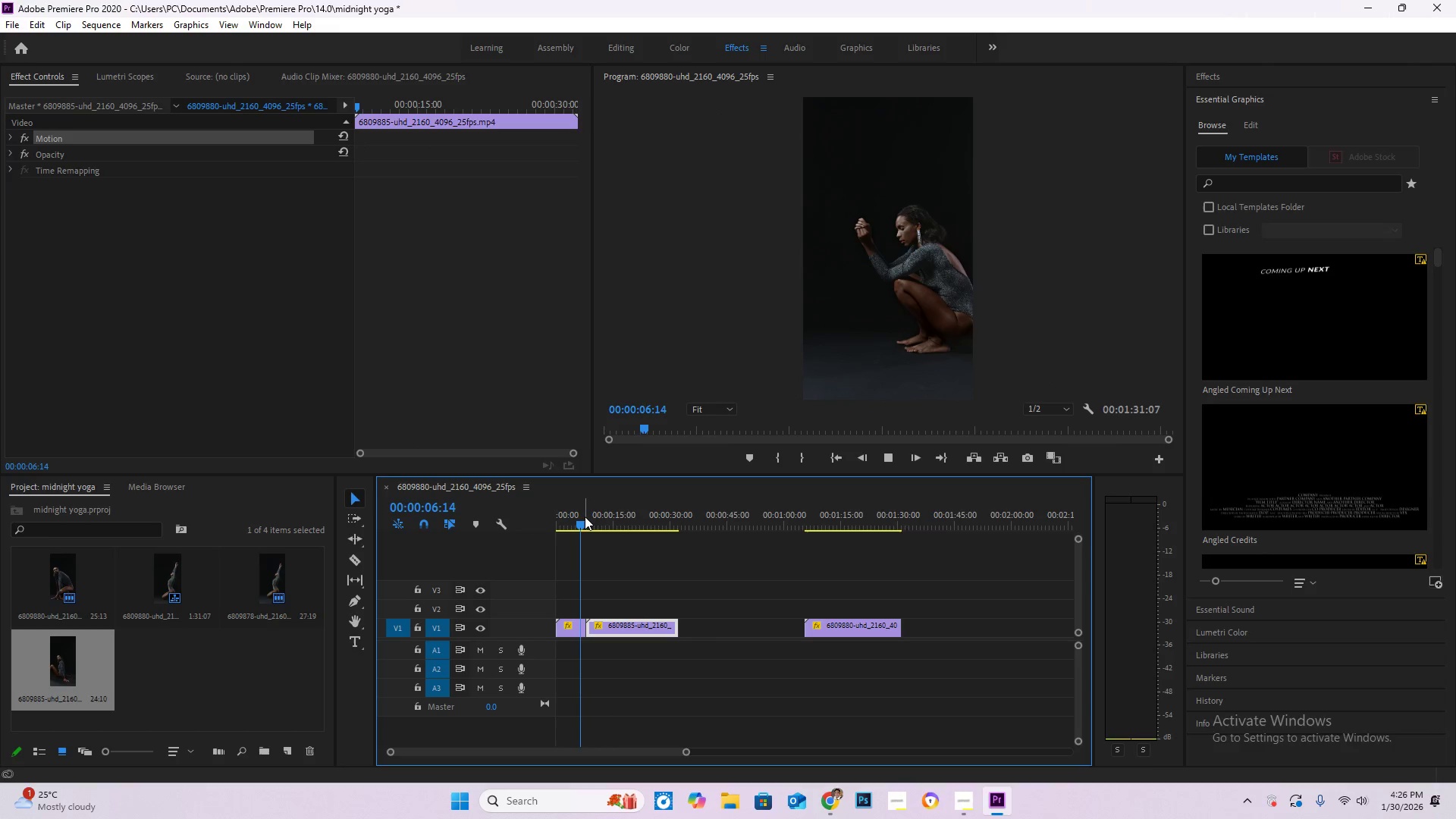 
key(Space)
 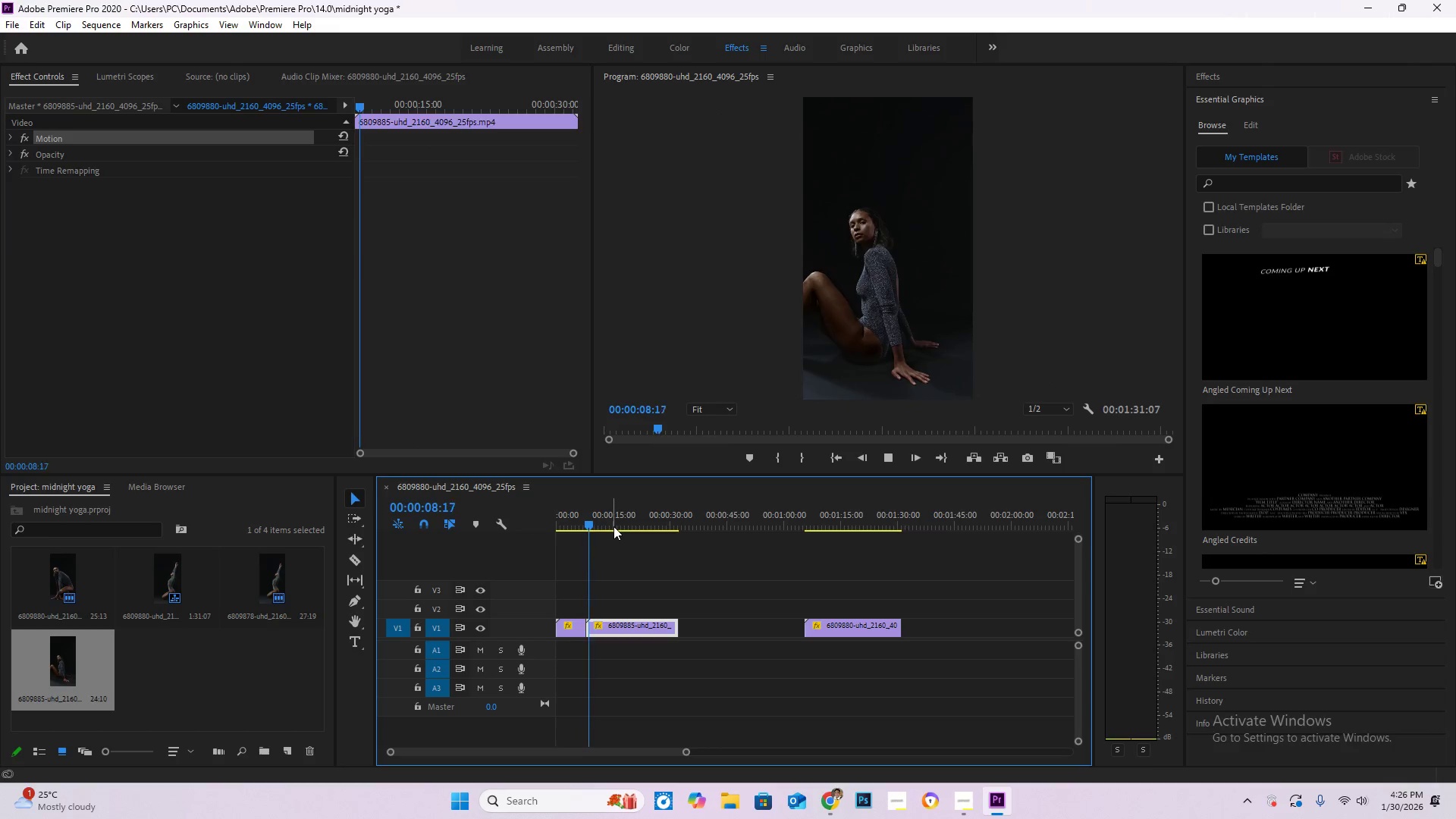 
left_click_drag(start_coordinate=[591, 522], to_coordinate=[608, 527])
 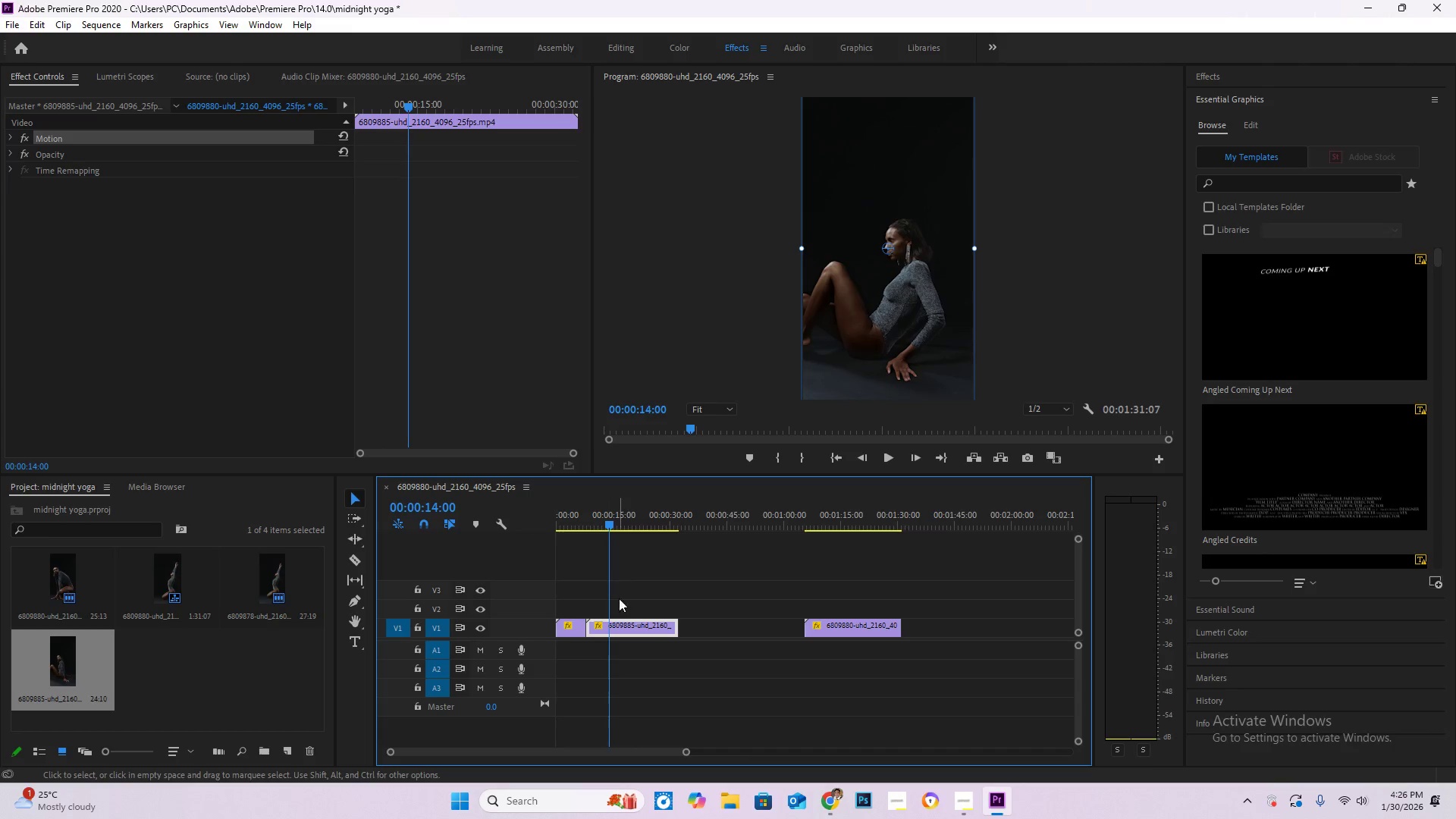 
key(C)
 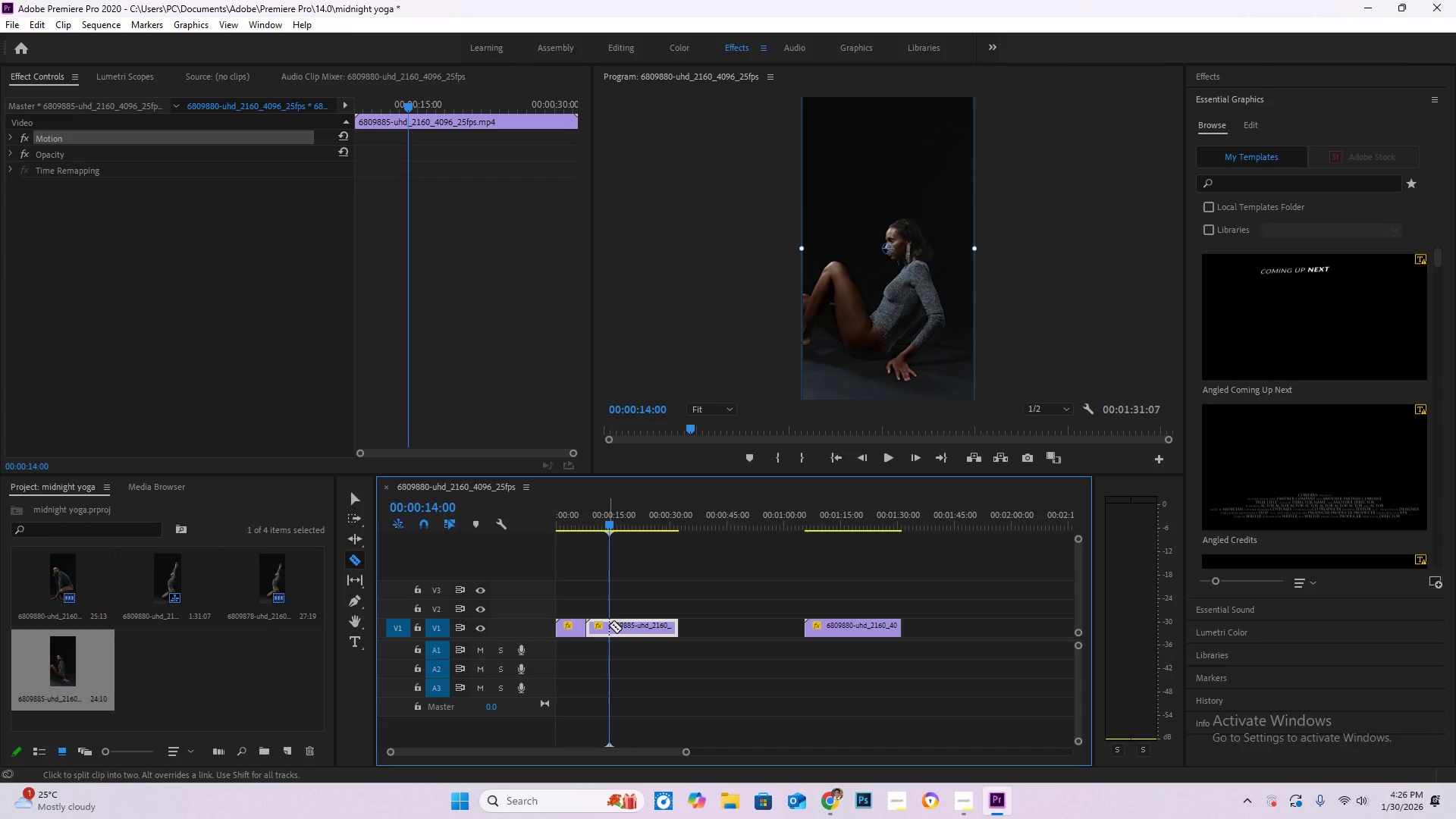 
left_click([609, 626])
 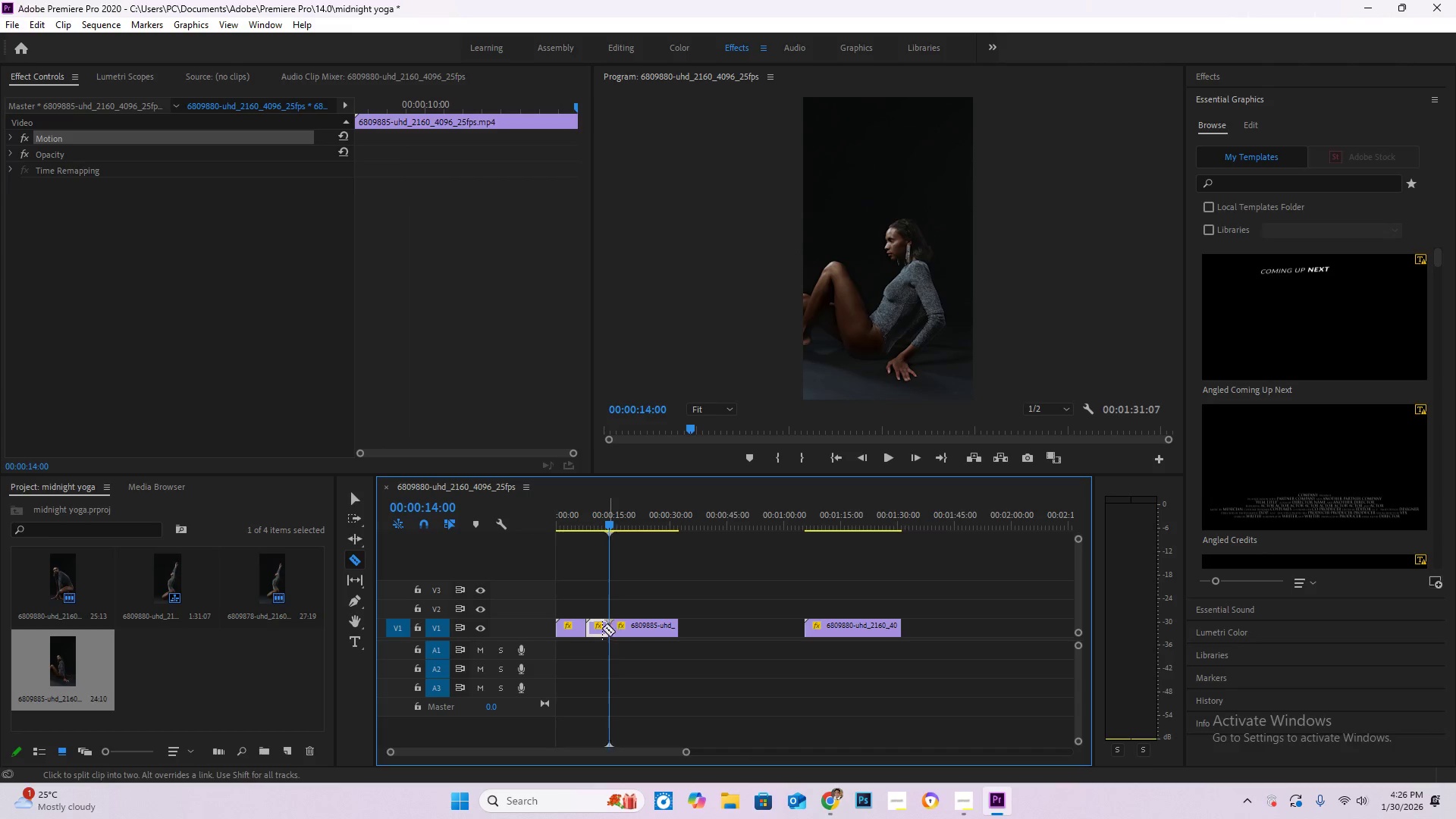 
key(V)
 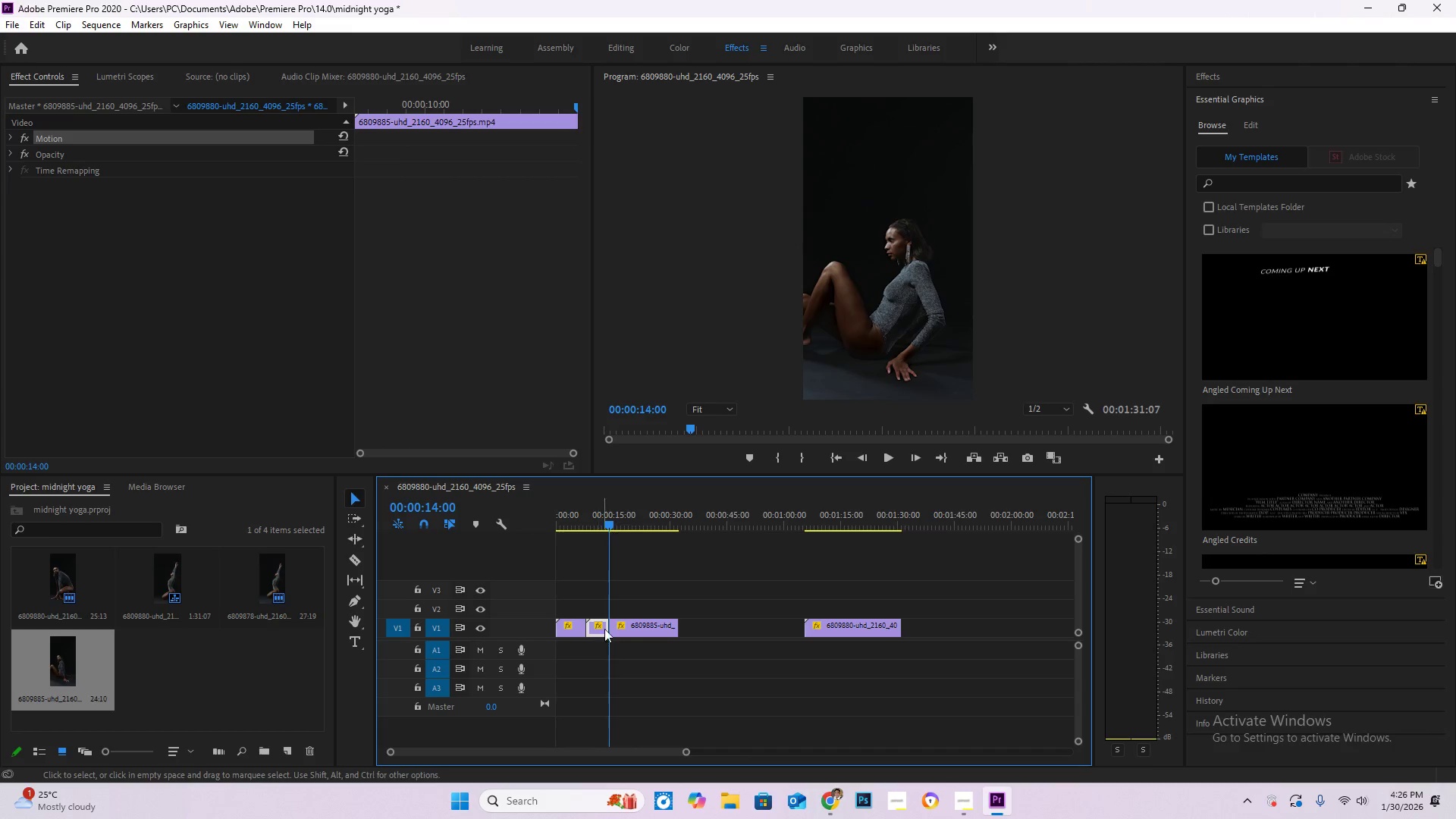 
key(Delete)
 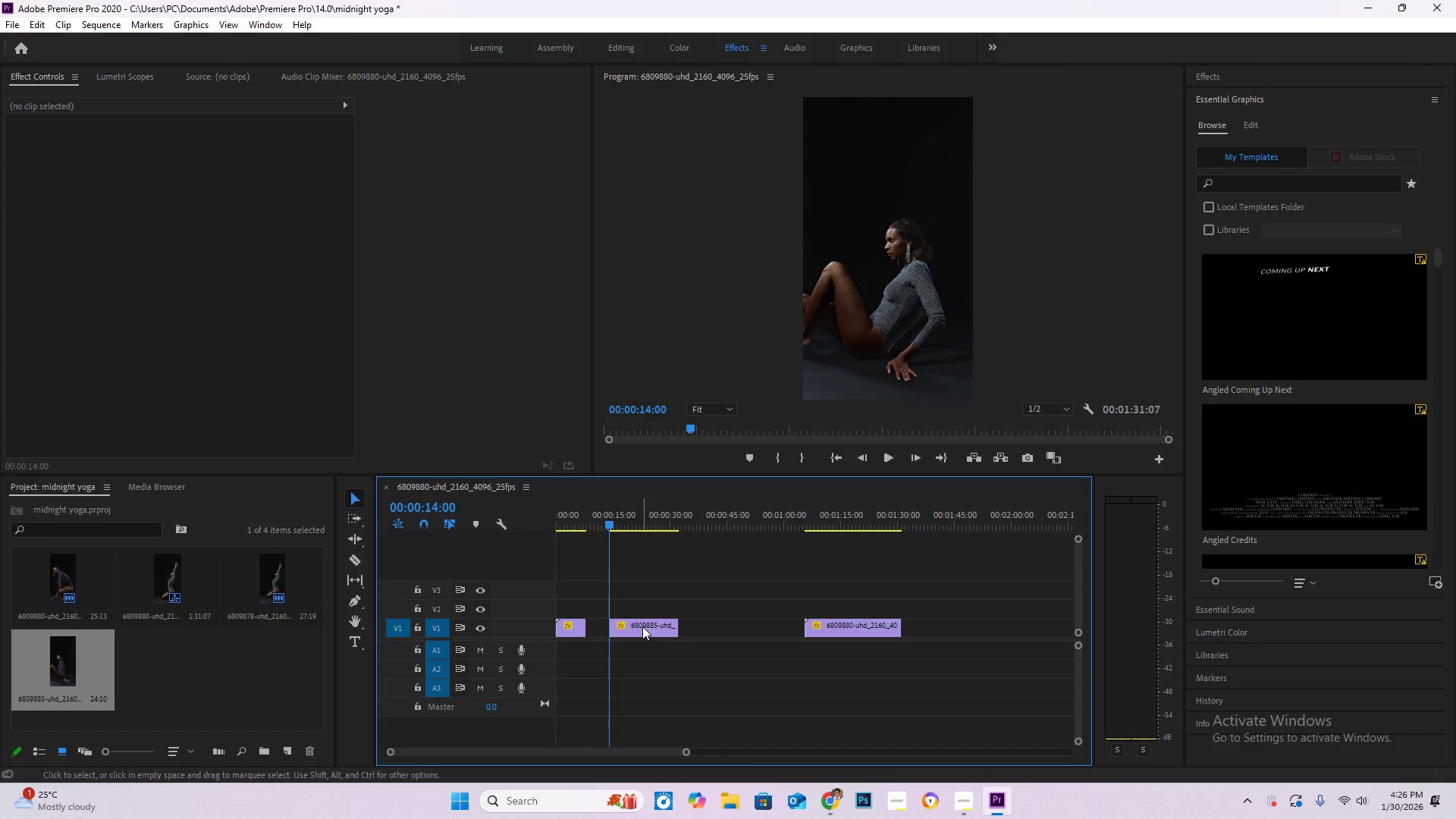 
left_click_drag(start_coordinate=[638, 628], to_coordinate=[624, 629])
 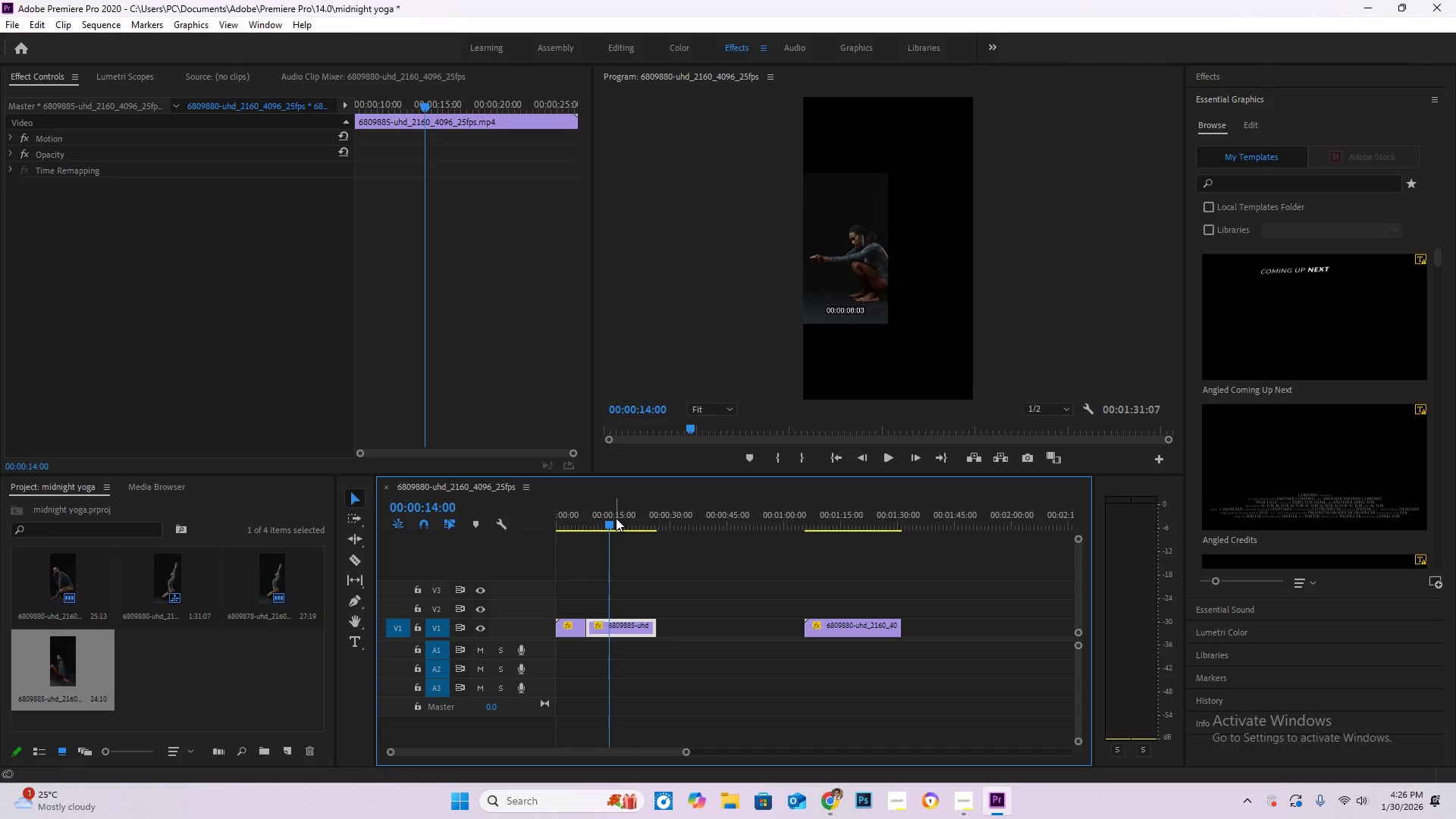 
left_click_drag(start_coordinate=[616, 518], to_coordinate=[547, 523])
 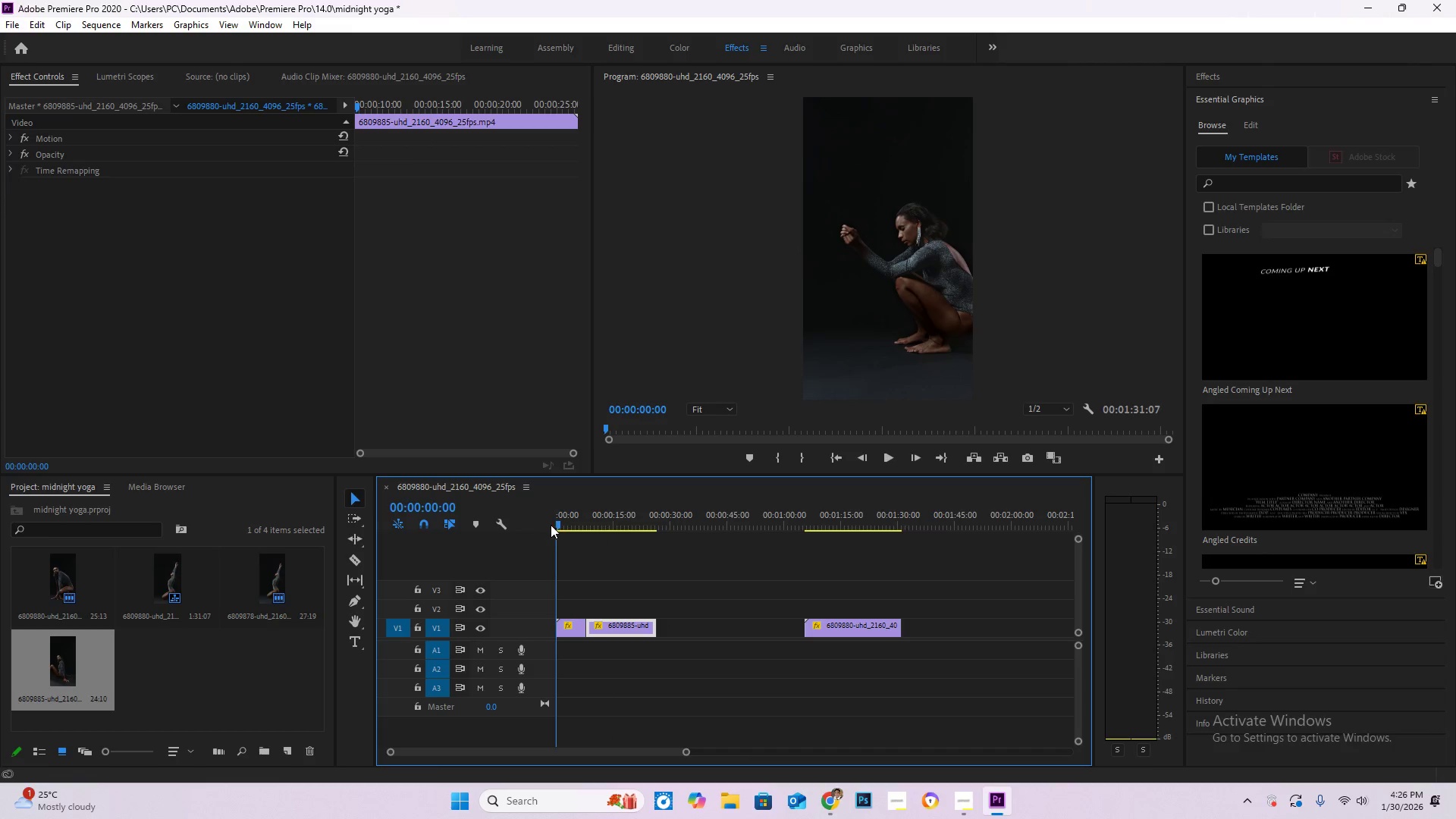 
key(Space)
 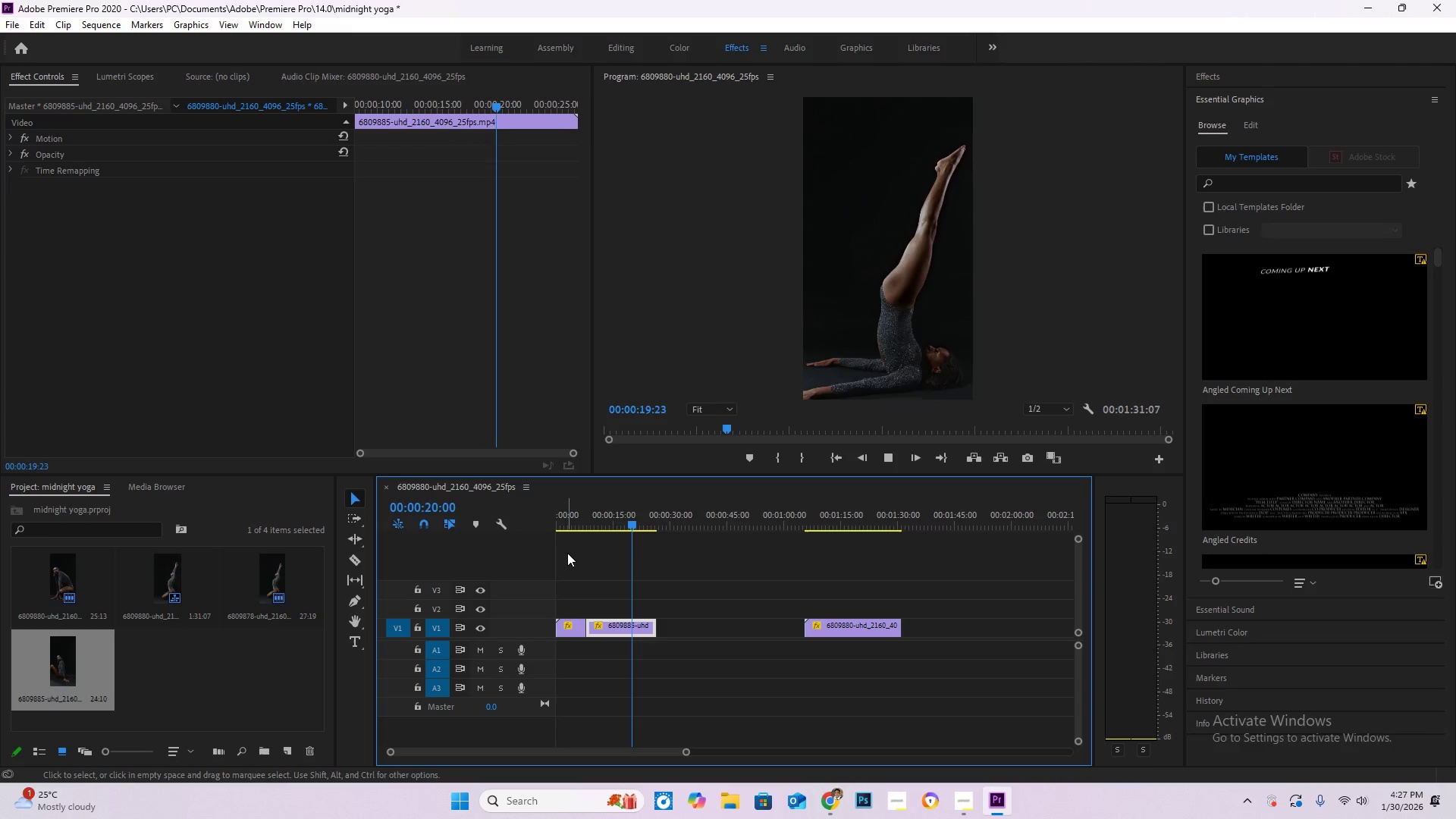 
wait(25.41)
 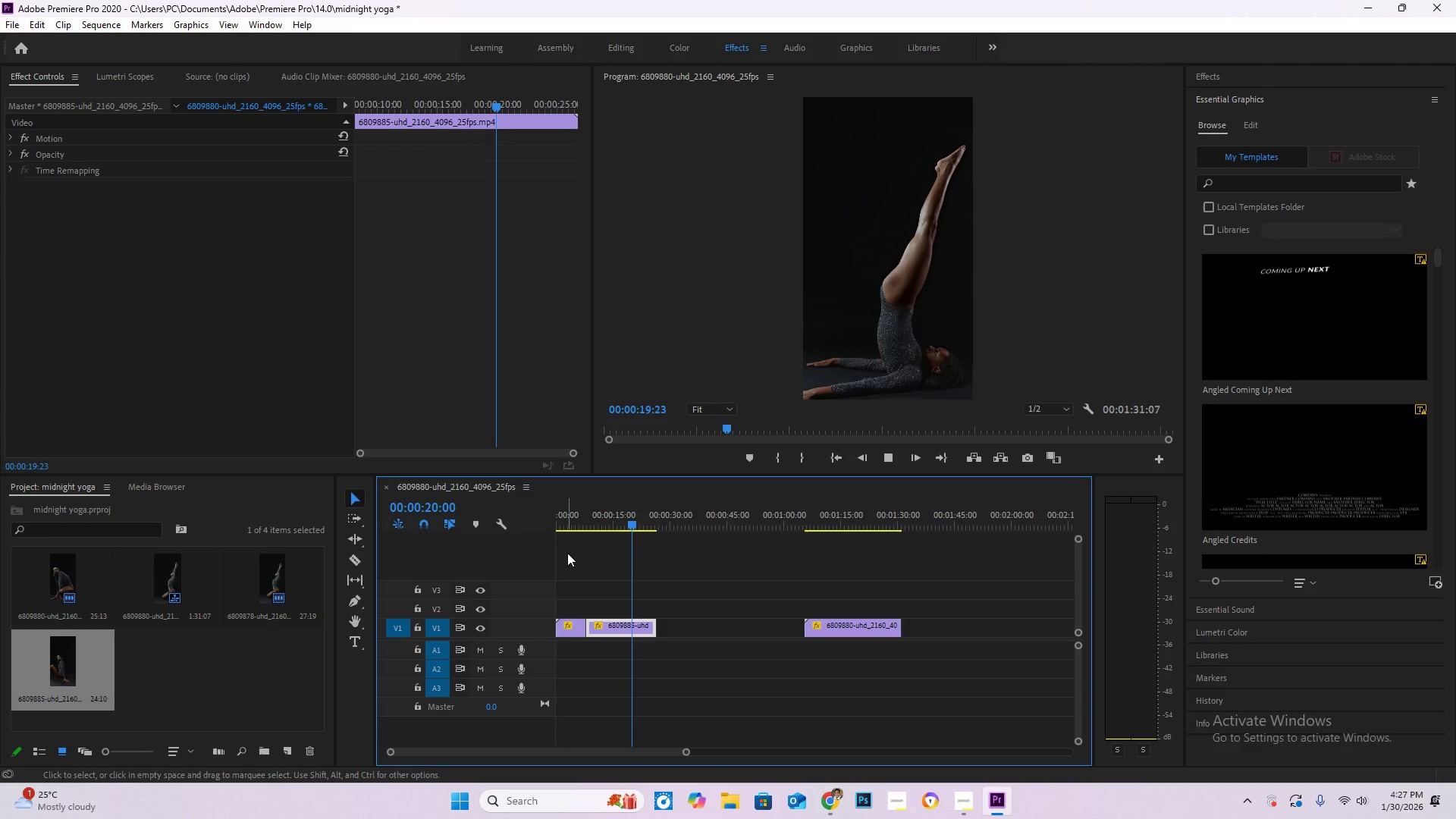 
left_click_drag(start_coordinate=[576, 523], to_coordinate=[593, 532])
 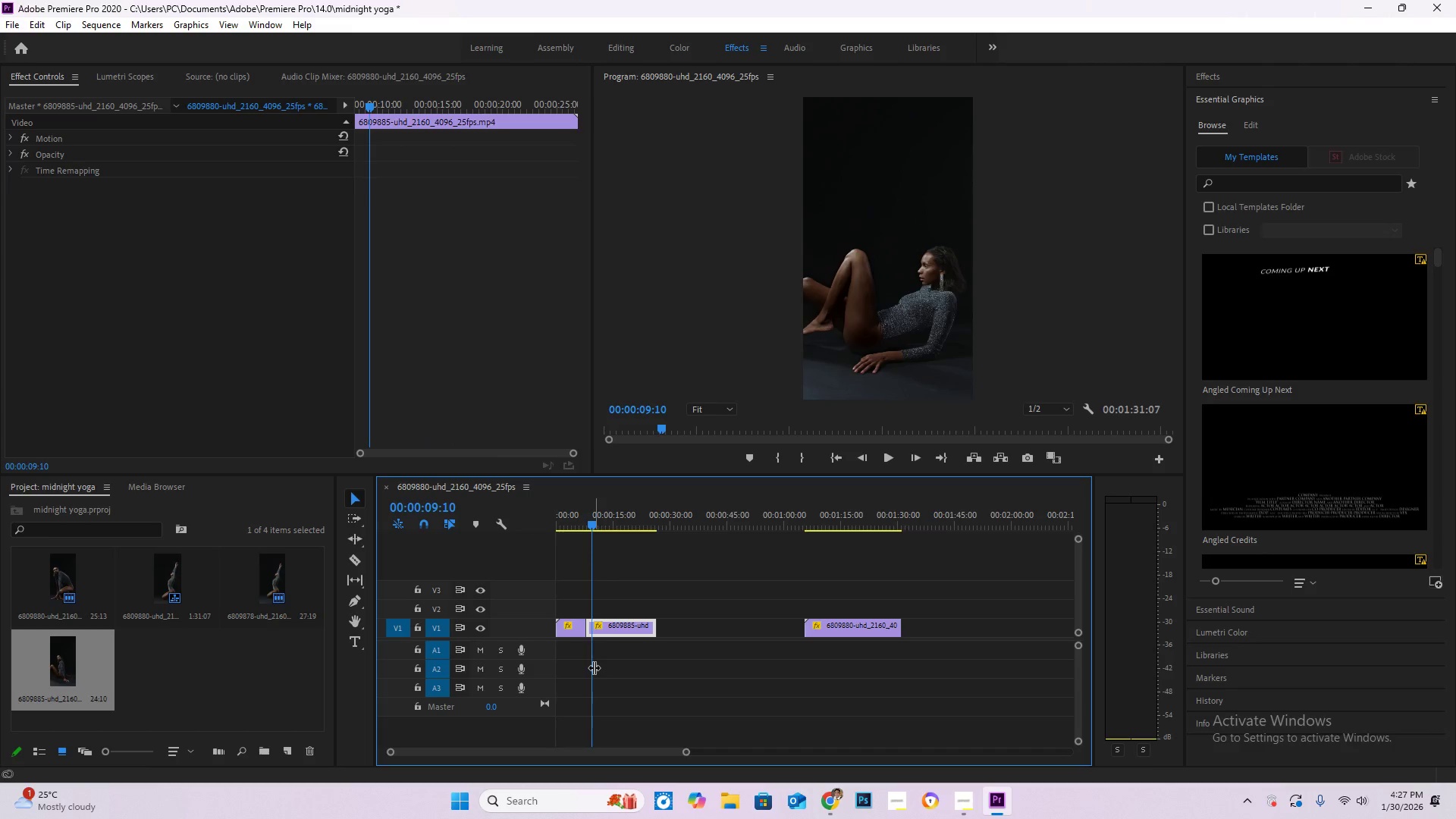 
type(cv[Delete])
 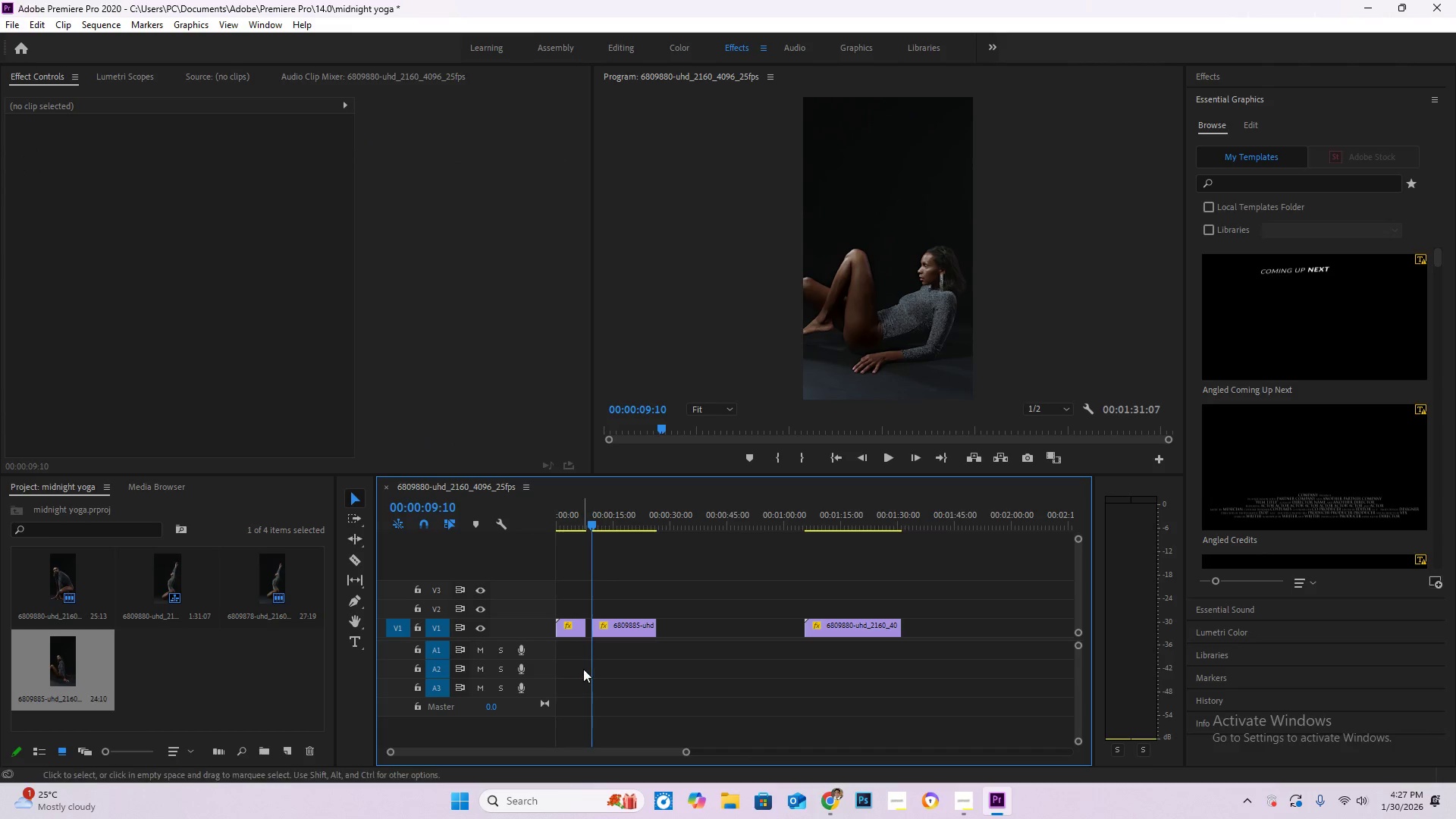 
hold_key(key=AltLeft, duration=1.09)
scroll: coordinate [579, 704], scroll_direction: up, amount: 21.0
 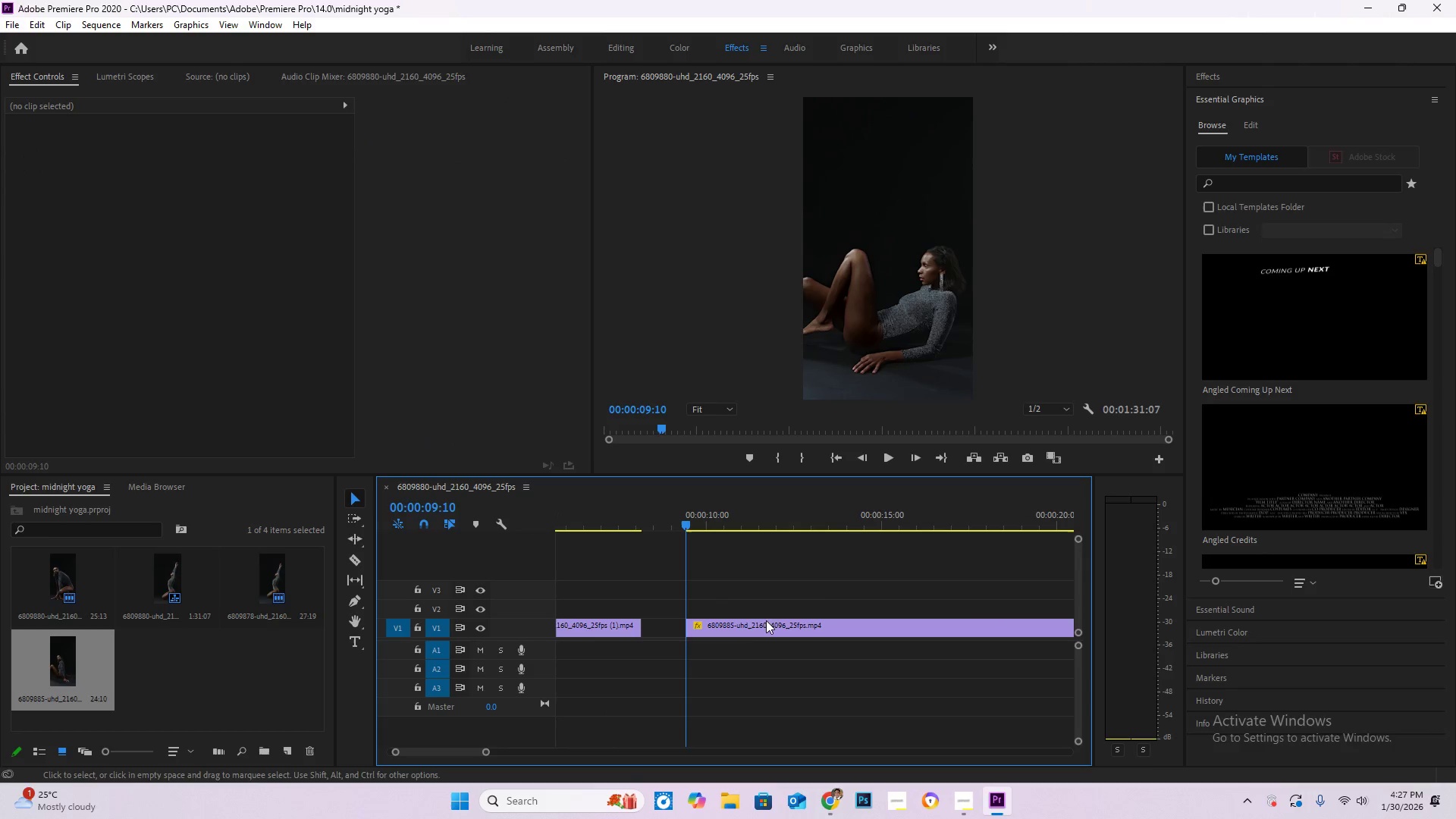 
left_click_drag(start_coordinate=[763, 621], to_coordinate=[715, 635])
 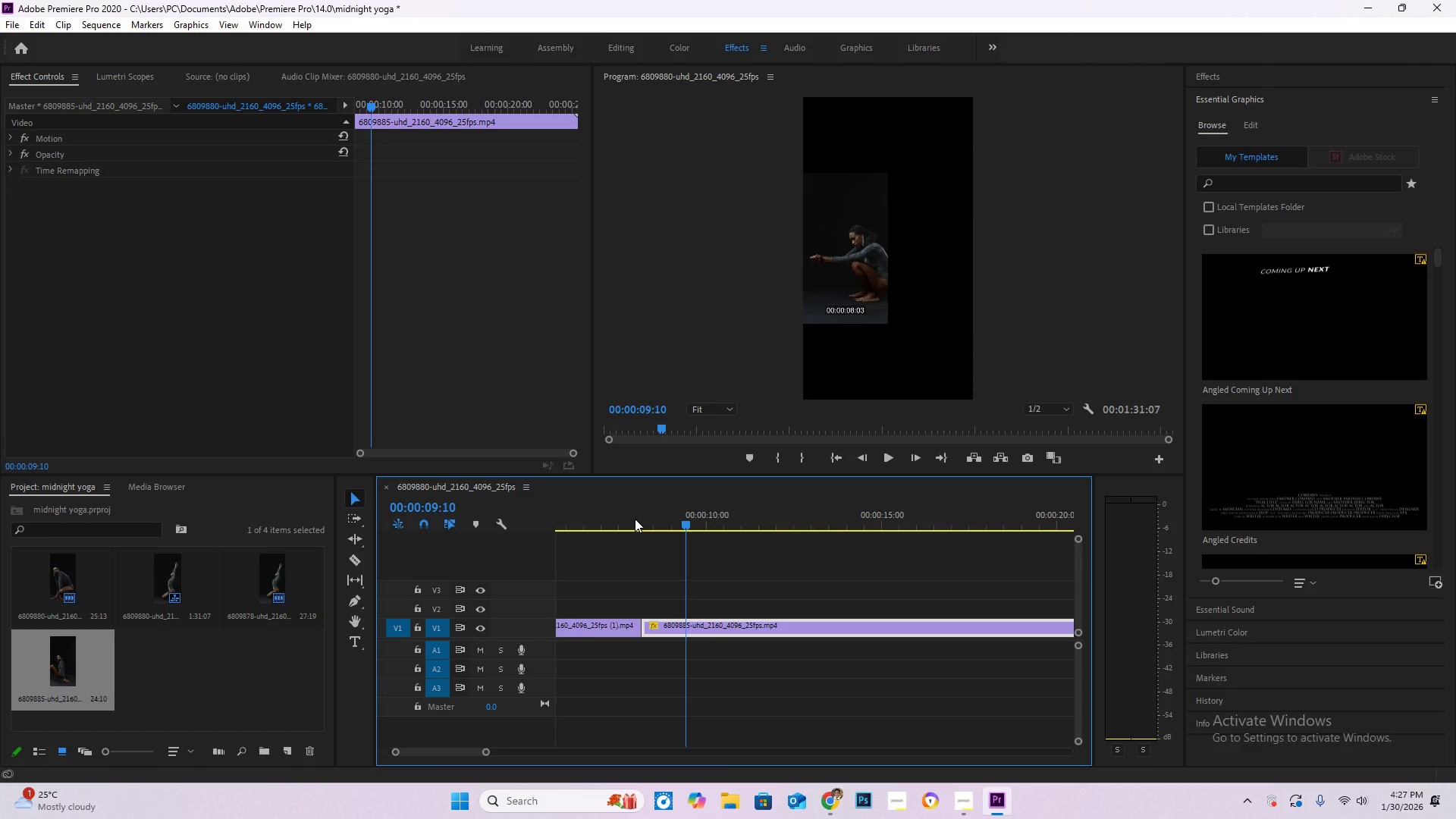 
left_click_drag(start_coordinate=[629, 516], to_coordinate=[849, 553])
 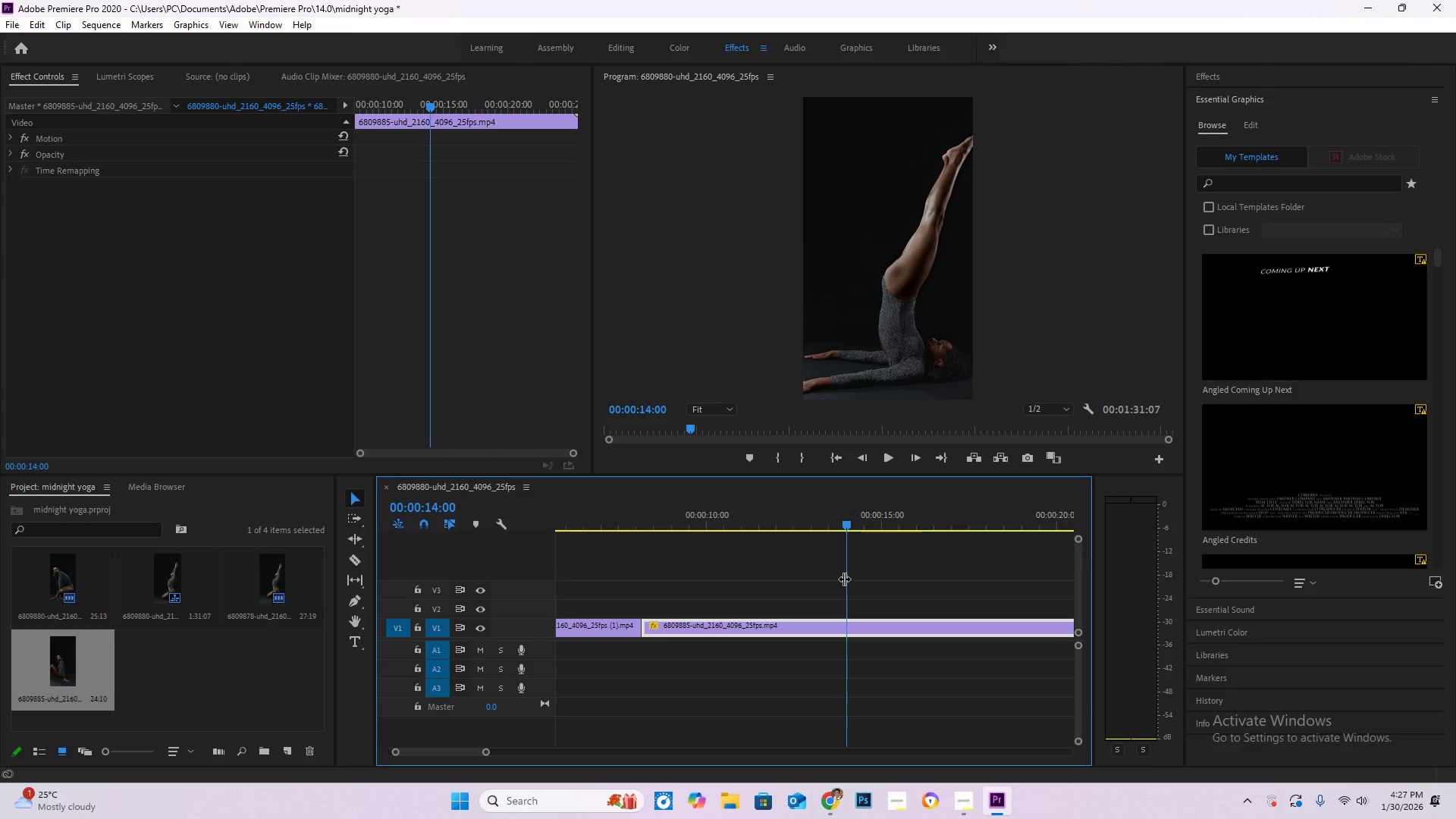 
key(C)
 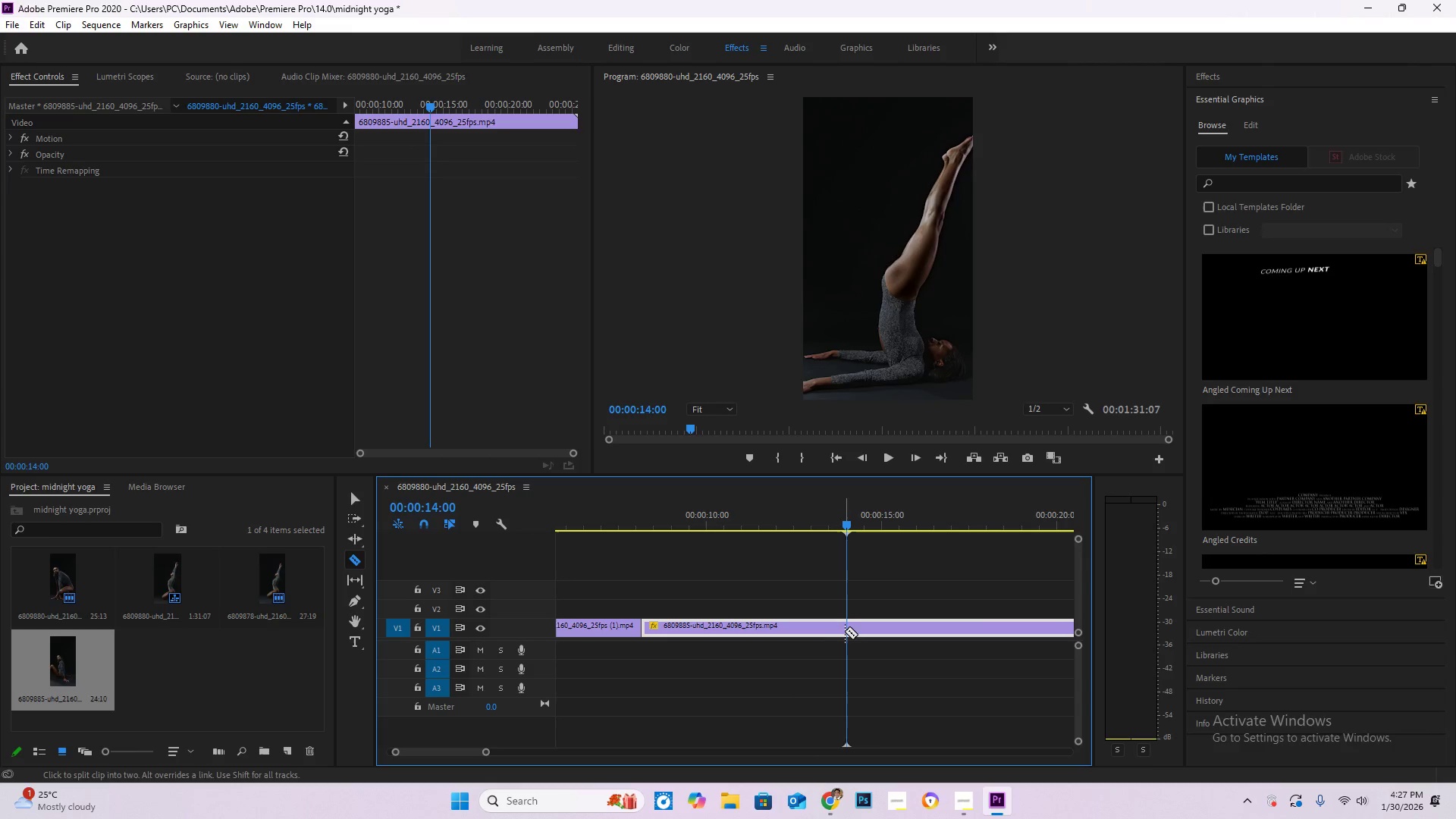 
left_click([847, 631])
 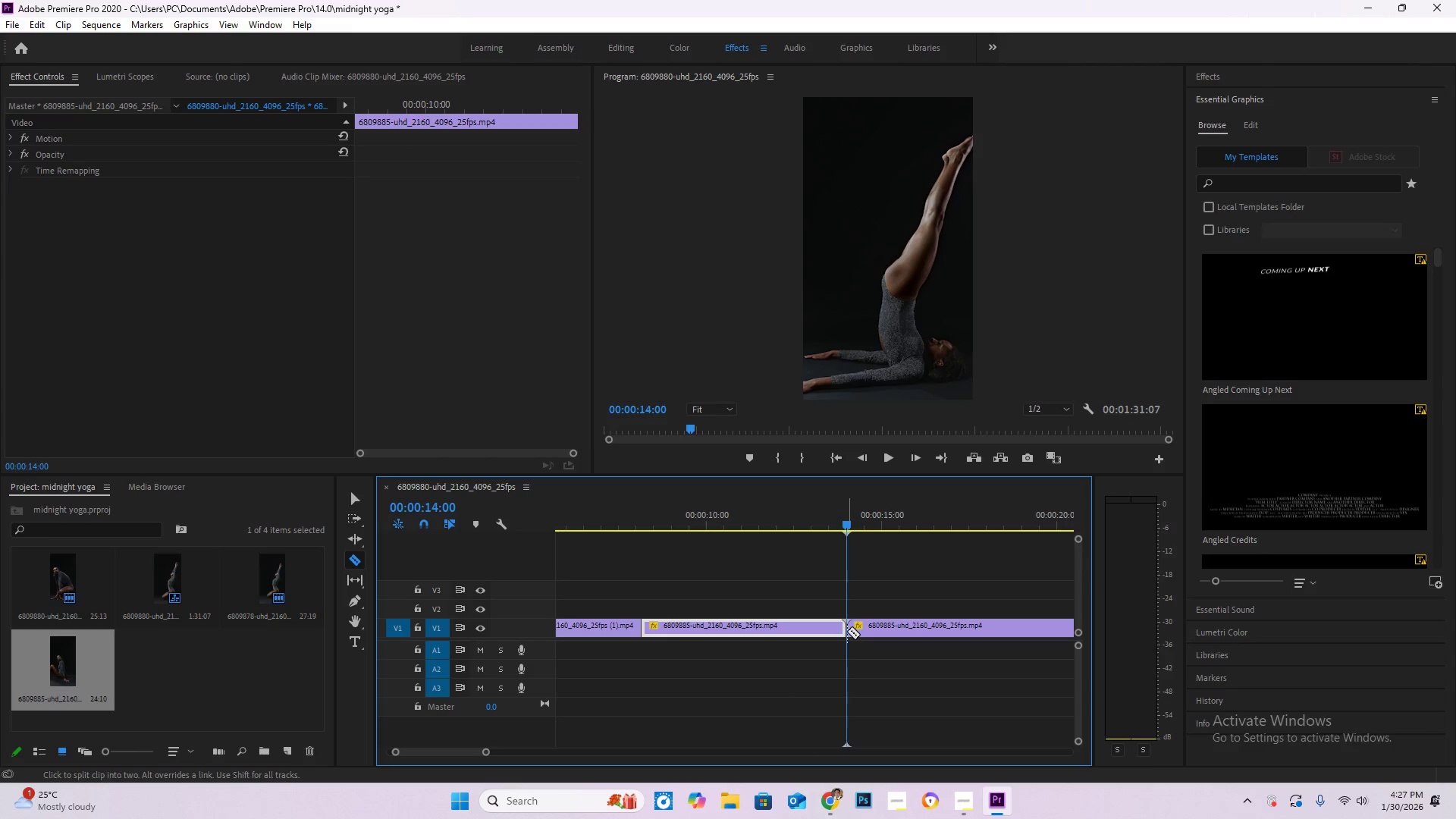 
key(V)
 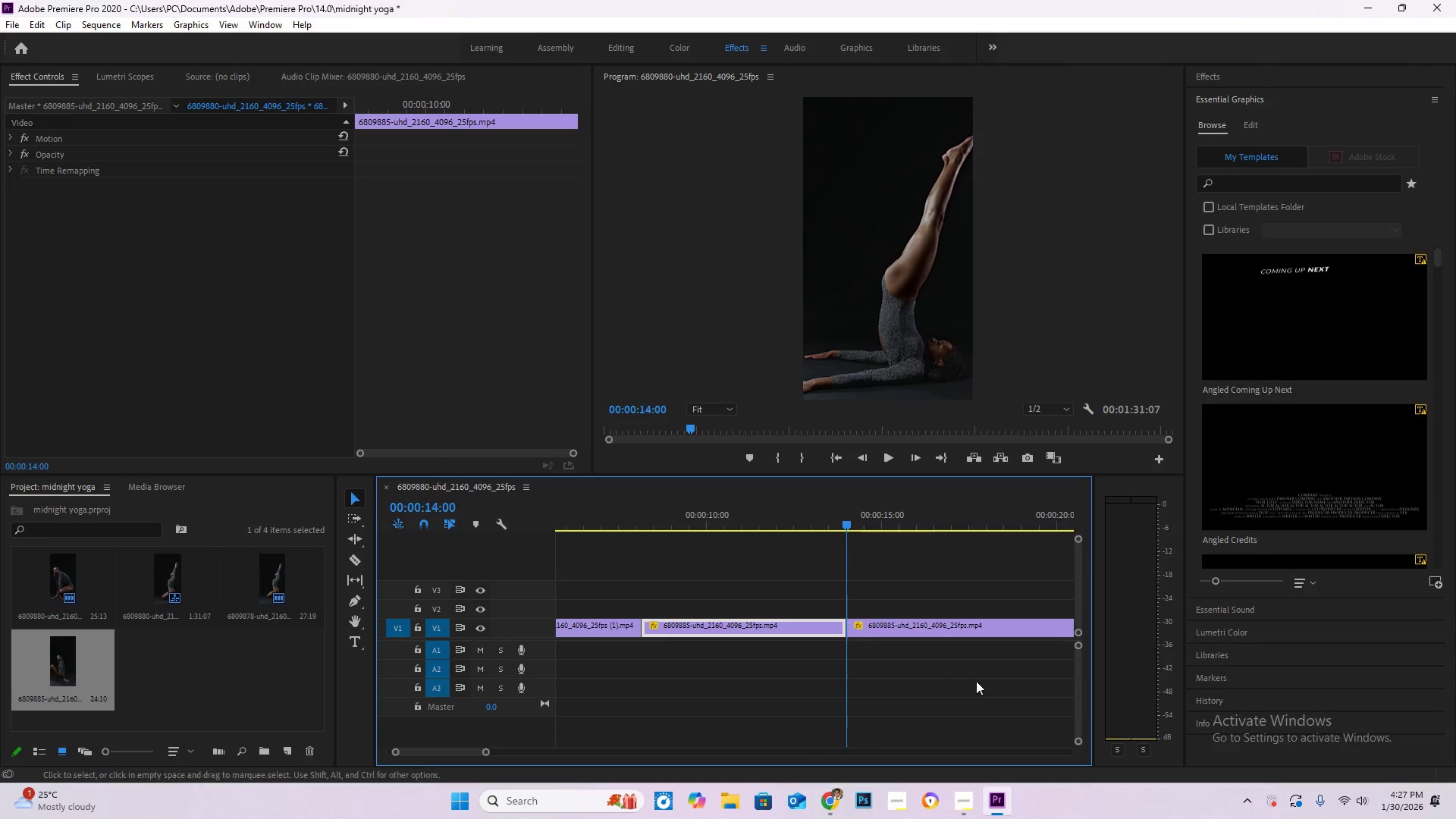 
hold_key(key=AltLeft, duration=0.59)
scroll: coordinate [977, 675], scroll_direction: down, amount: 10.0
 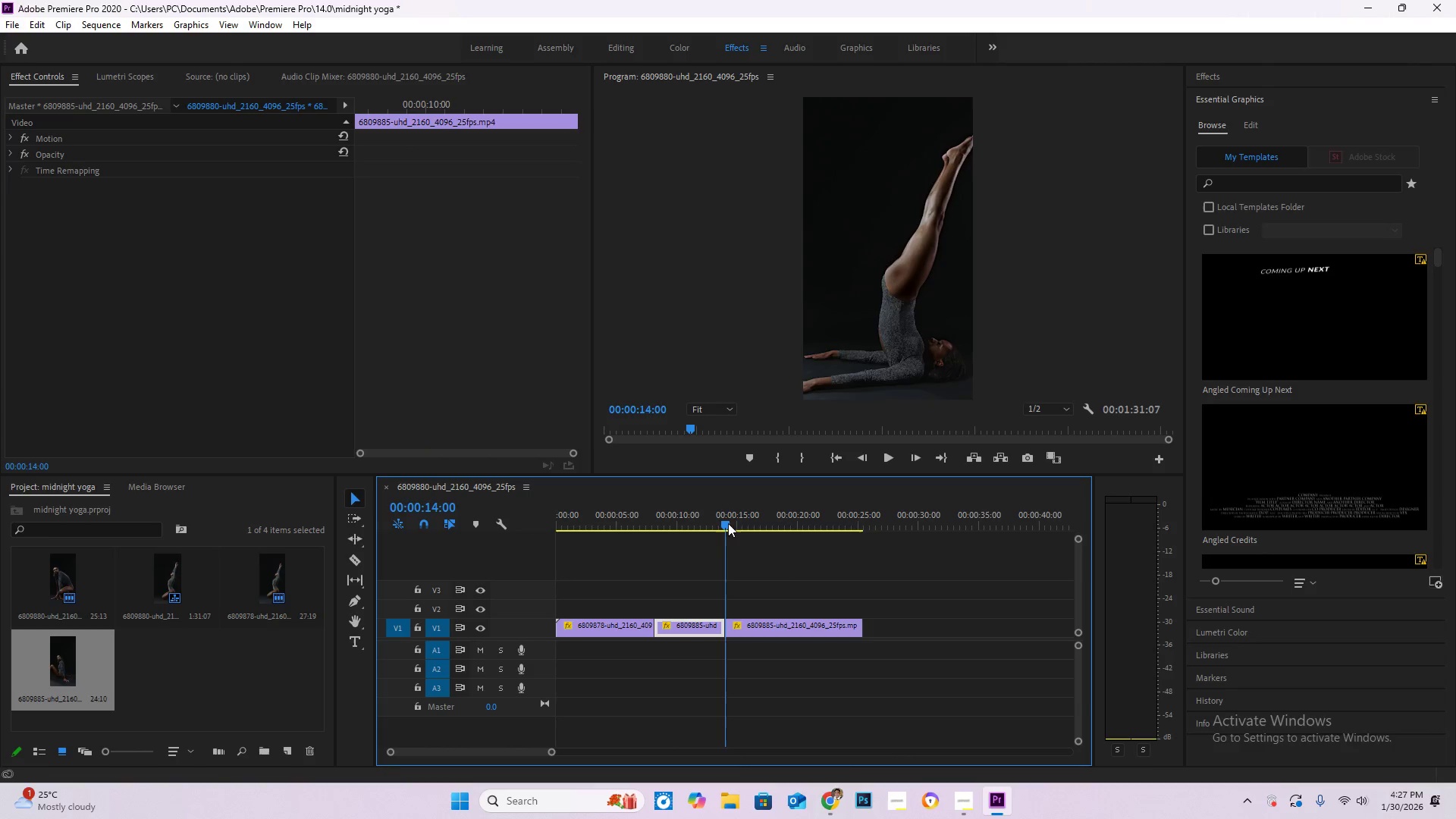 
left_click_drag(start_coordinate=[731, 523], to_coordinate=[883, 533])
 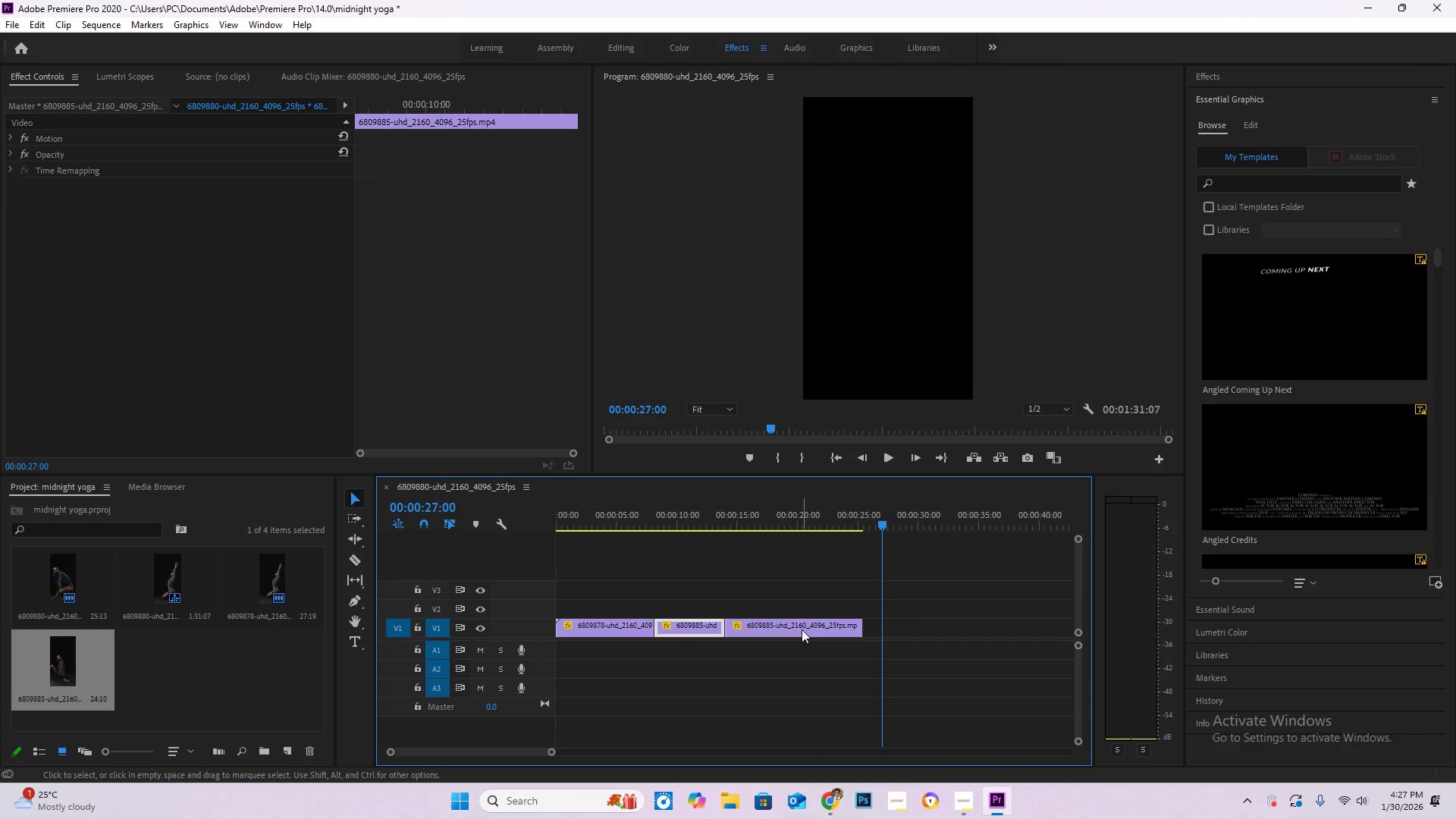 
left_click([802, 629])
 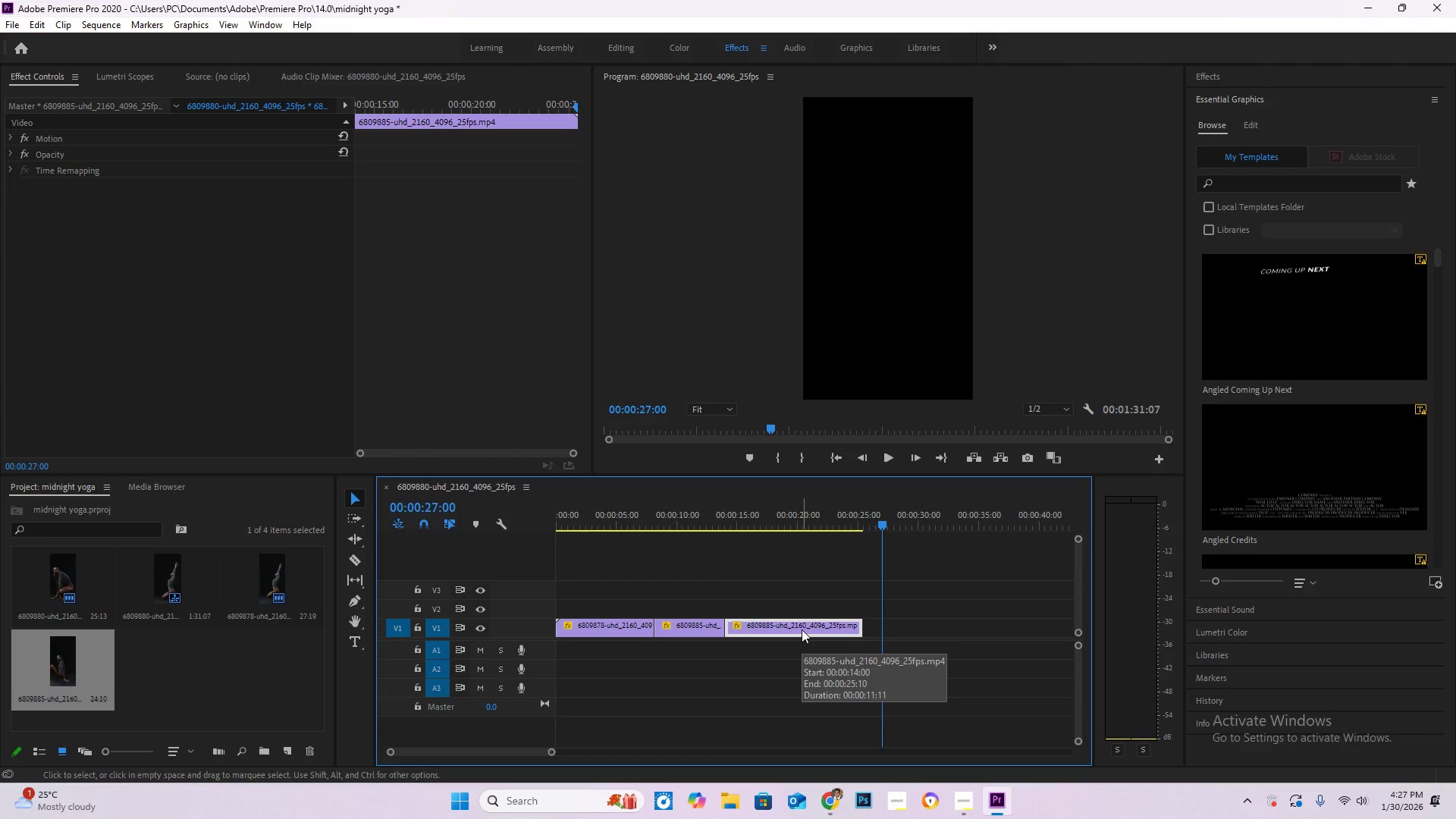 
key(Delete)
 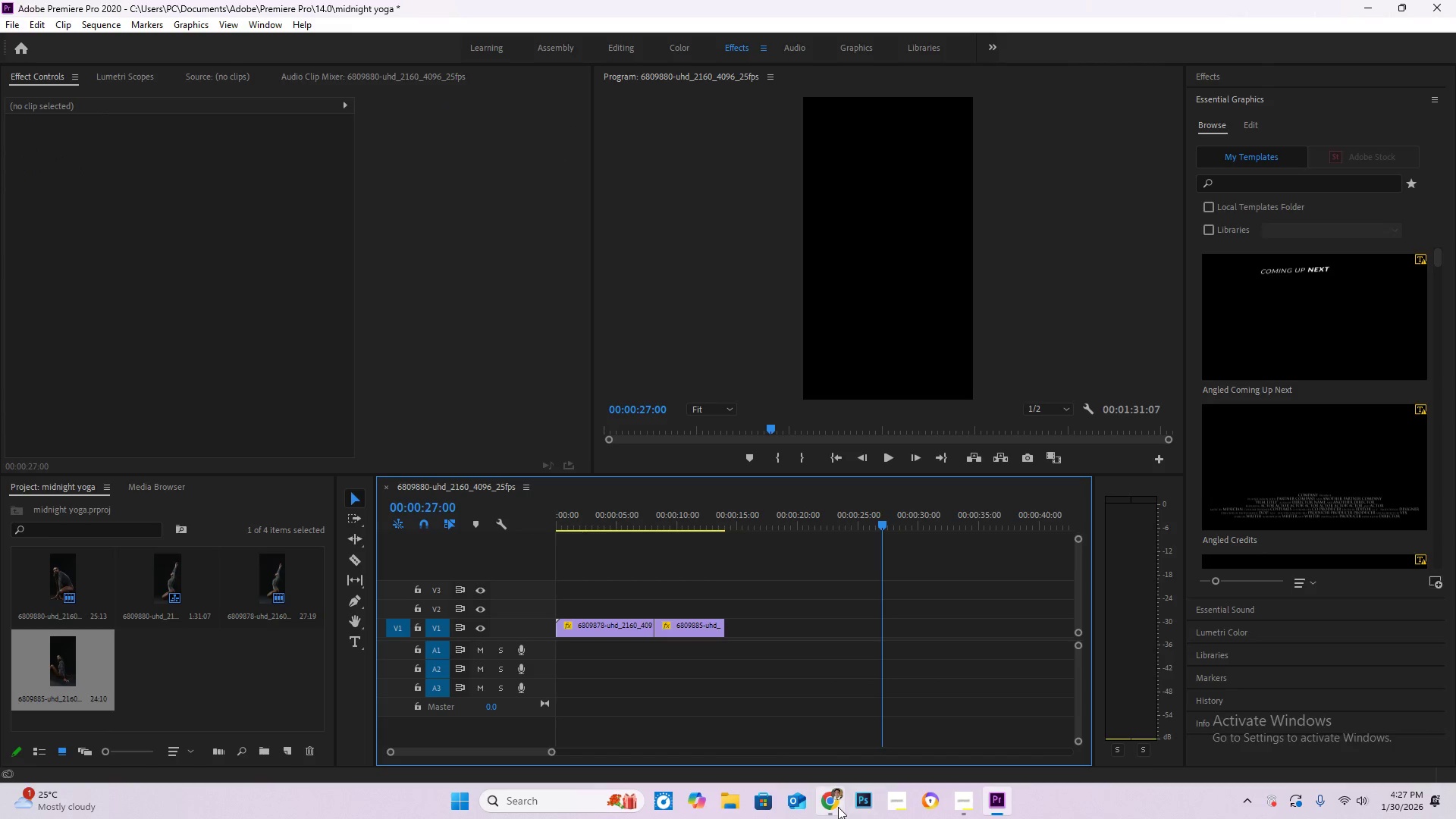 
left_click([831, 806])
 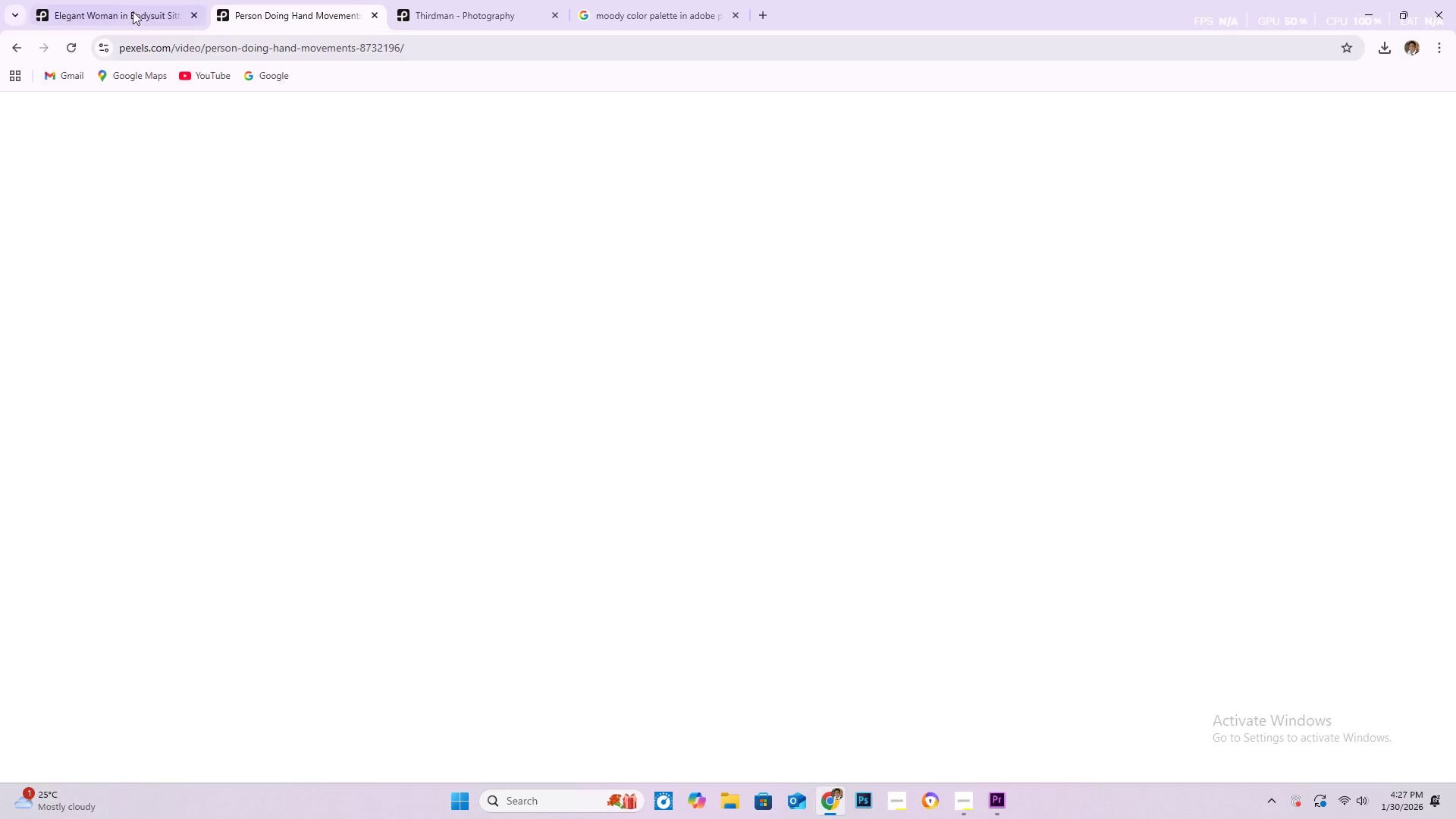 
left_click([143, 5])
 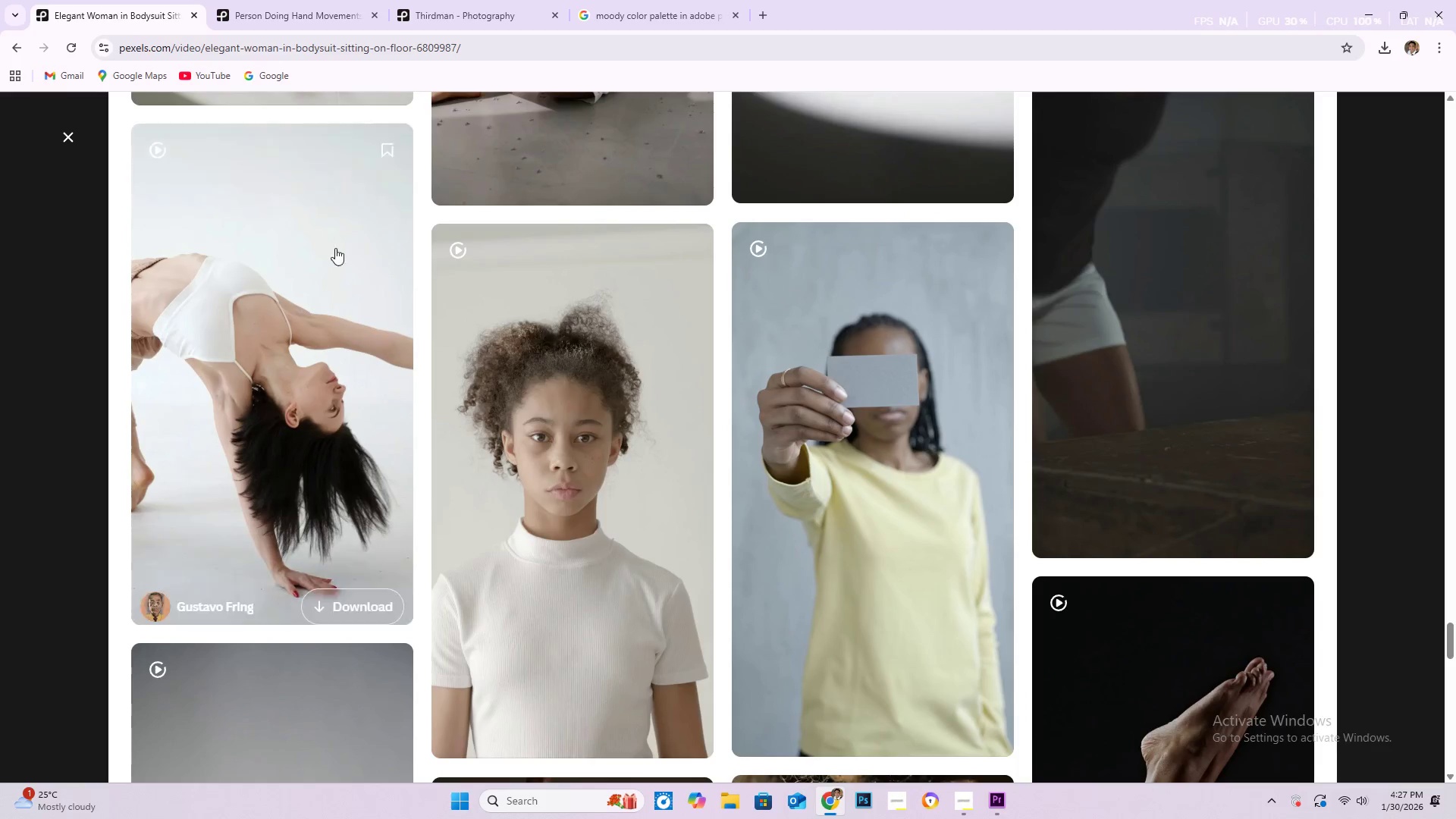 
scroll: coordinate [265, 435], scroll_direction: down, amount: 41.0
 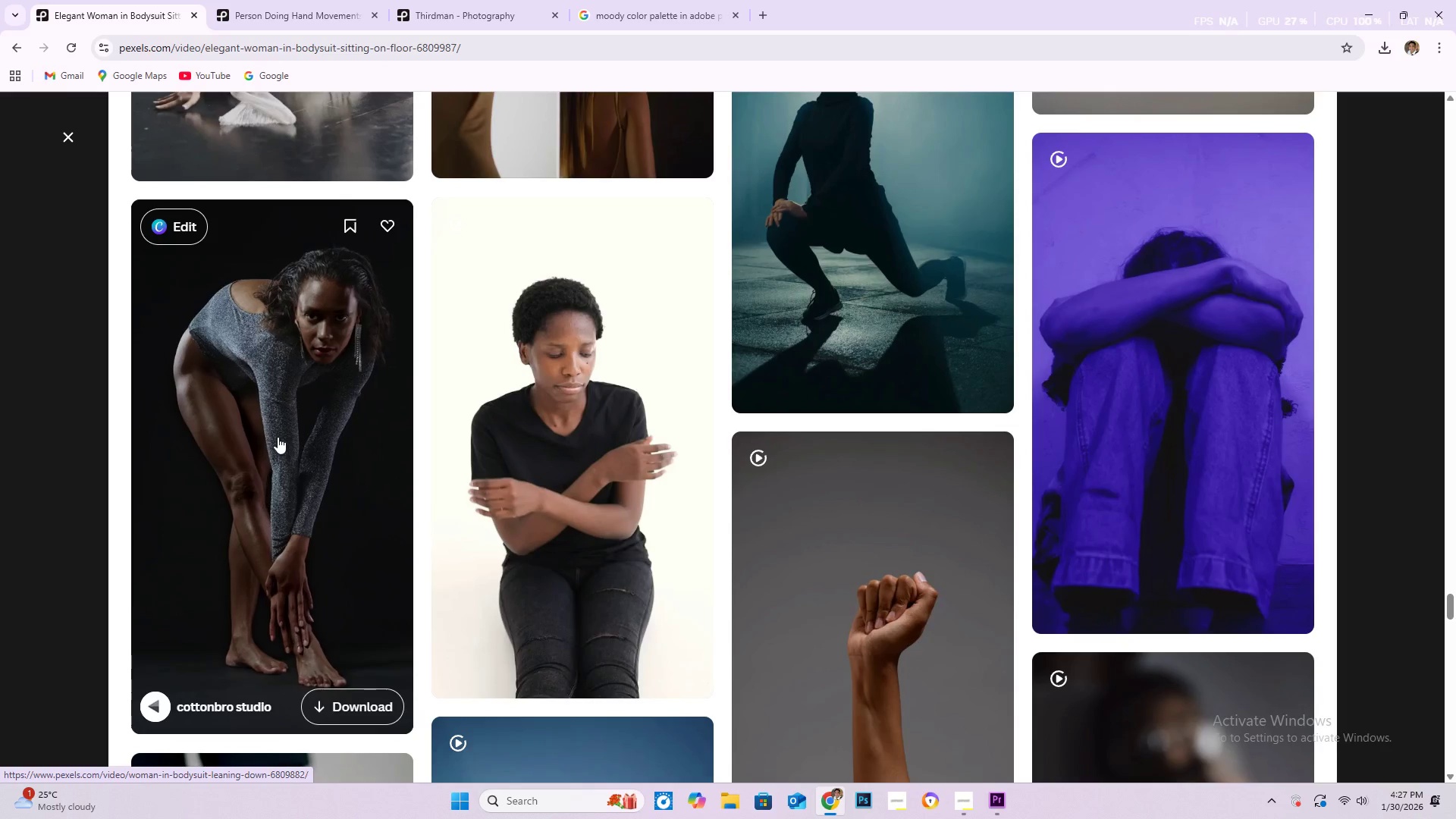 
left_click([278, 437])
 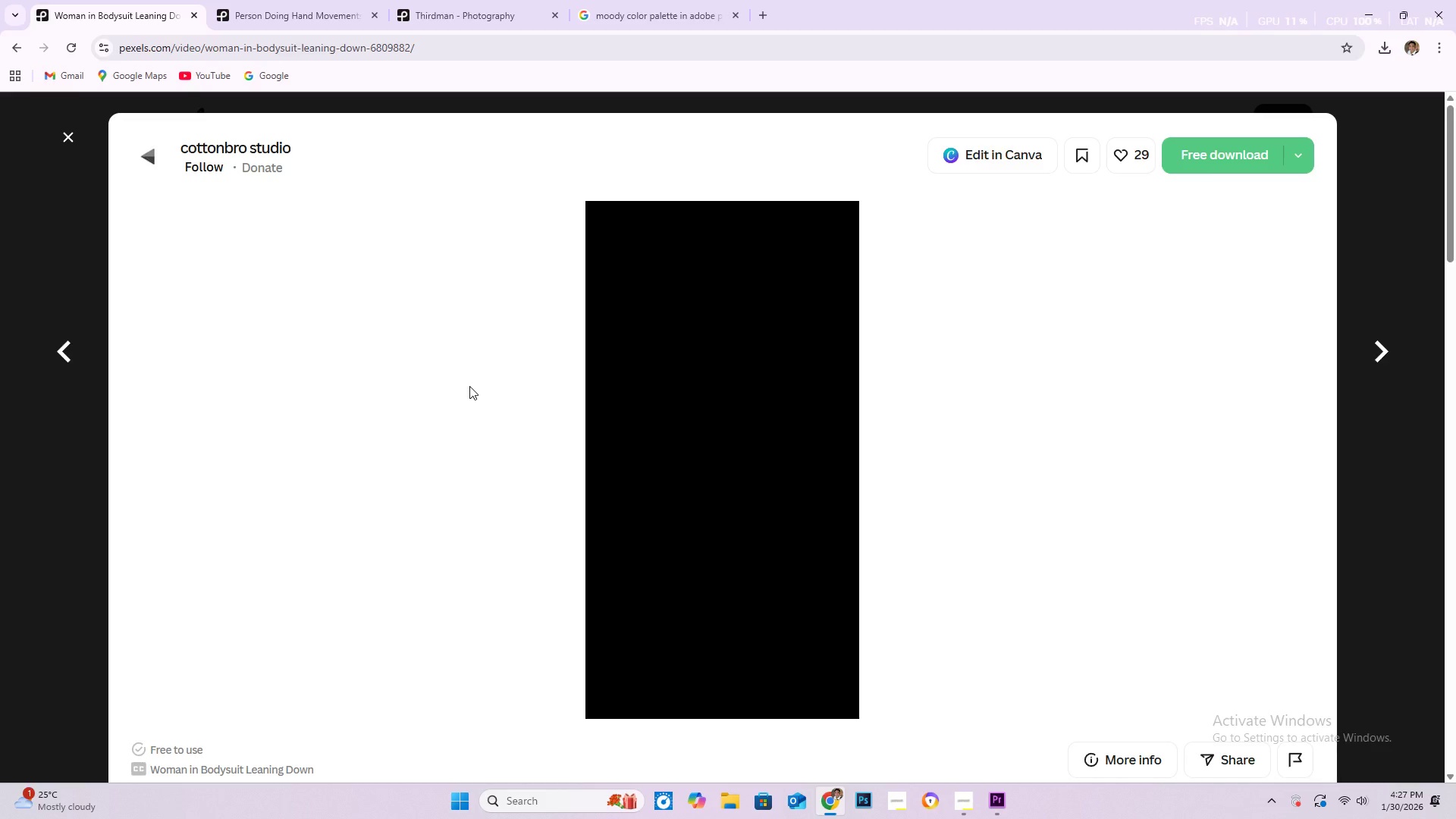 
scroll: coordinate [687, 345], scroll_direction: down, amount: 10.0
 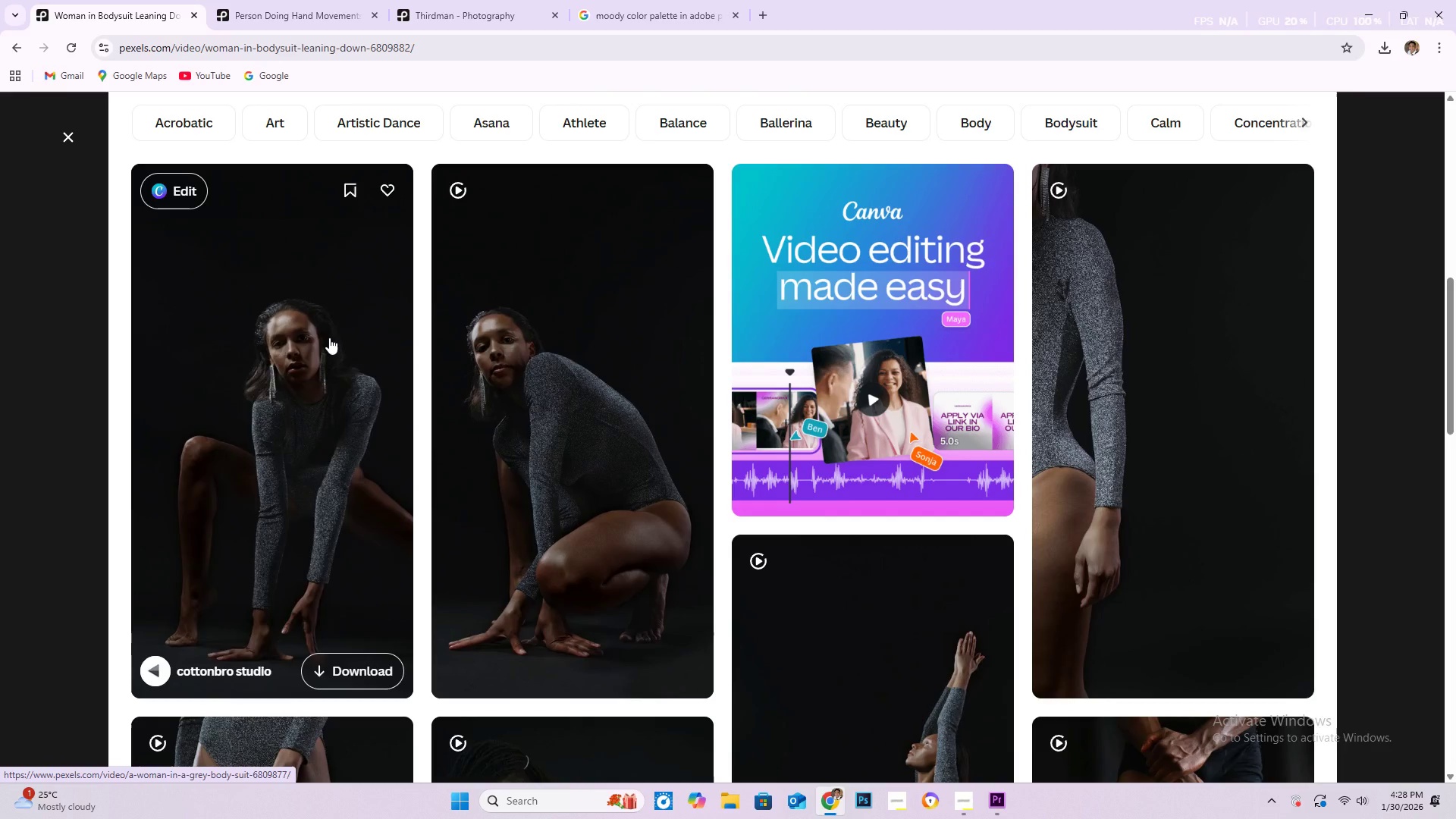 
wait(6.52)
 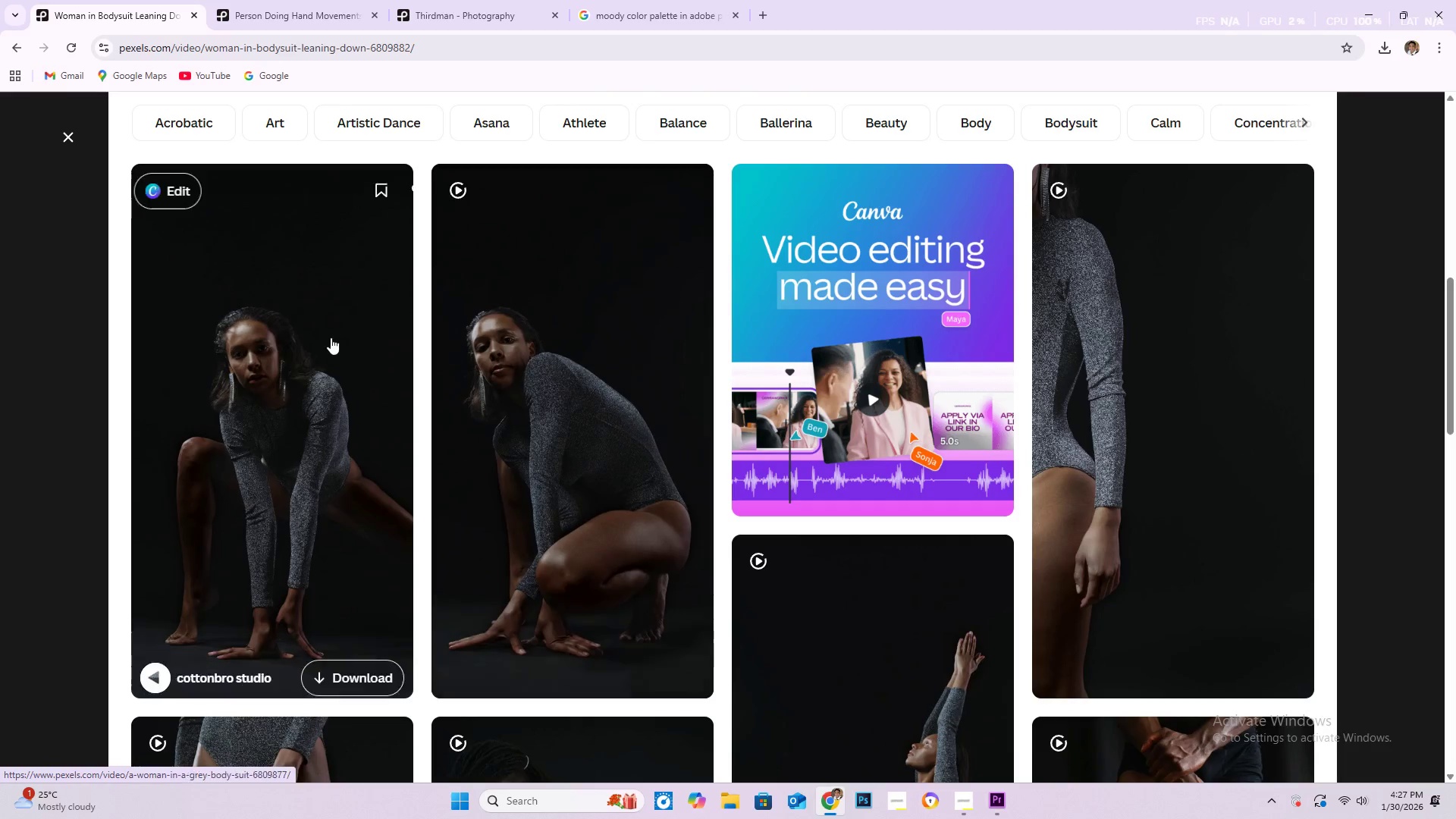 
scroll: coordinate [306, 466], scroll_direction: down, amount: 6.0
 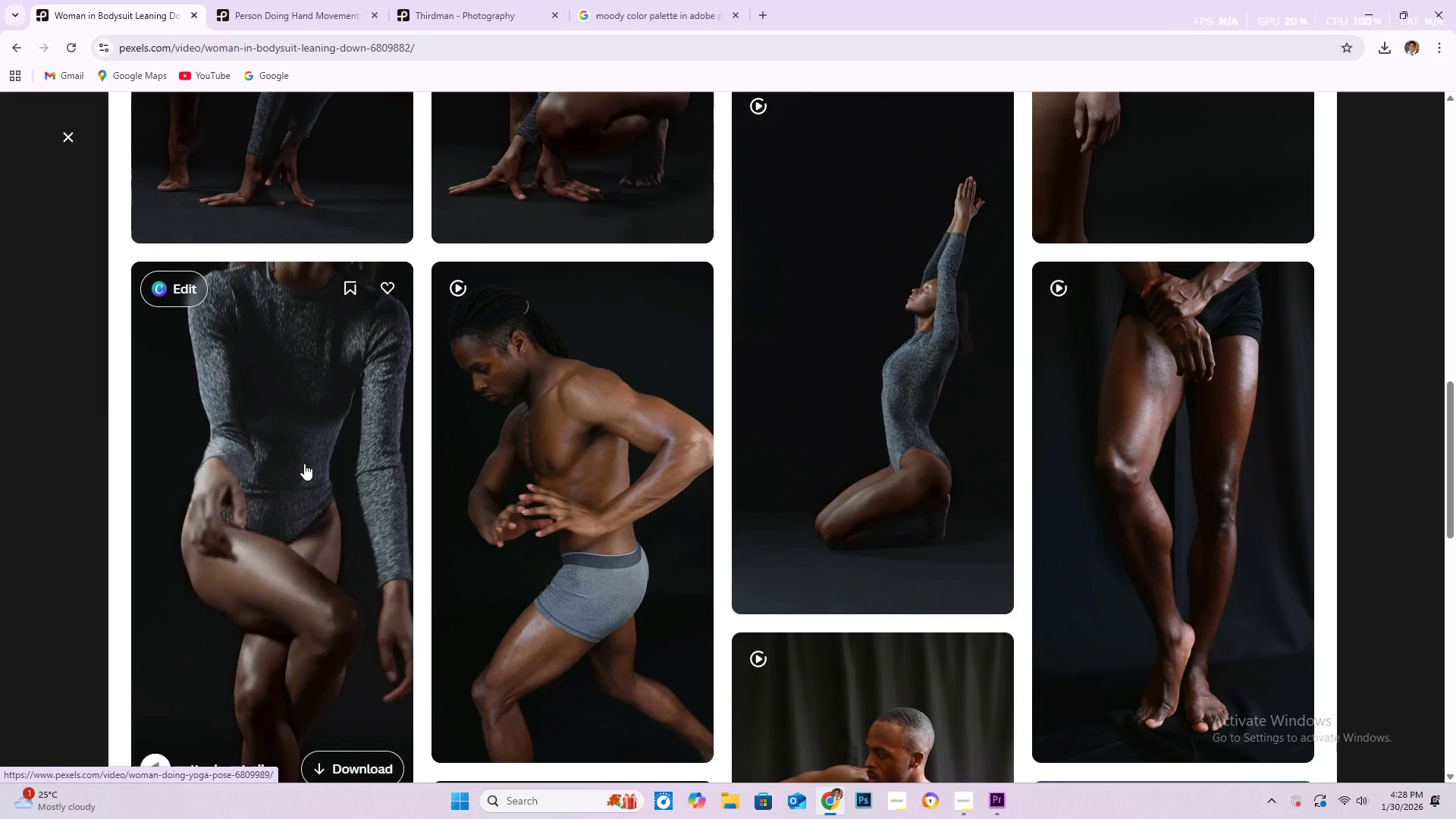 
wait(6.8)
 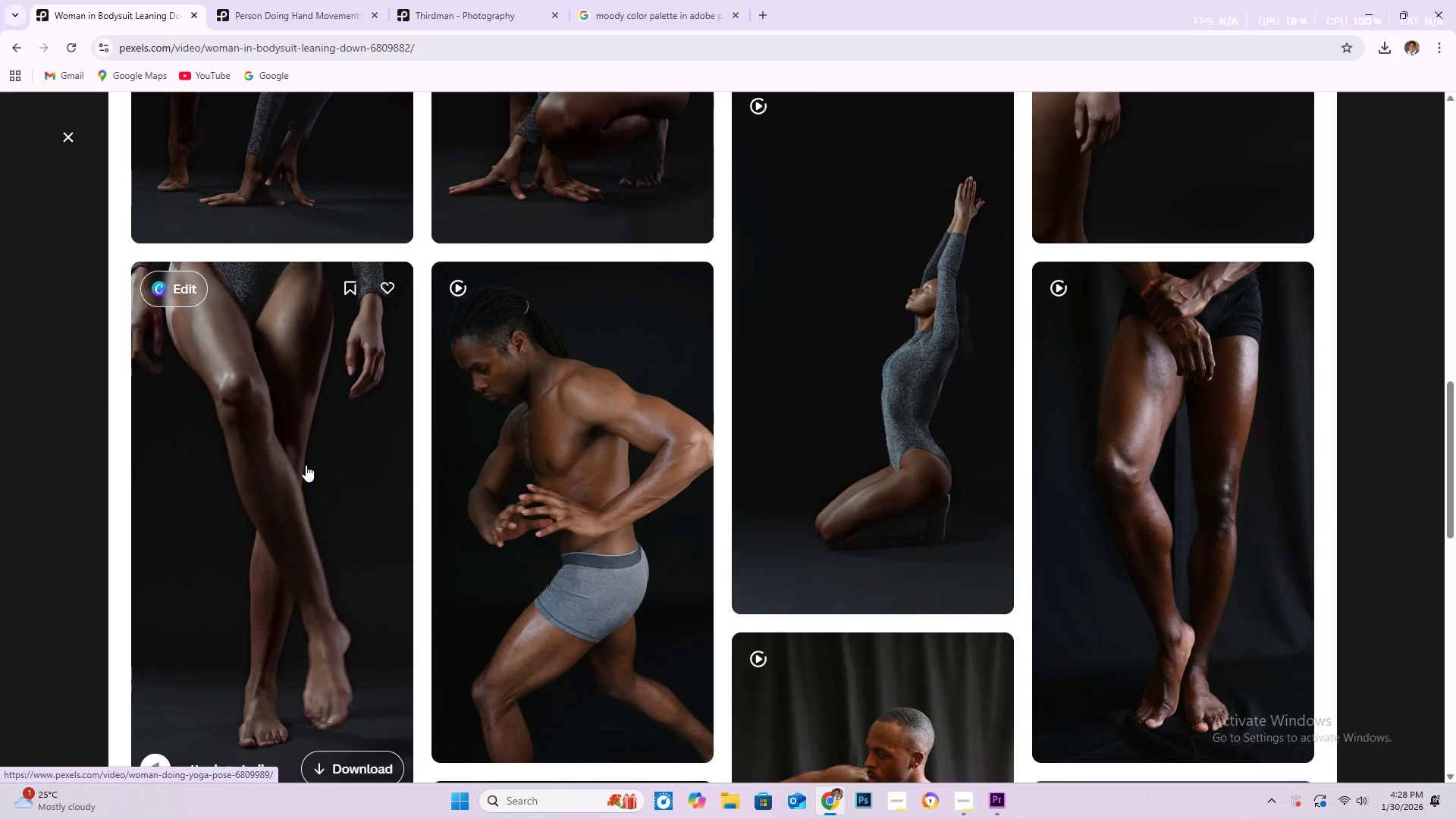 
scroll: coordinate [340, 379], scroll_direction: down, amount: 7.0
 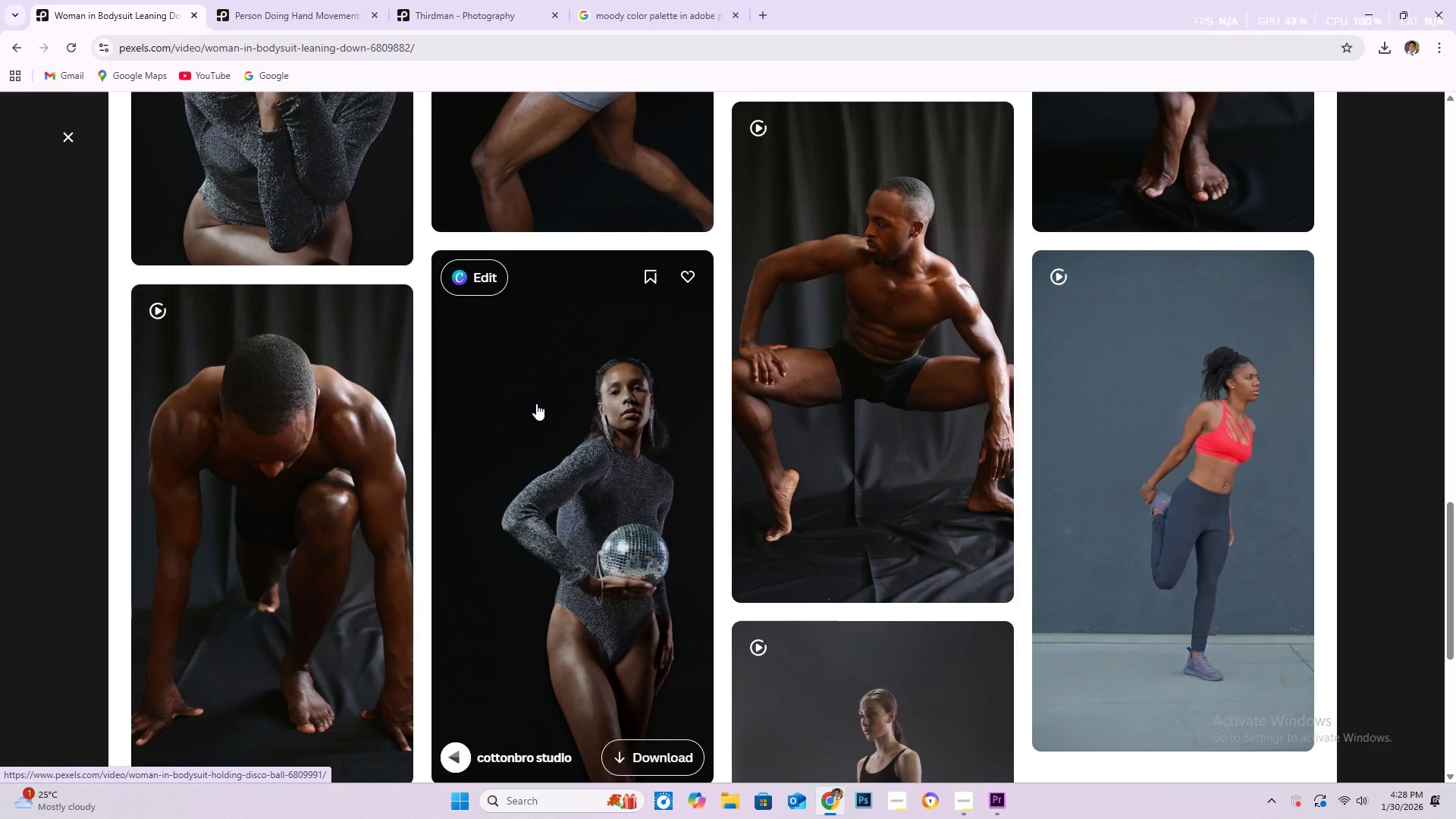 
scroll: coordinate [342, 394], scroll_direction: up, amount: 3.0
 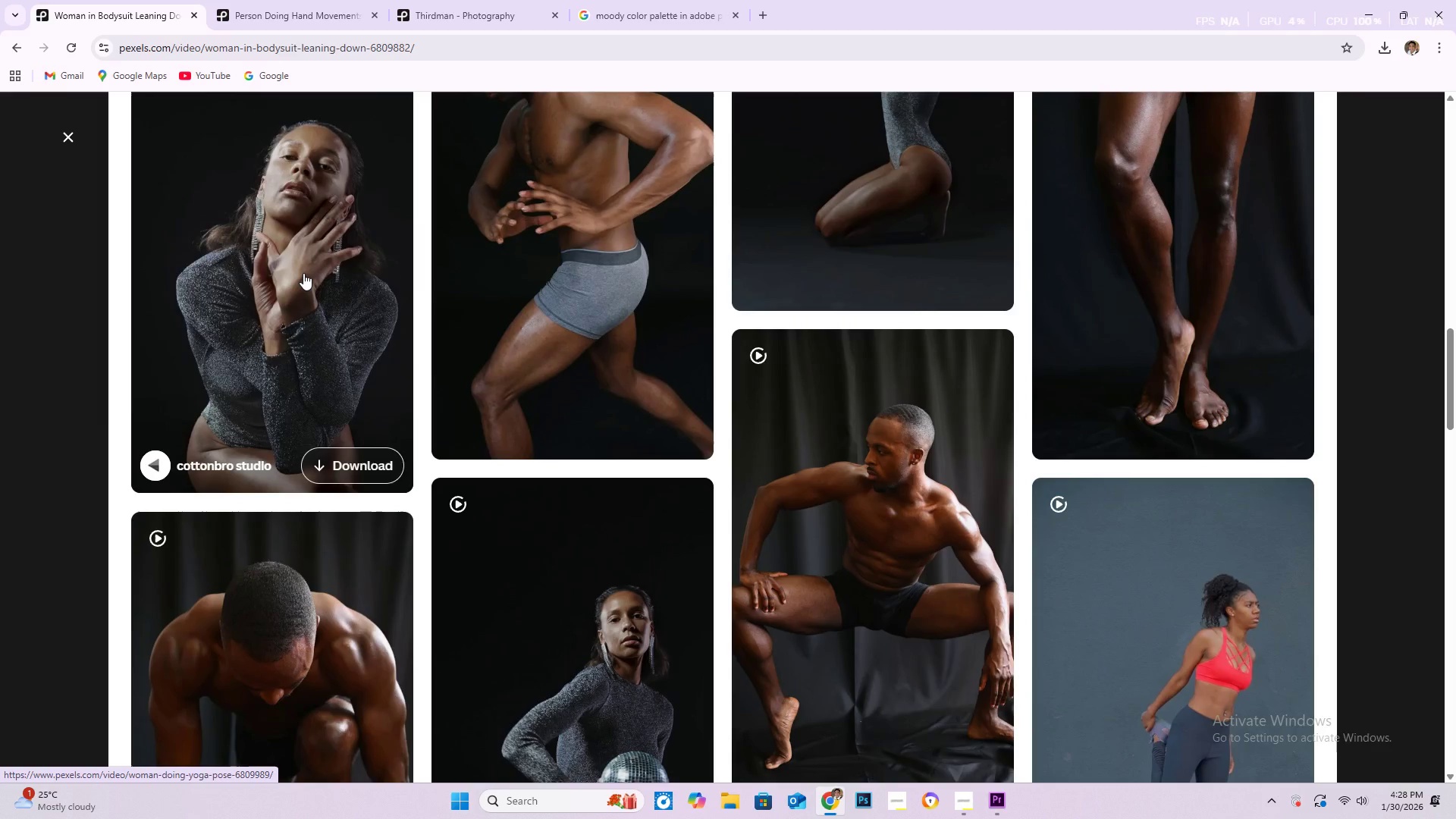 
left_click([303, 273])
 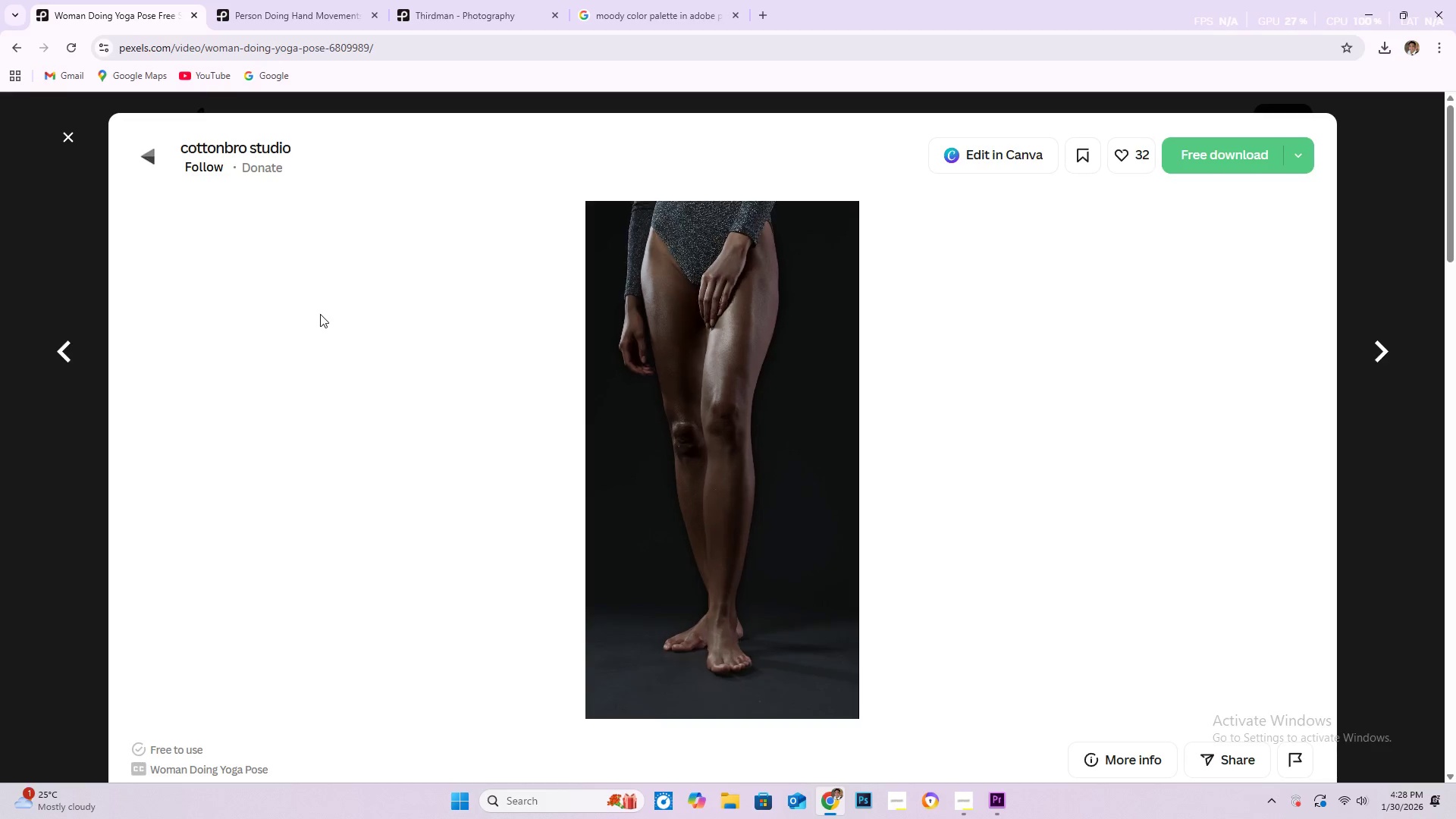 
wait(5.02)
 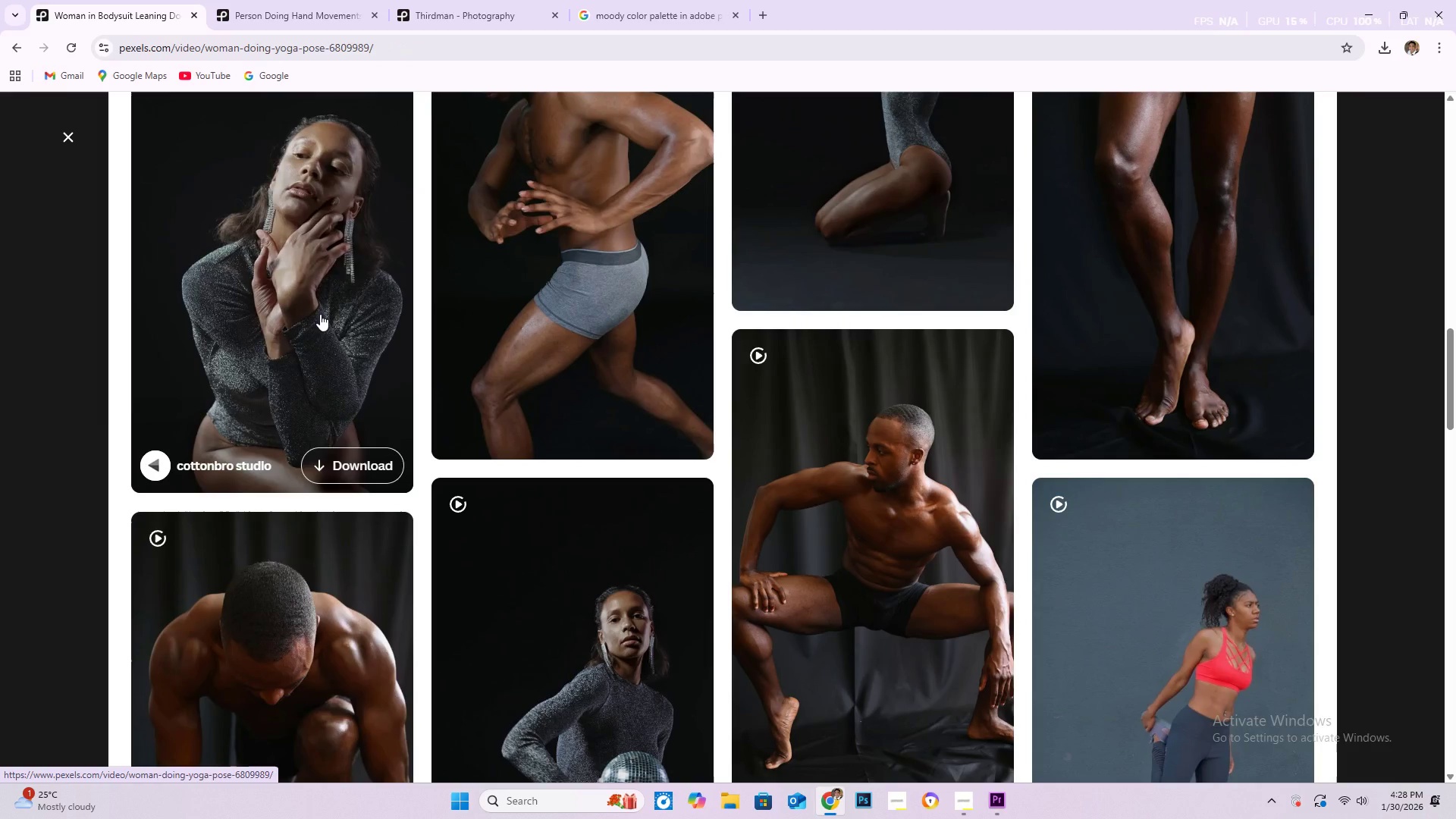 
left_click([1218, 168])
 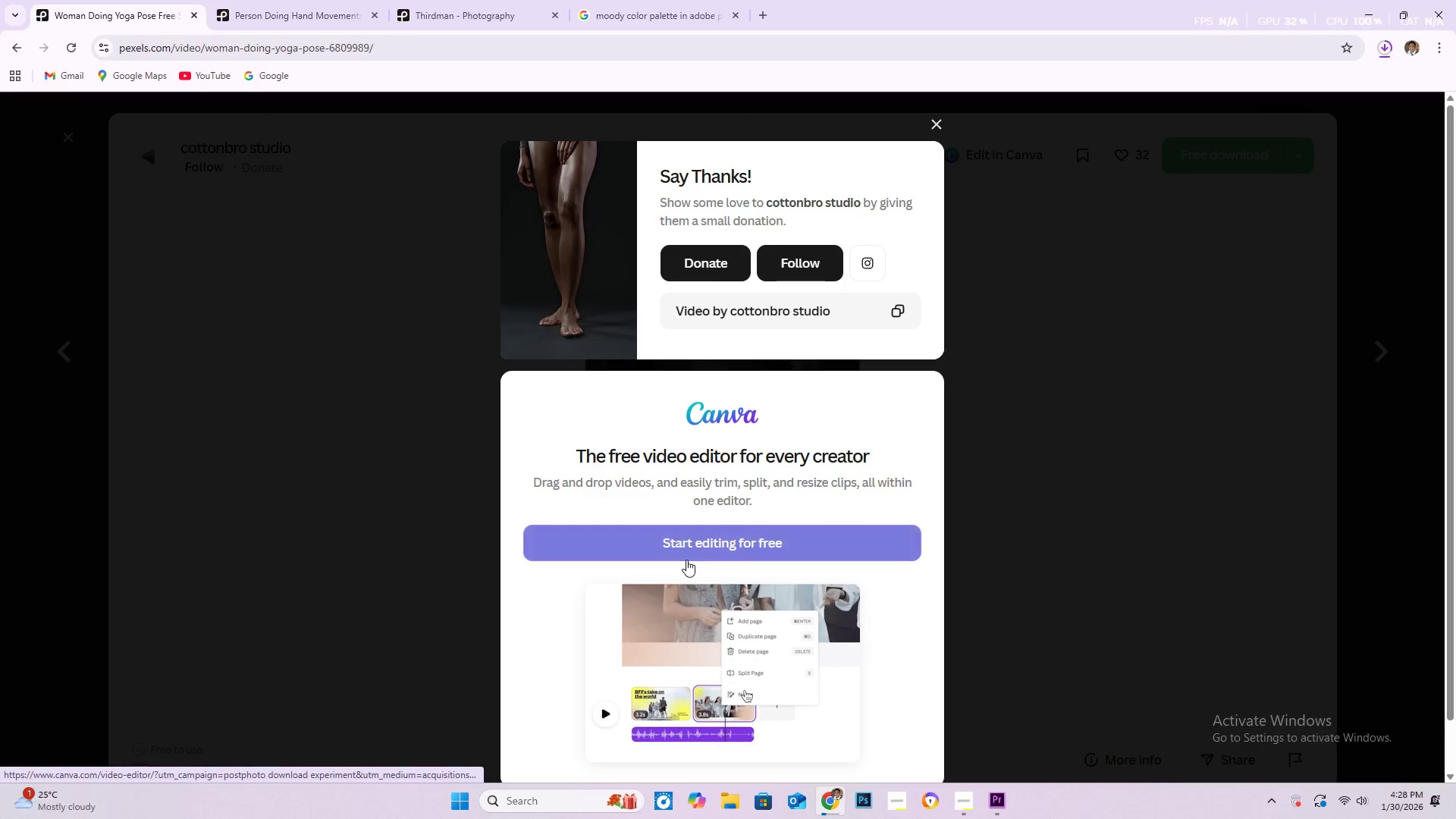 
left_click([1009, 803])
 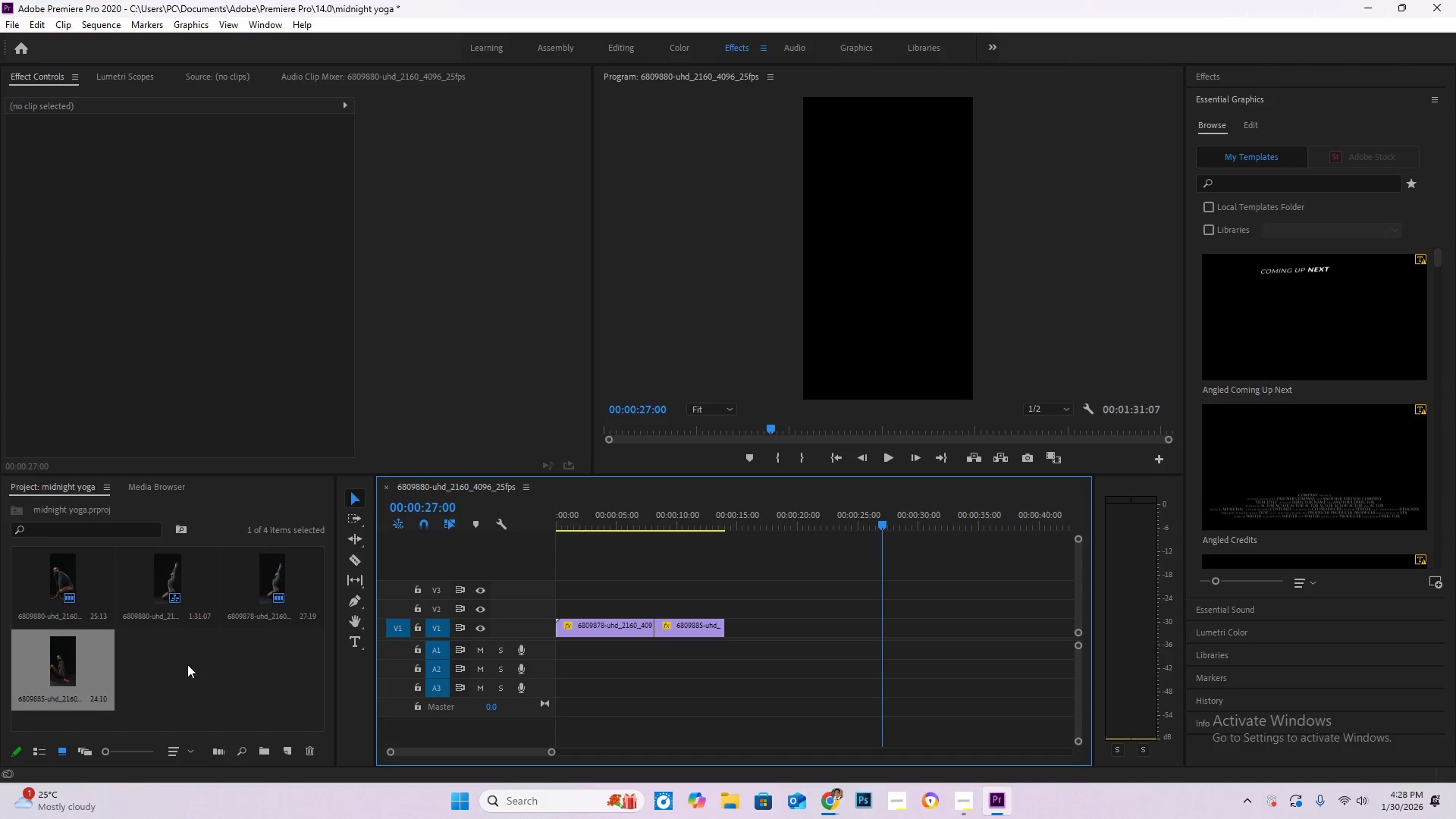 
double_click([187, 664])
 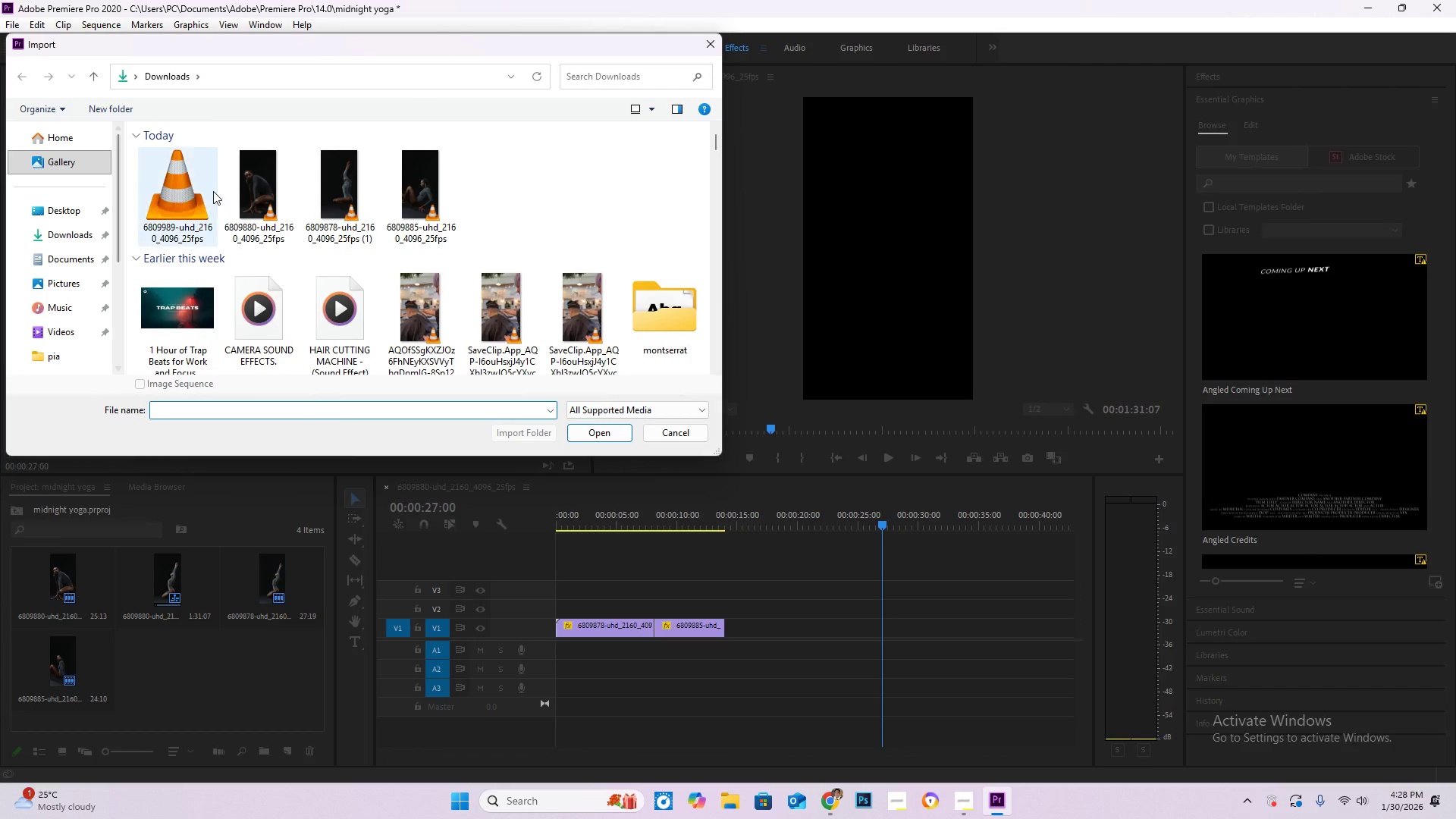 
double_click([184, 193])
 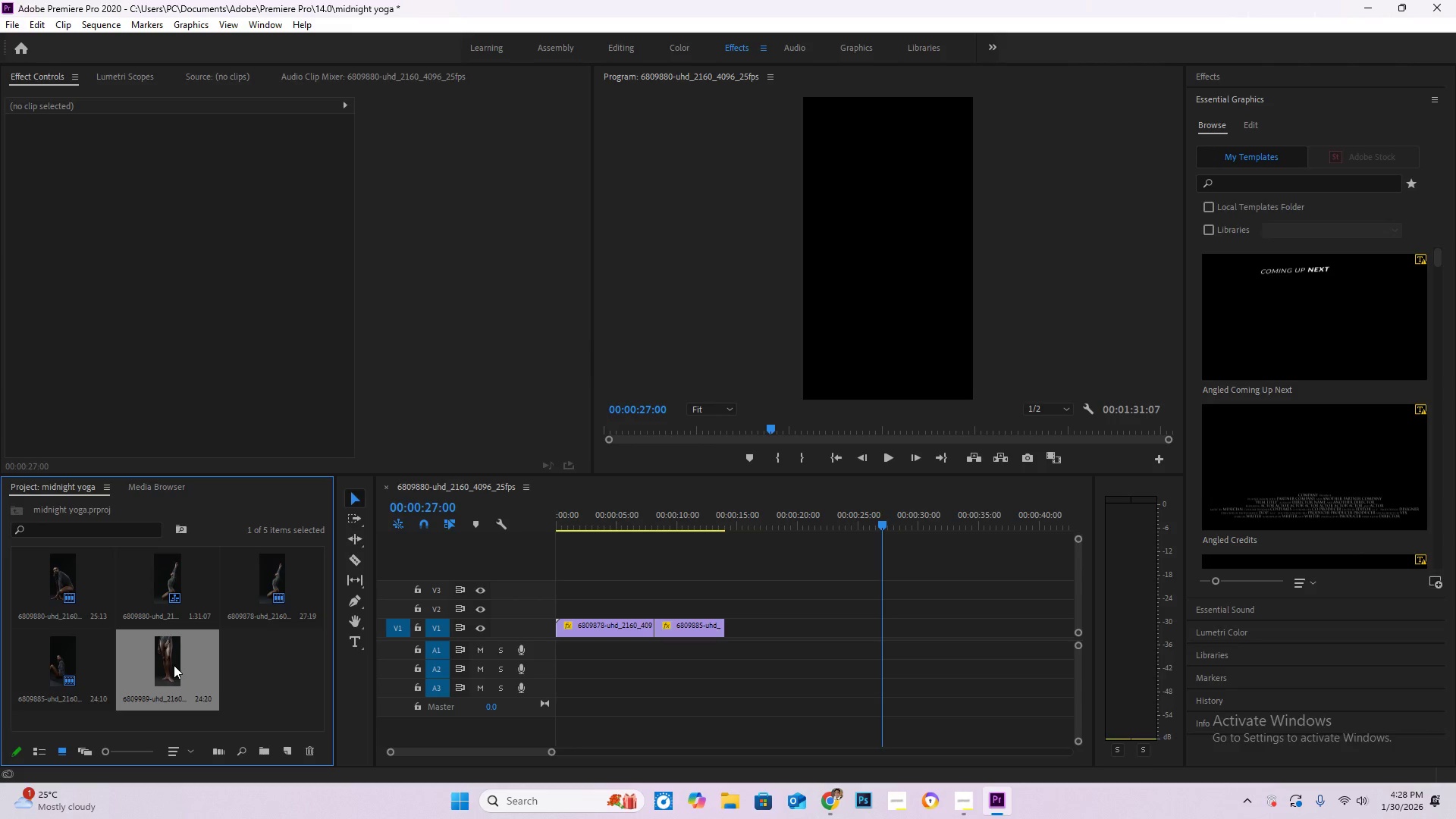 
left_click_drag(start_coordinate=[181, 667], to_coordinate=[731, 632])
 